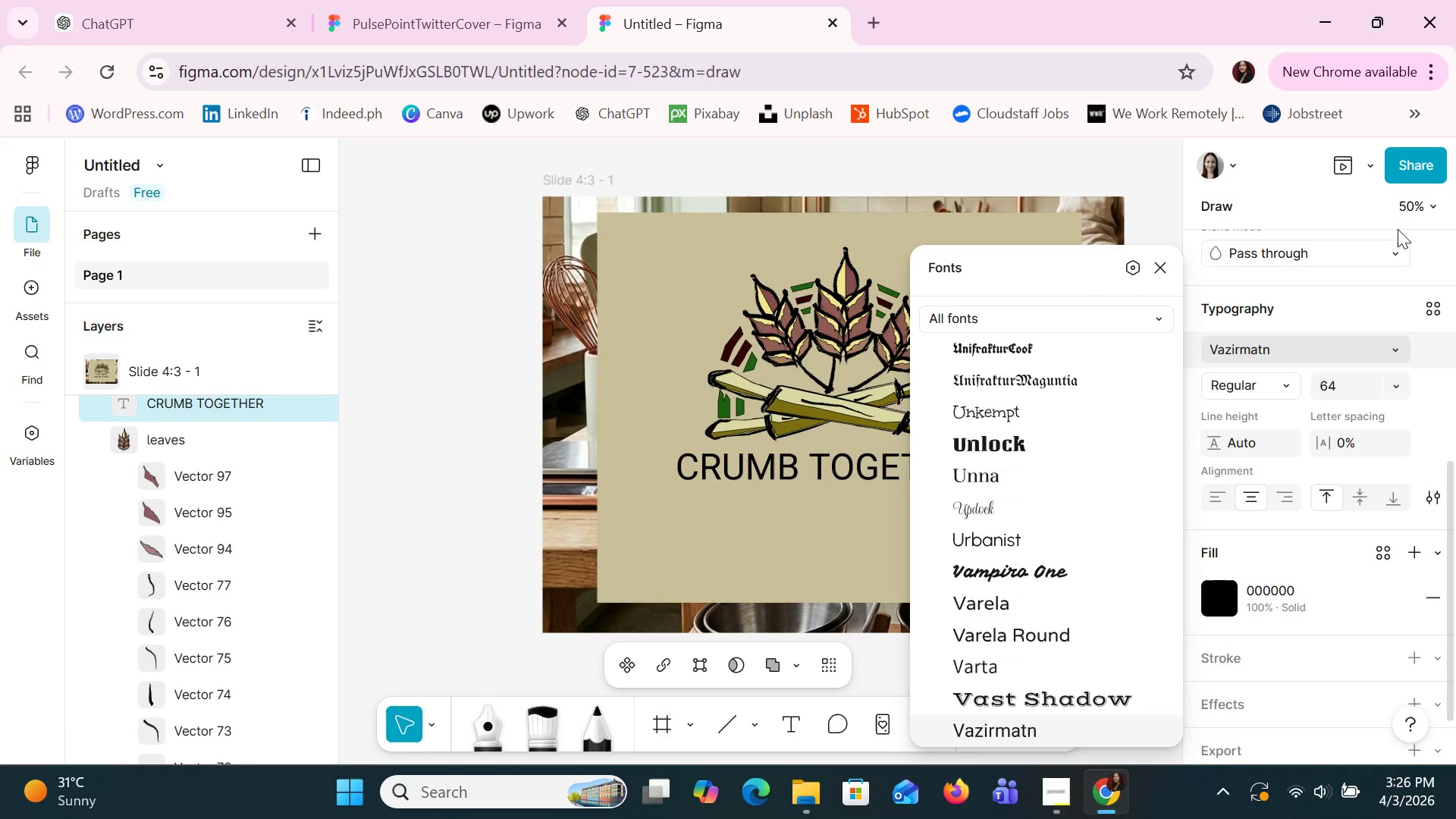 
key(ArrowDown)
 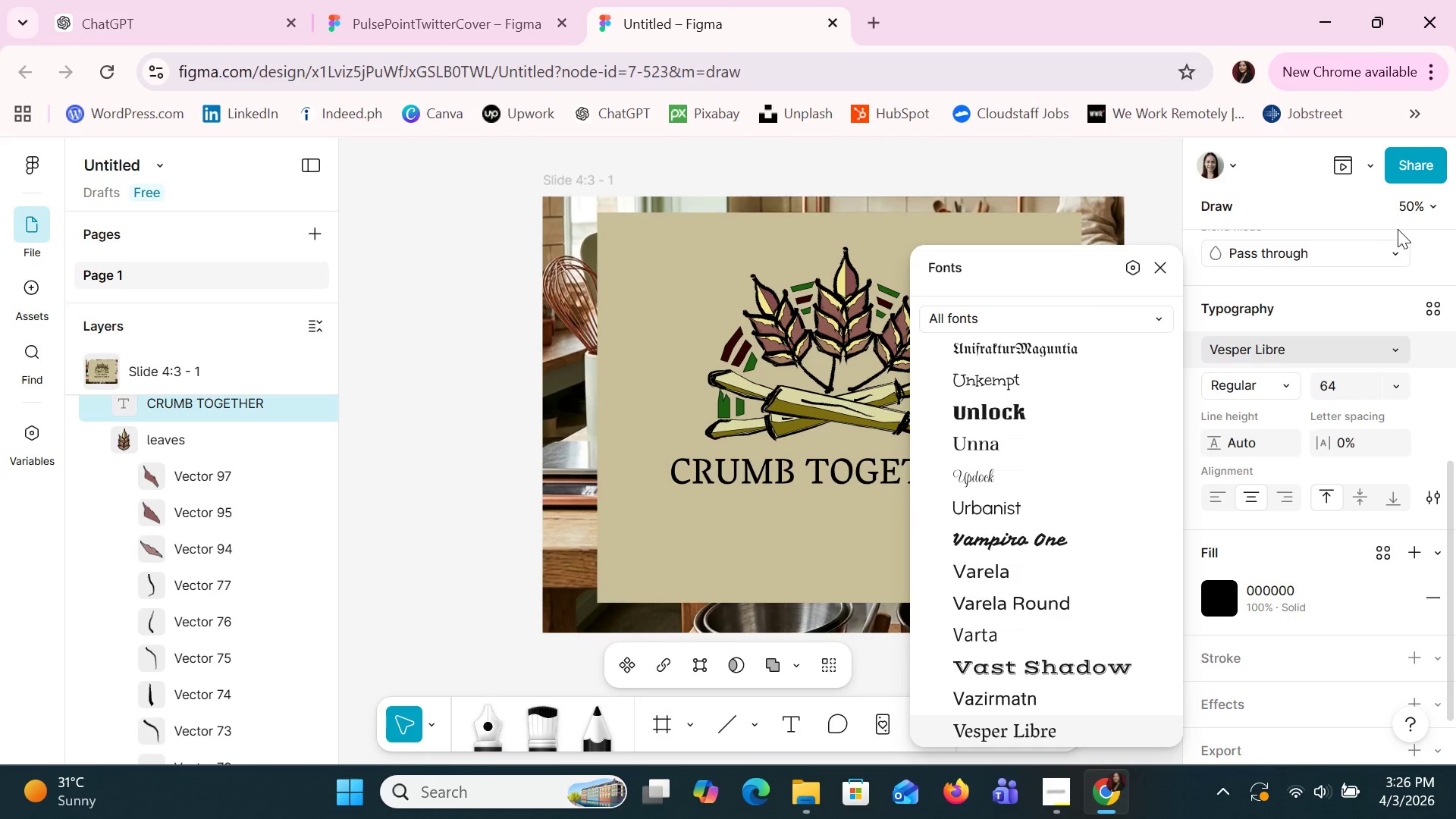 
key(ArrowDown)
 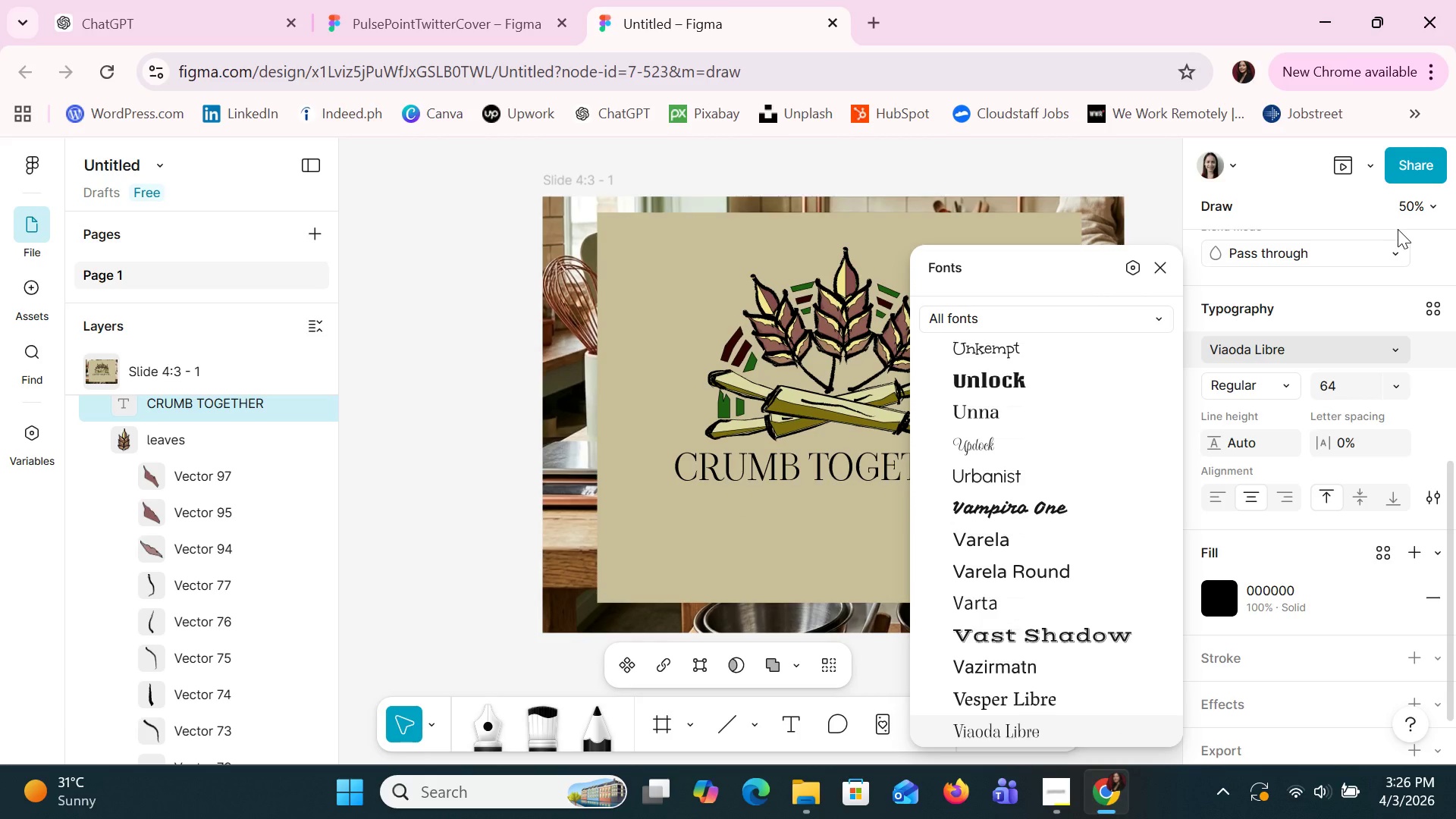 
key(ArrowUp)
 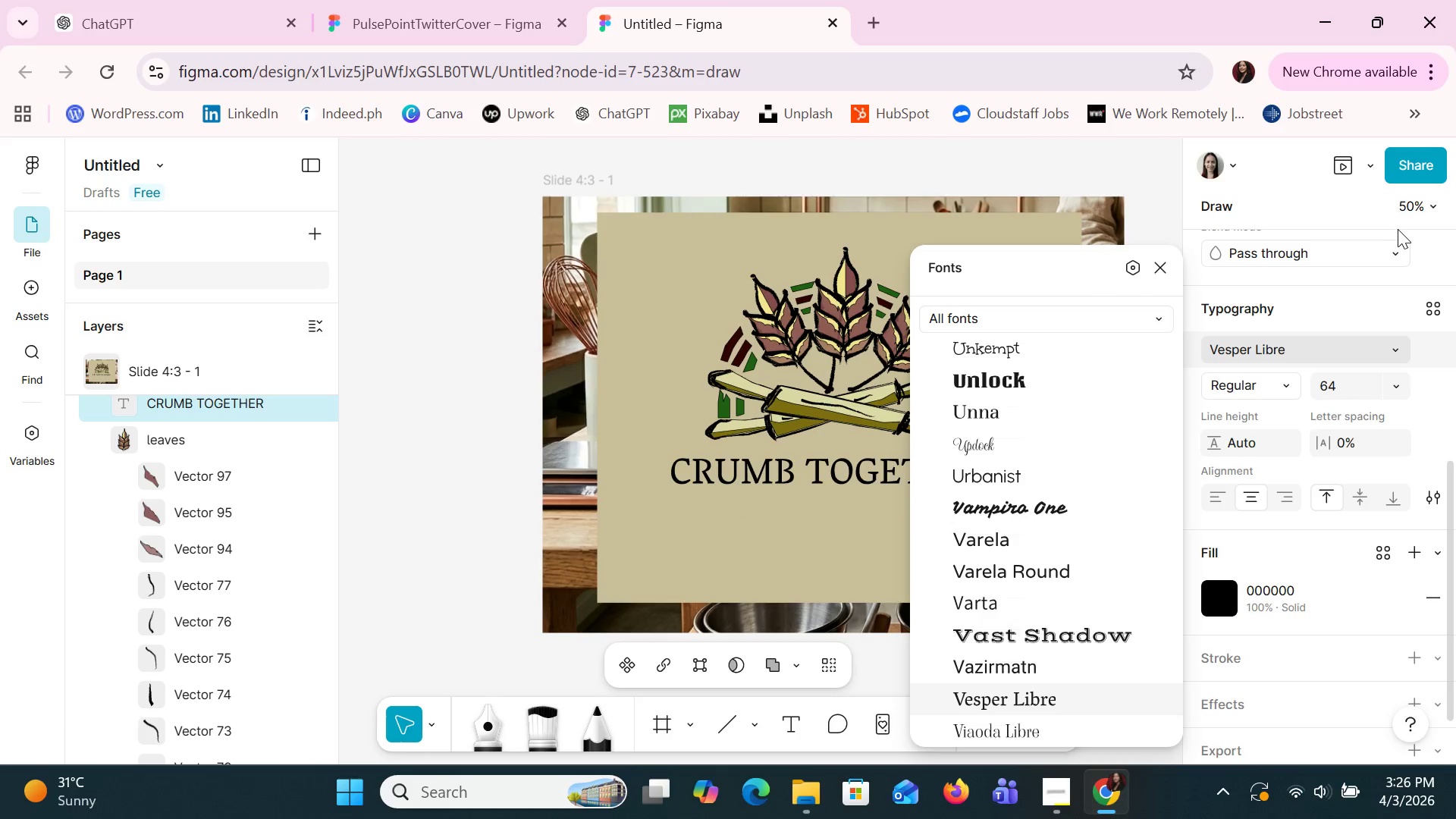 
key(ArrowDown)
 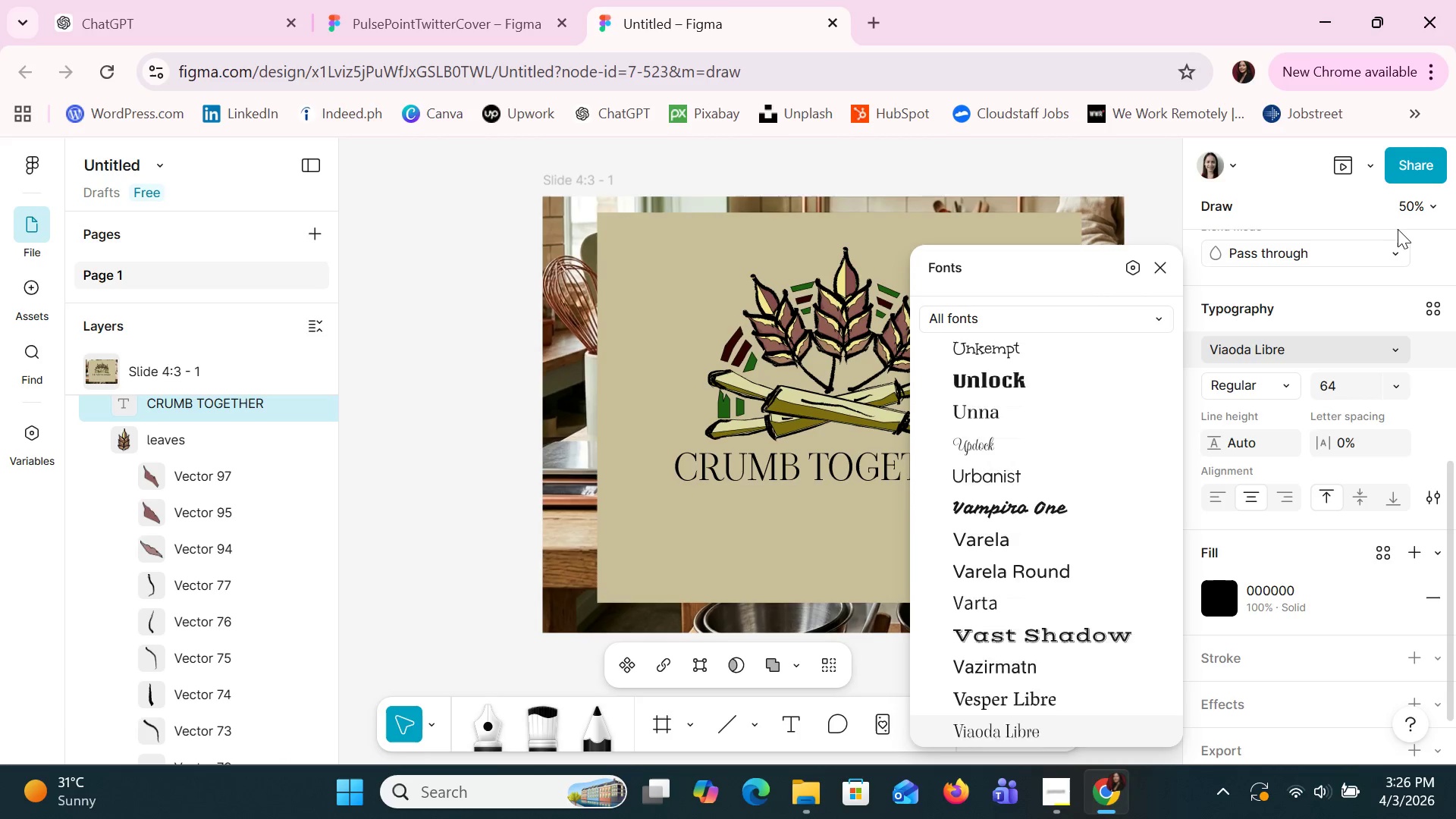 
key(ArrowDown)
 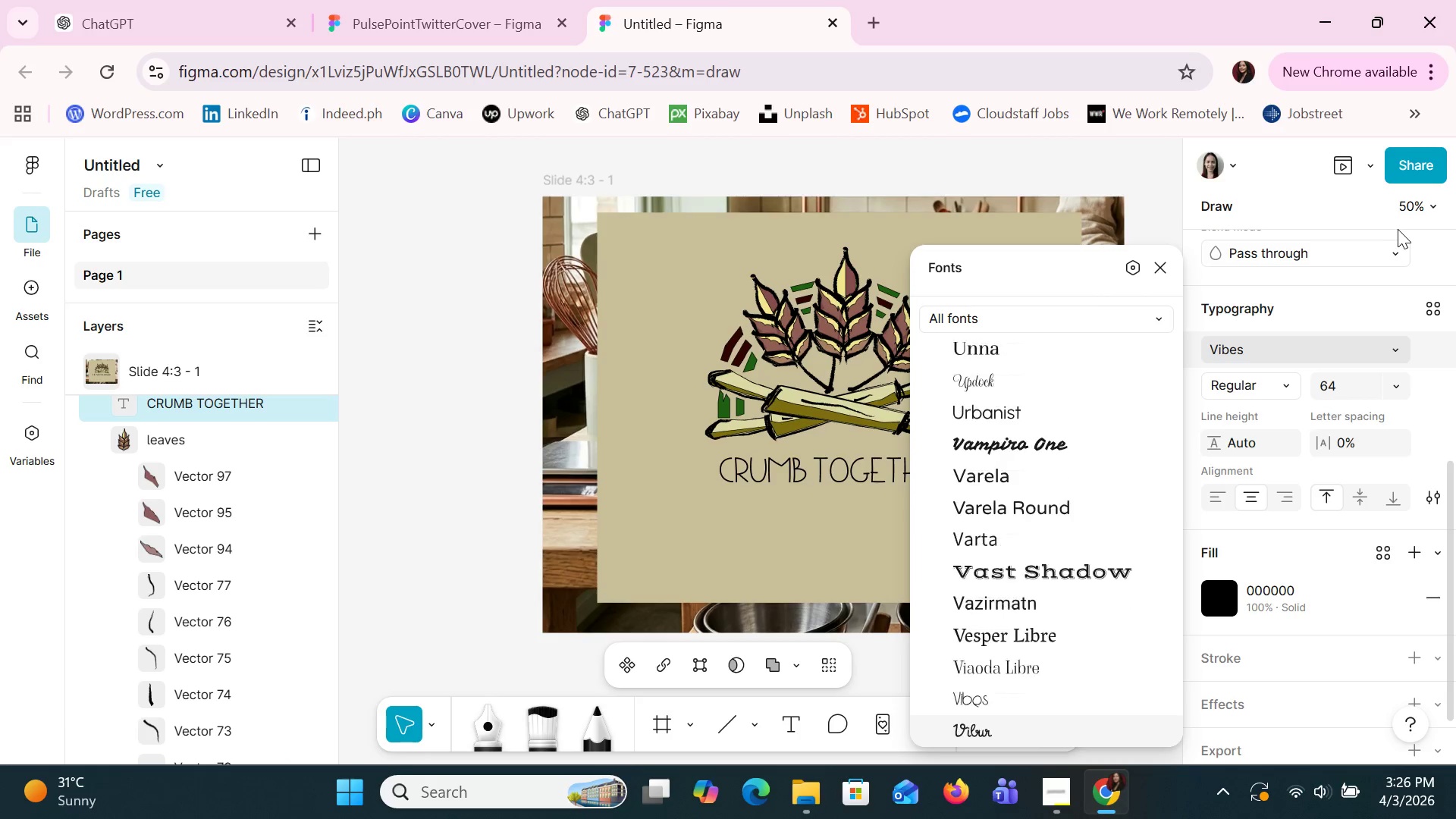 
key(ArrowDown)
 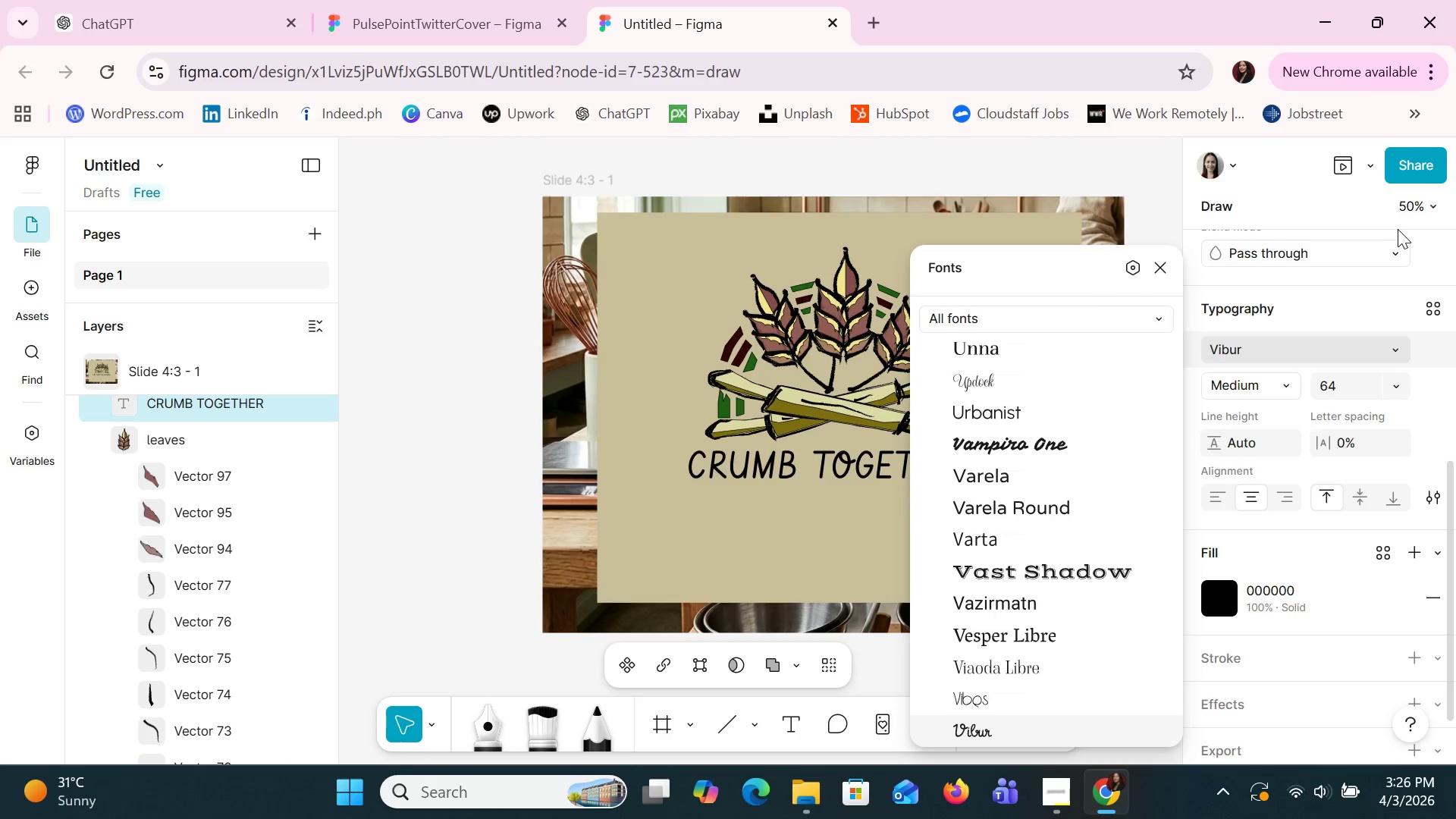 
key(ArrowDown)
 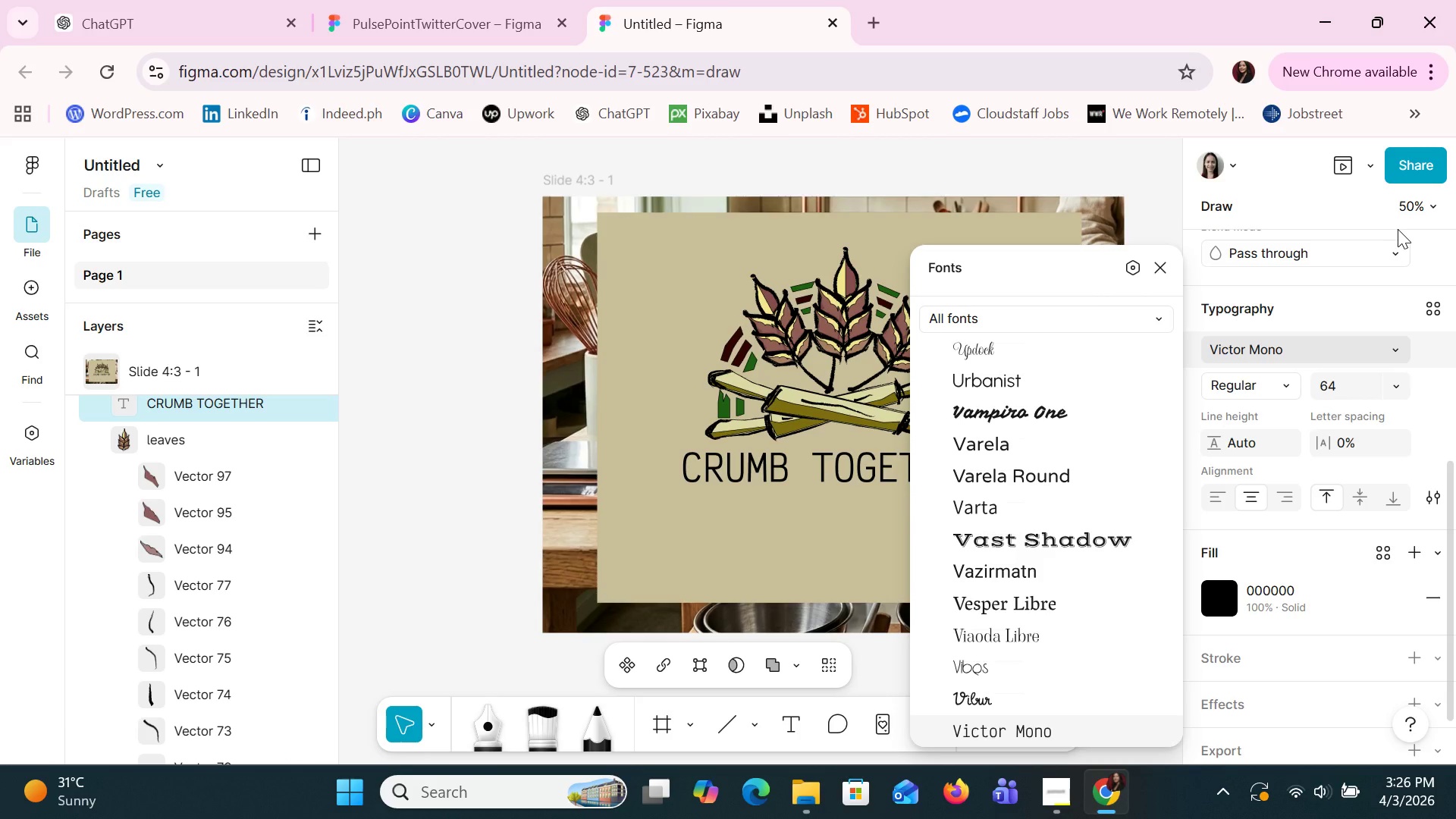 
key(ArrowDown)
 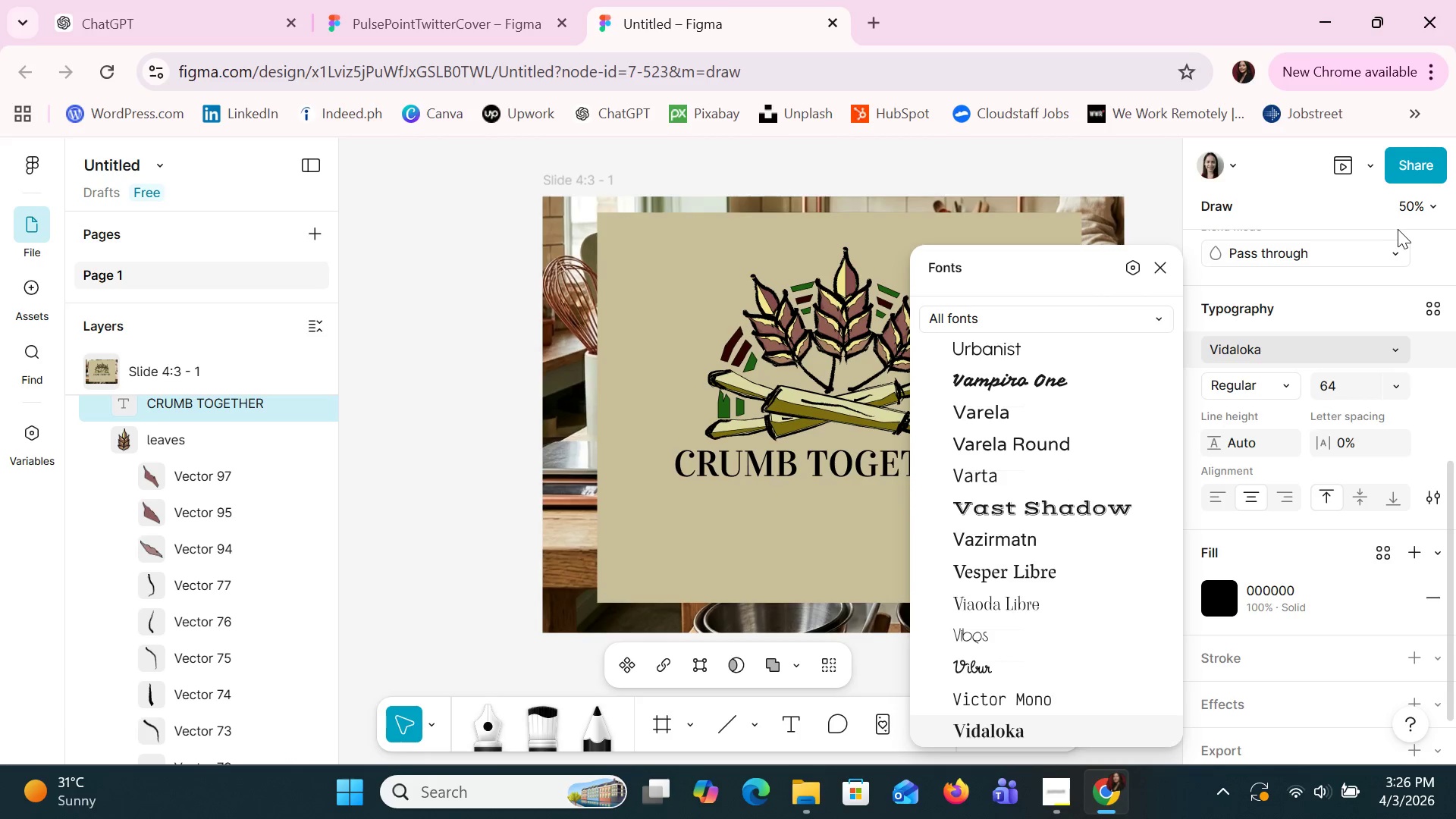 
key(ArrowDown)
 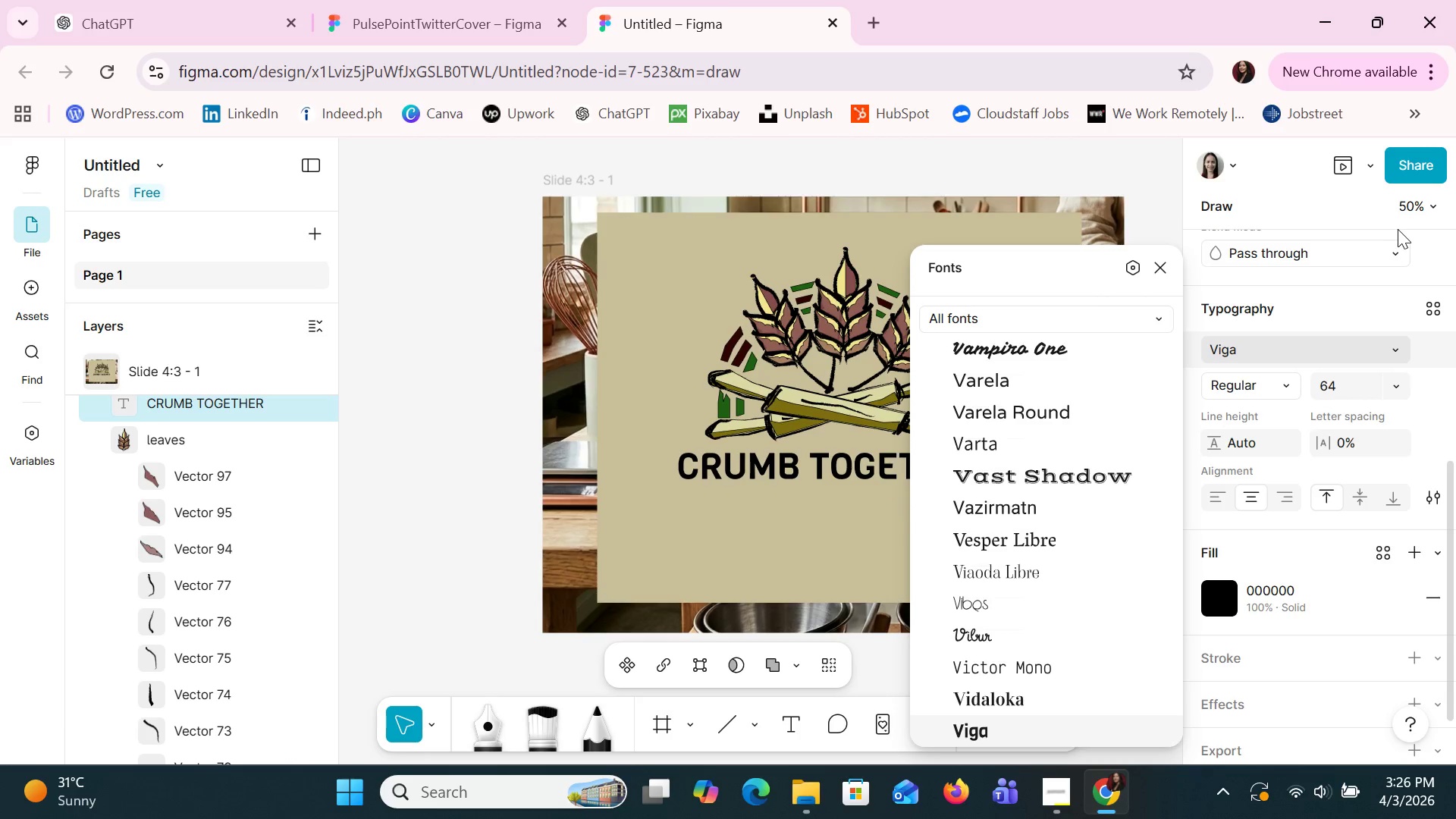 
key(ArrowDown)
 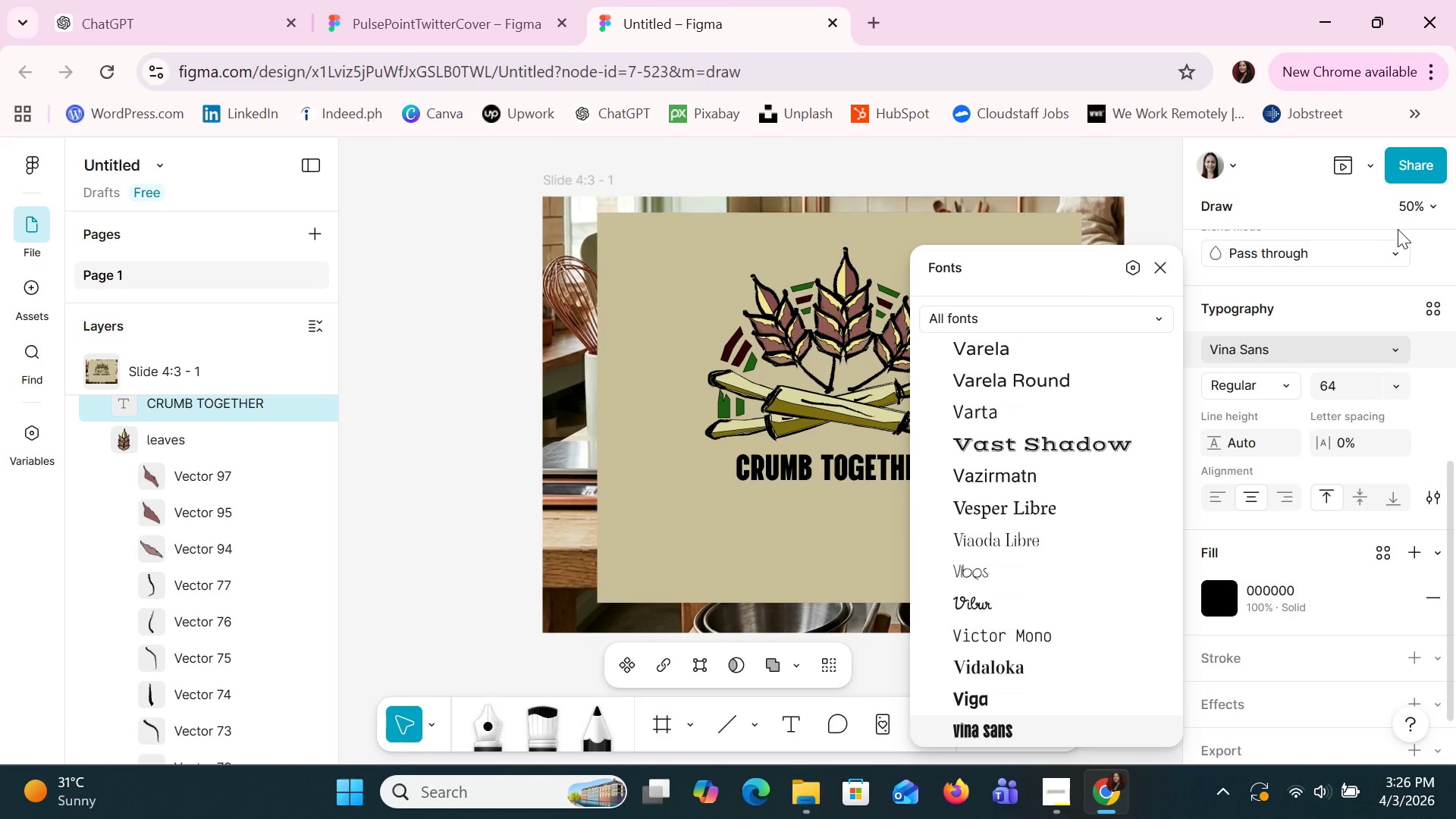 
key(ArrowDown)
 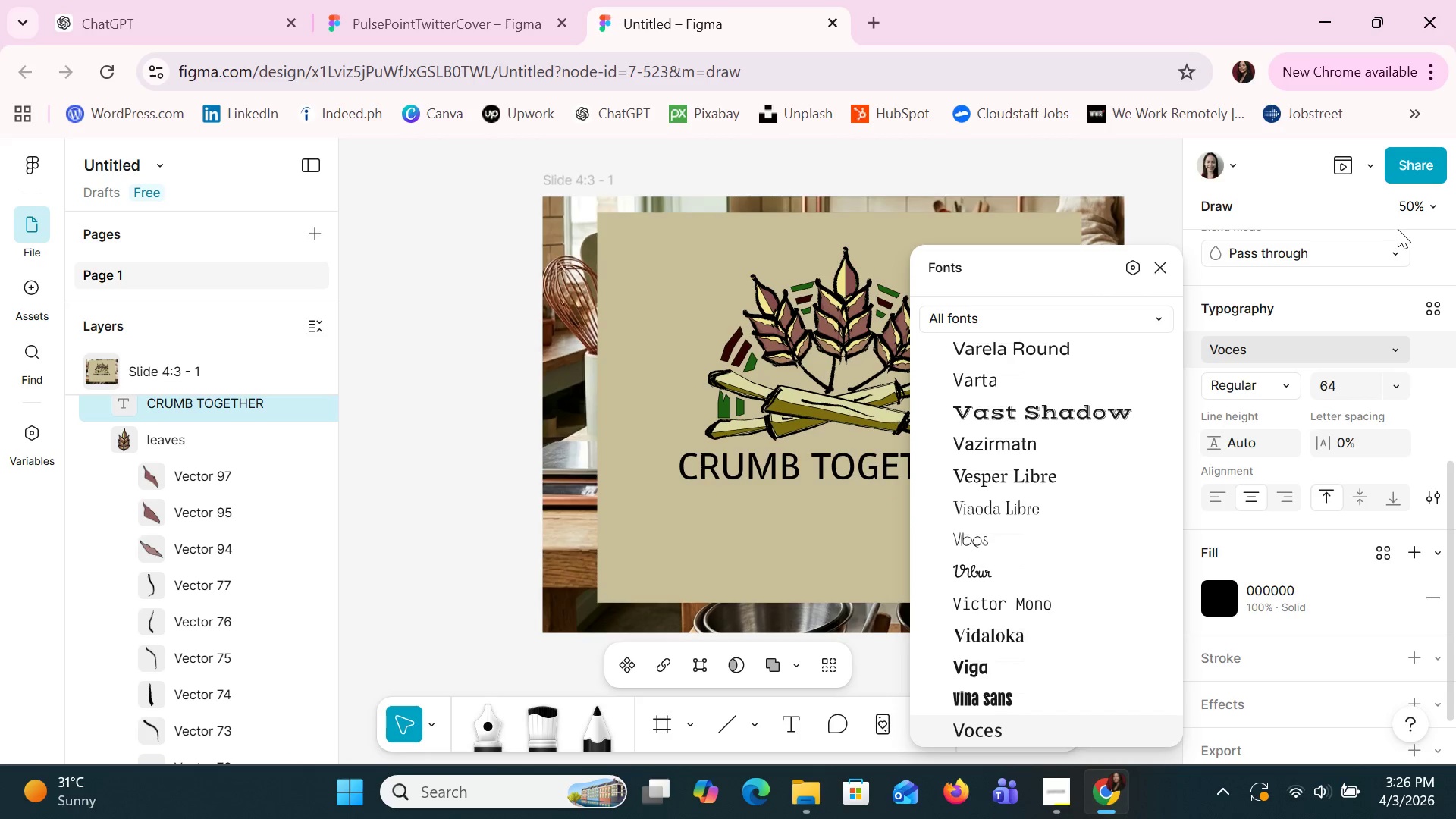 
key(ArrowDown)
 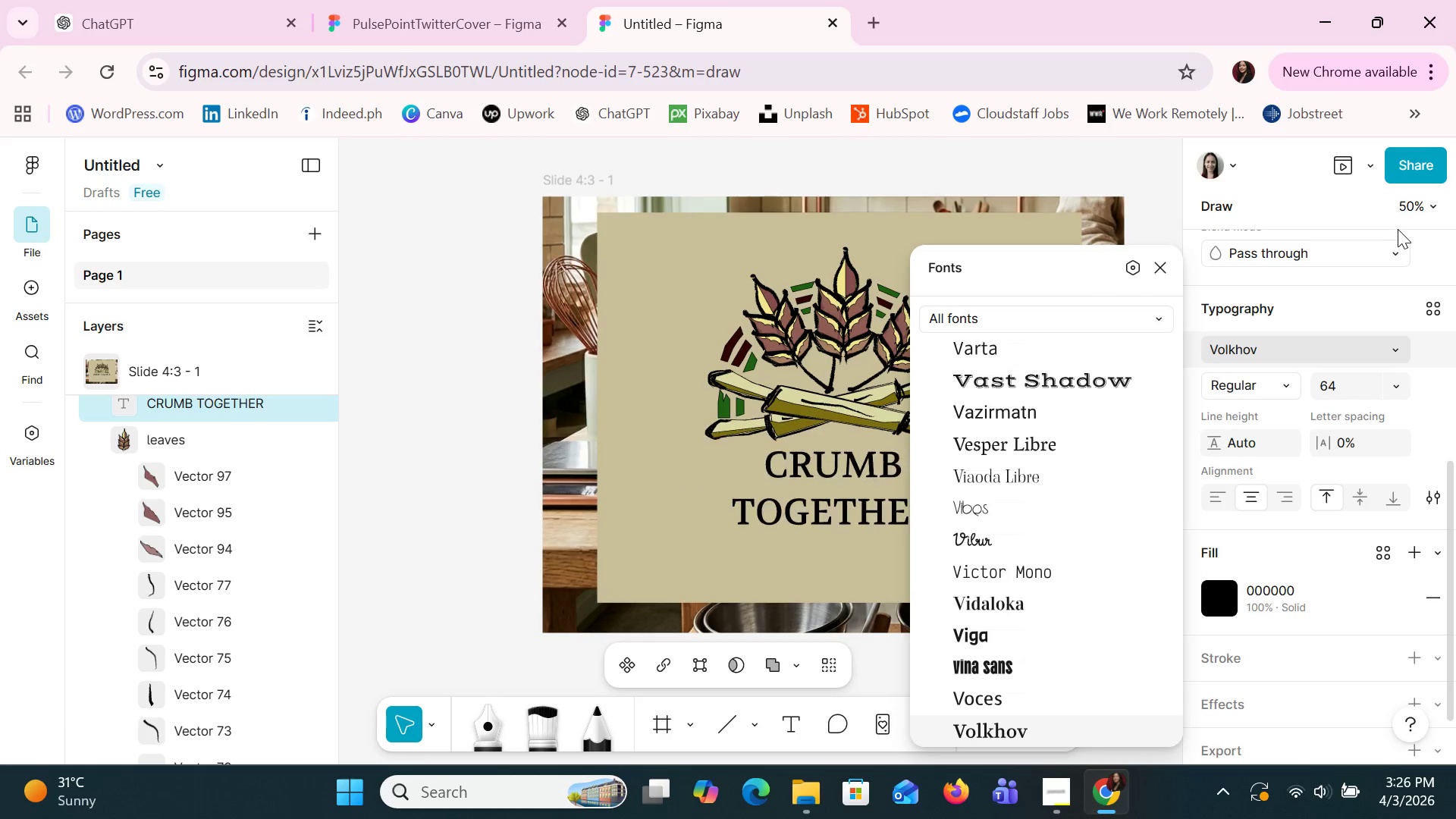 
key(ArrowDown)
 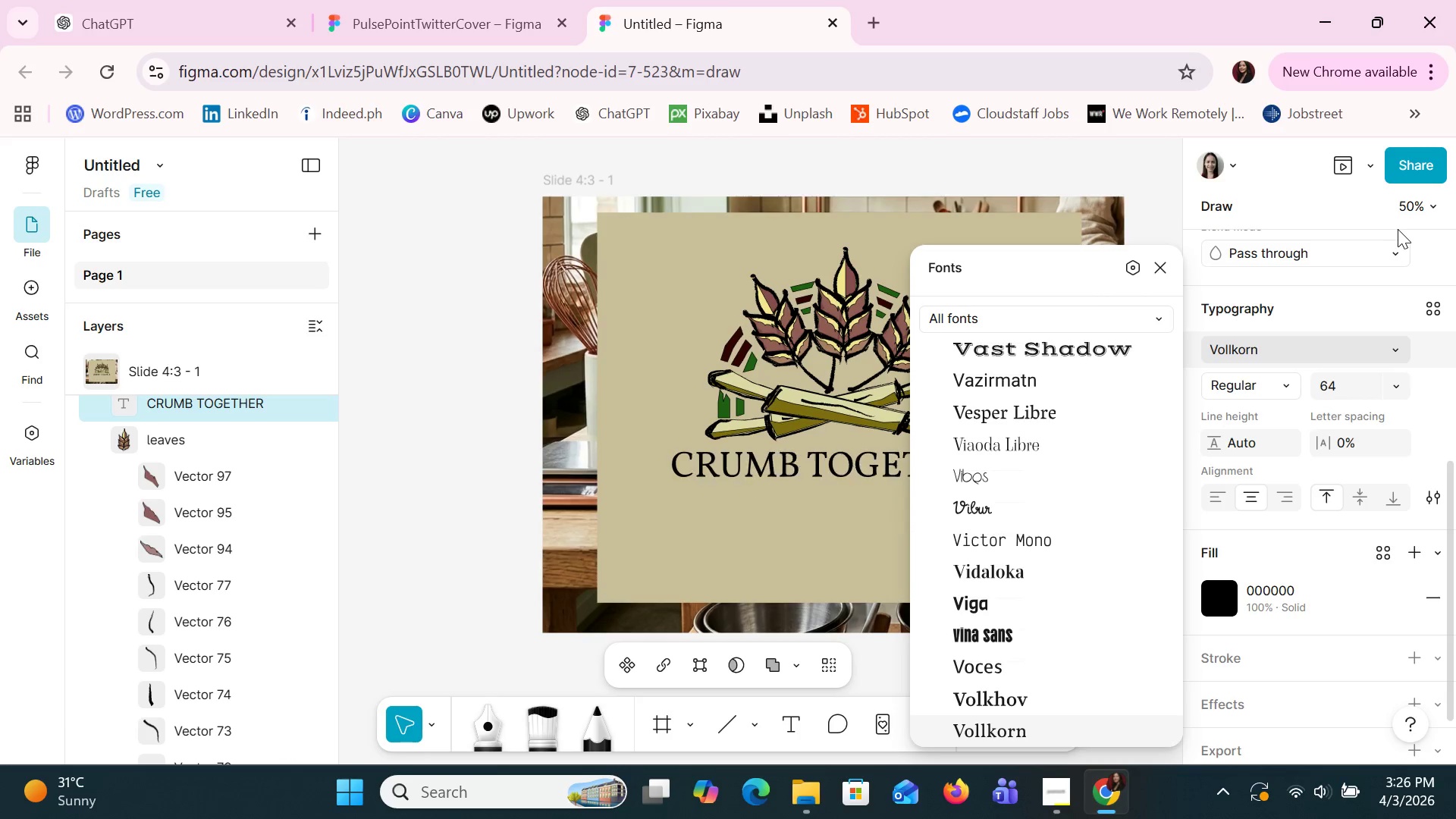 
key(ArrowDown)
 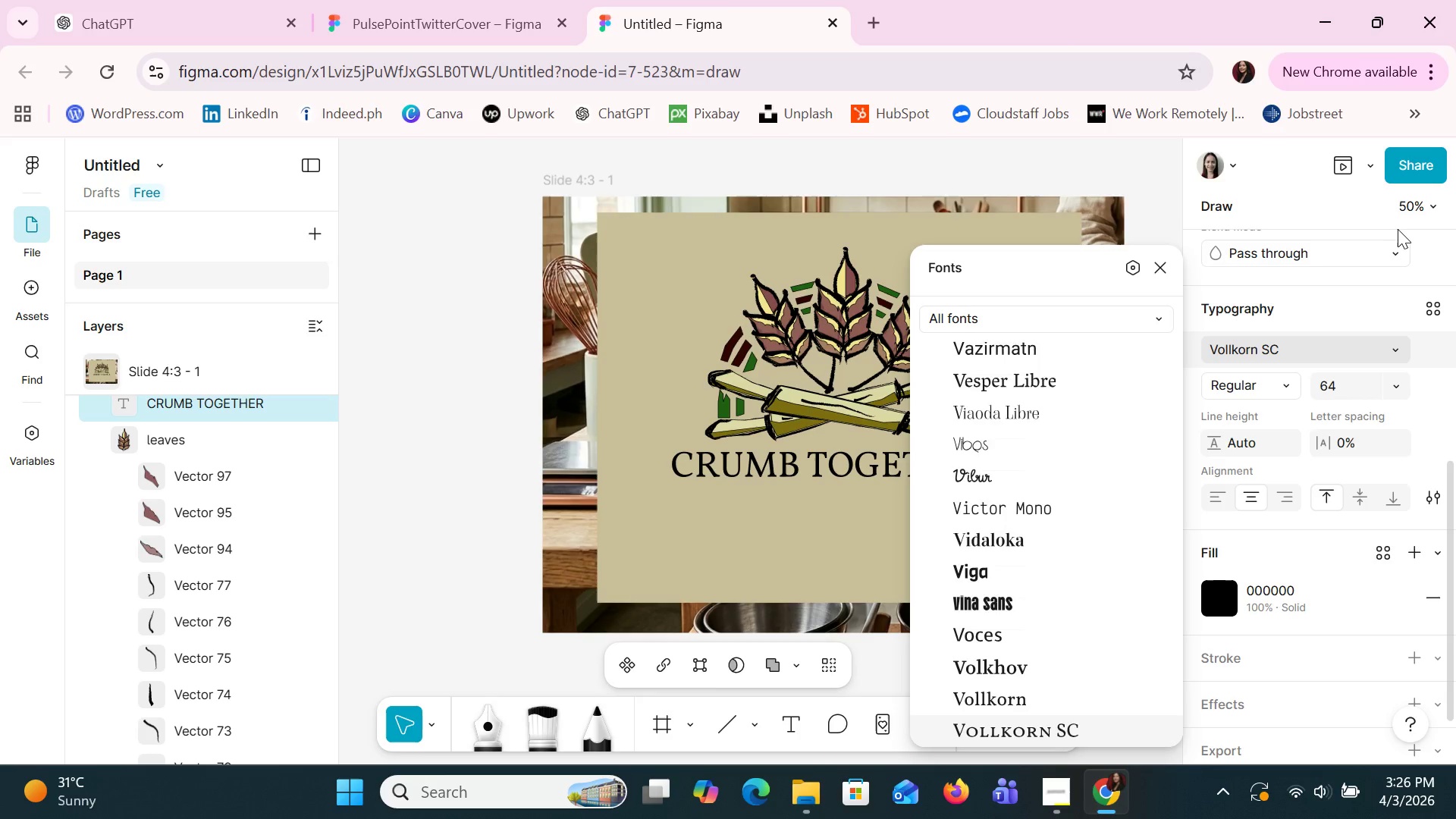 
key(ArrowDown)
 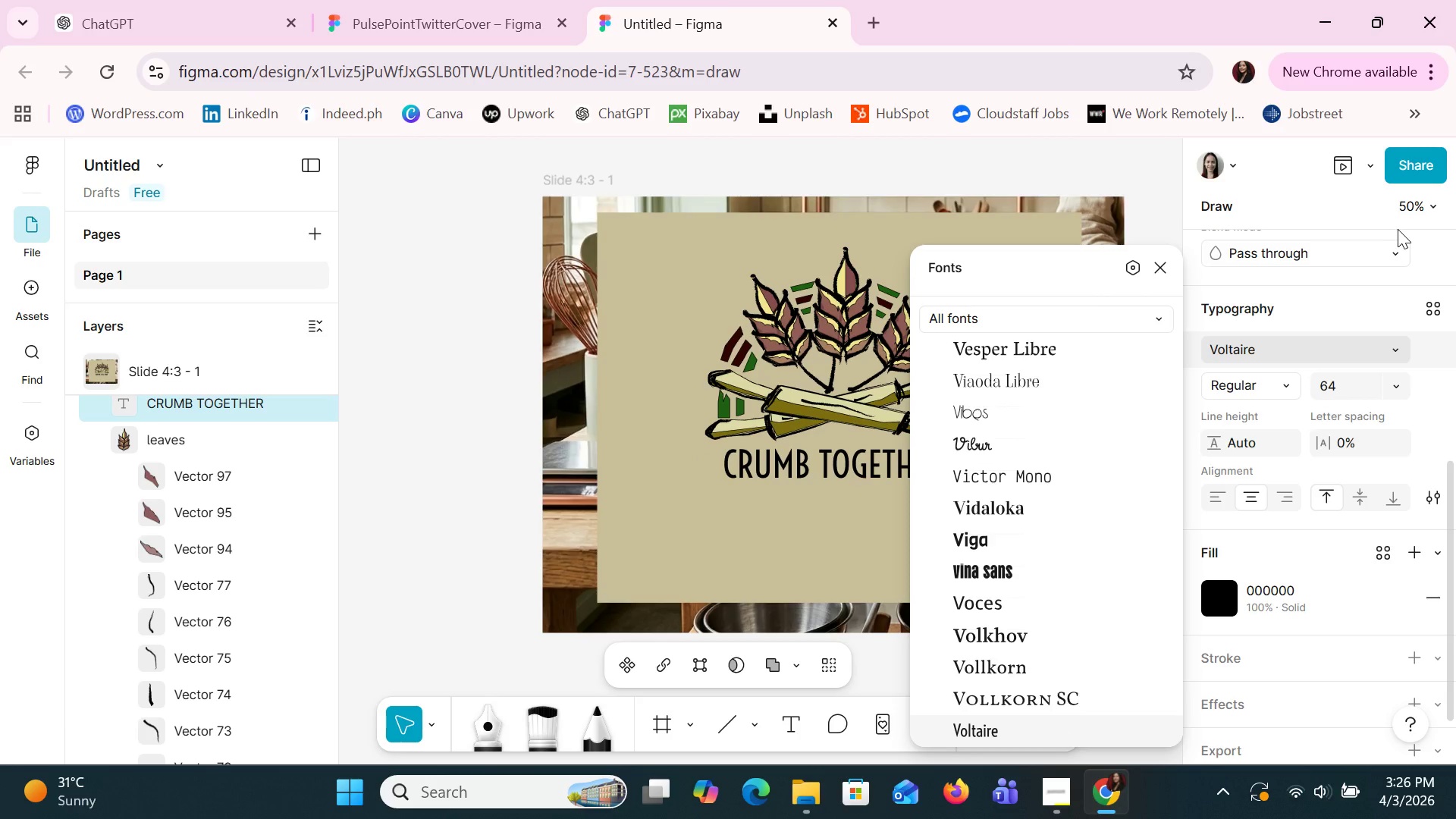 
key(ArrowDown)
 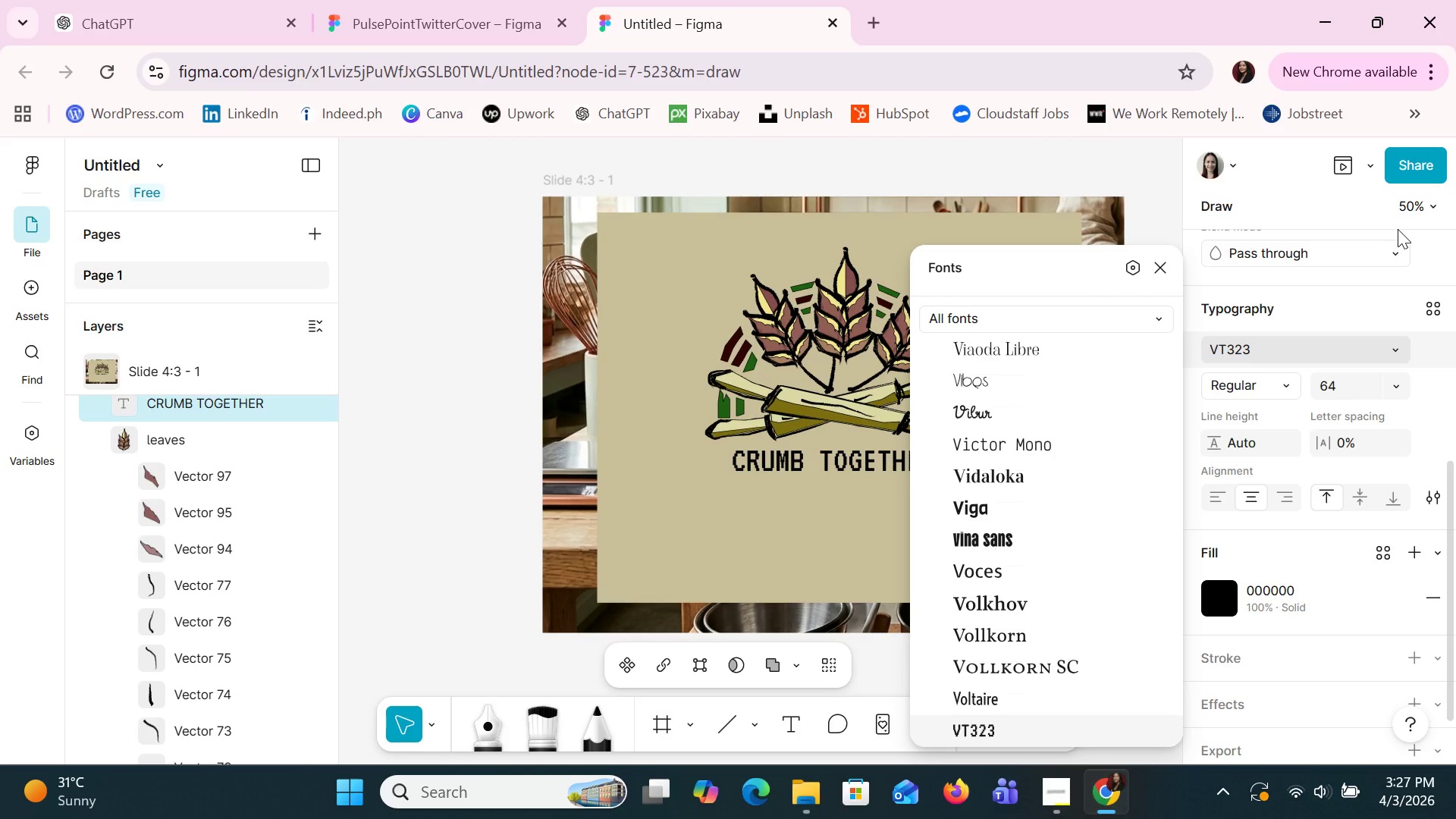 
key(ArrowDown)
 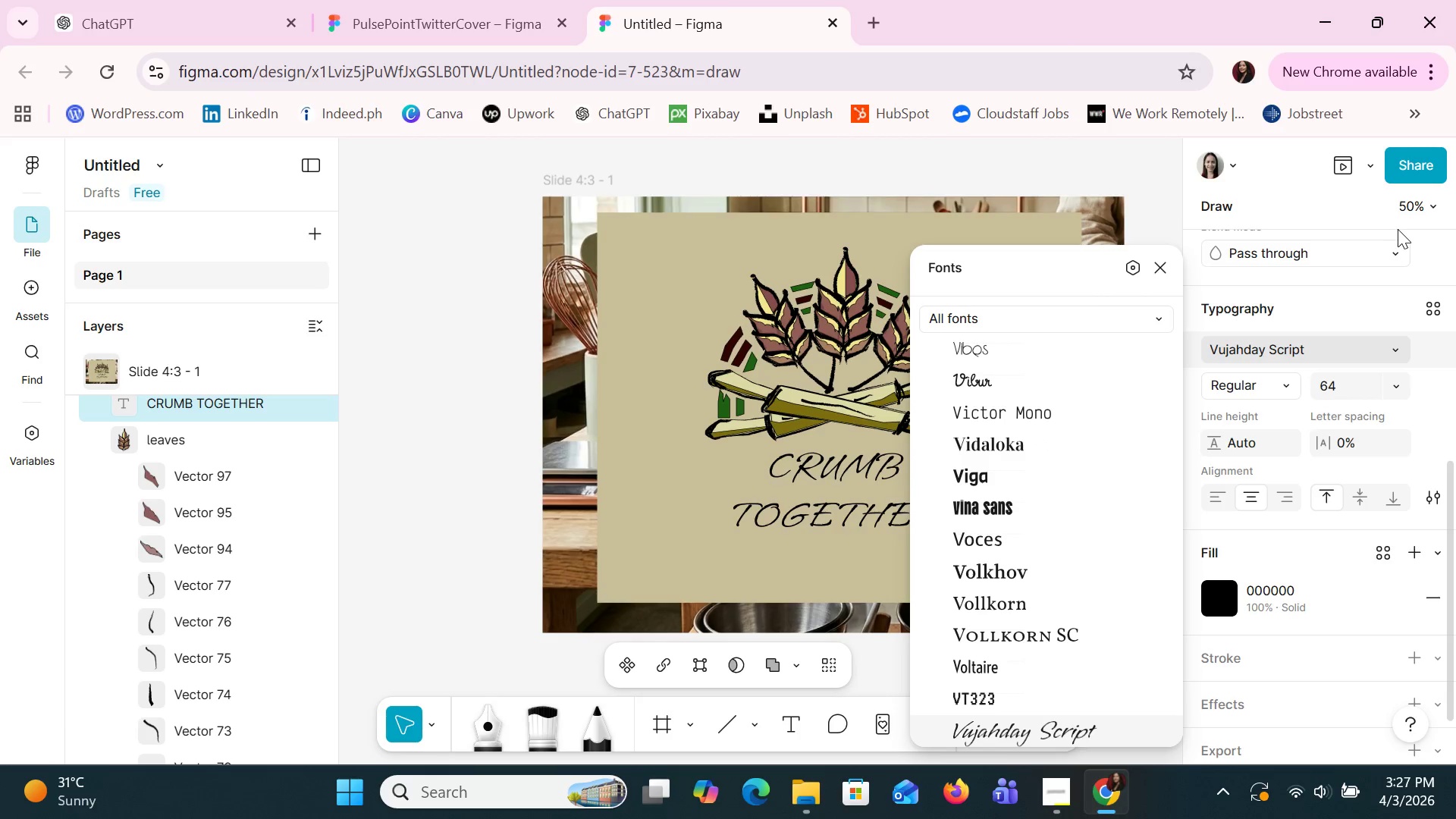 
key(ArrowDown)
 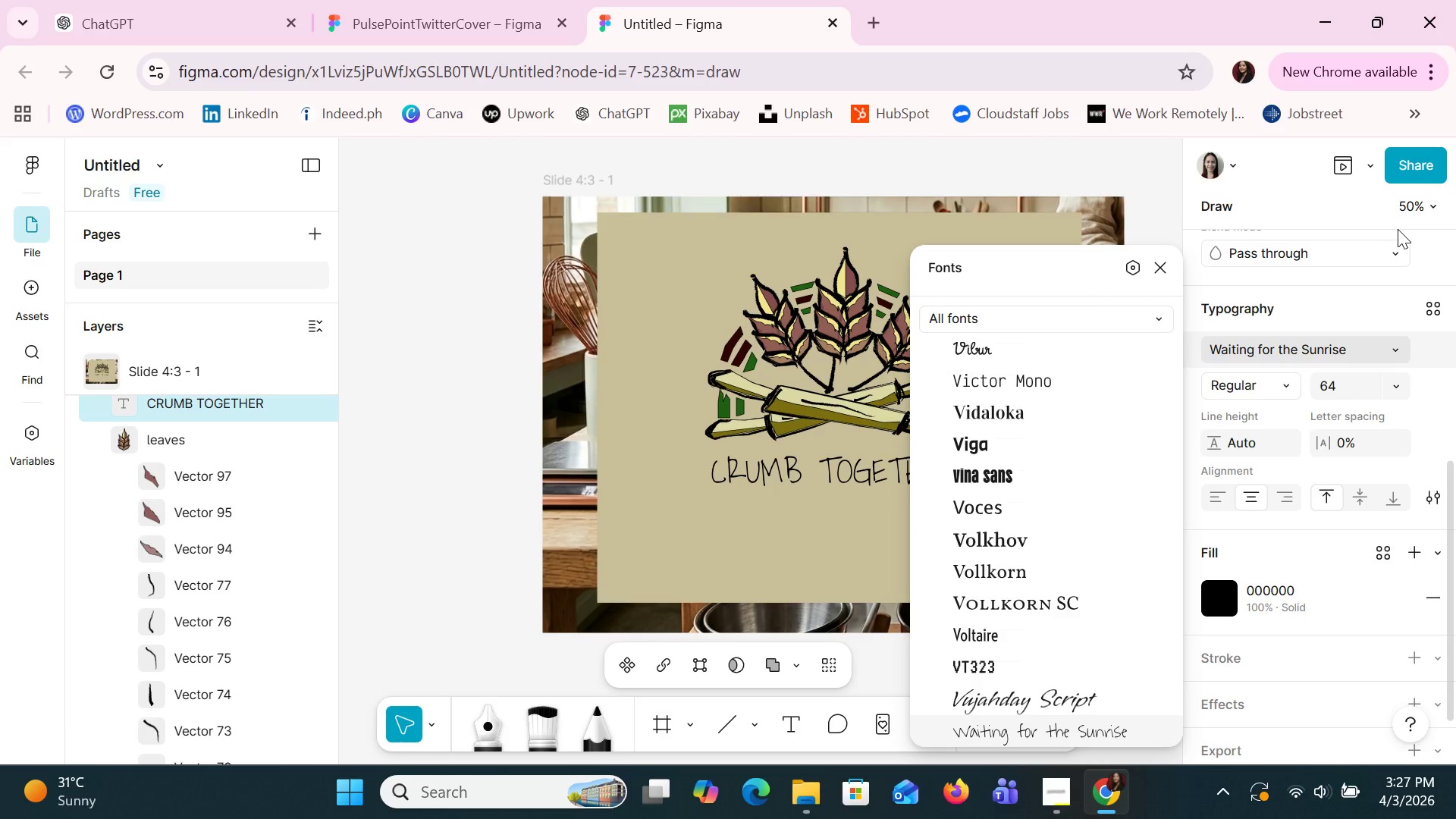 
key(ArrowDown)
 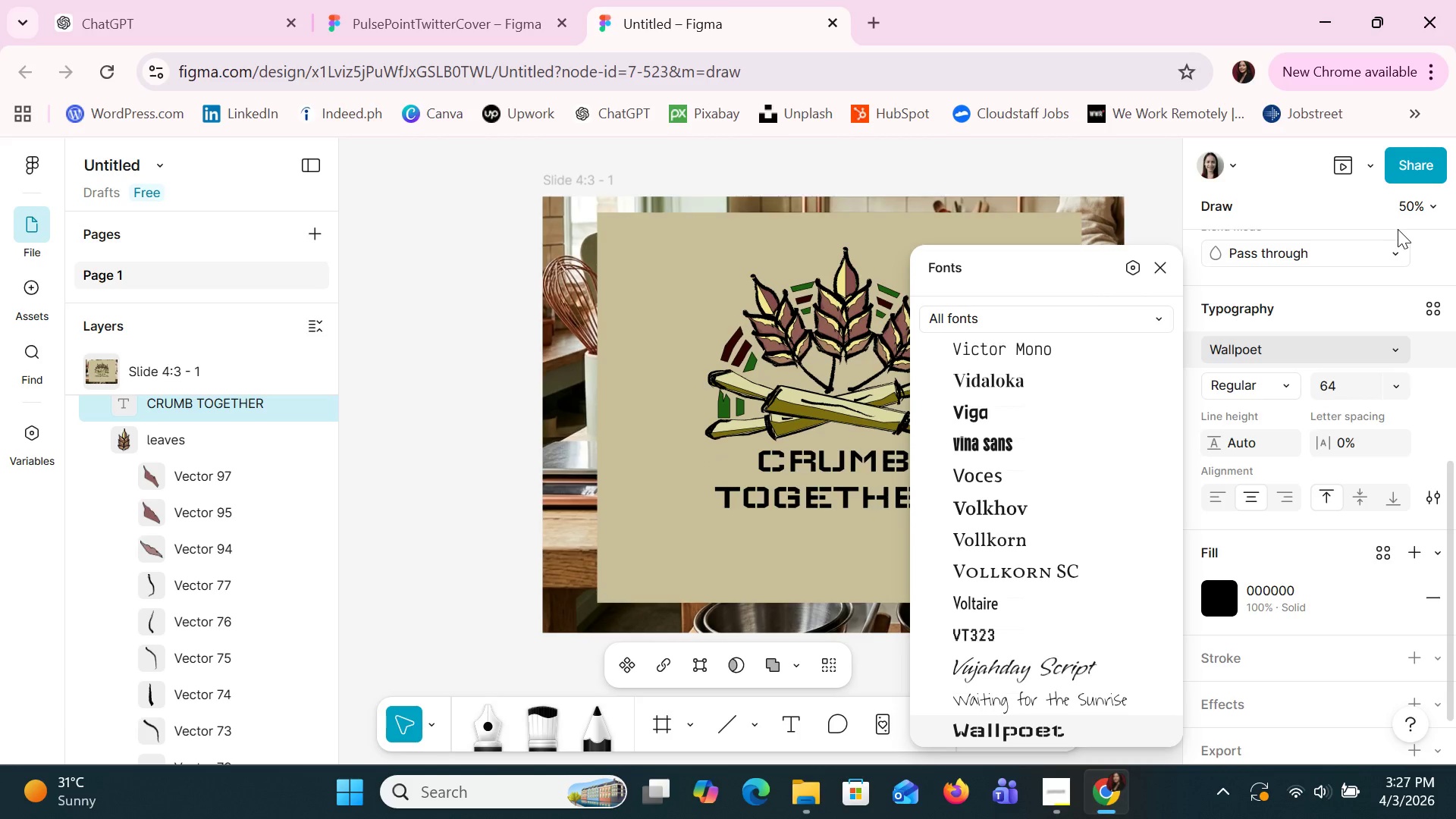 
key(ArrowDown)
 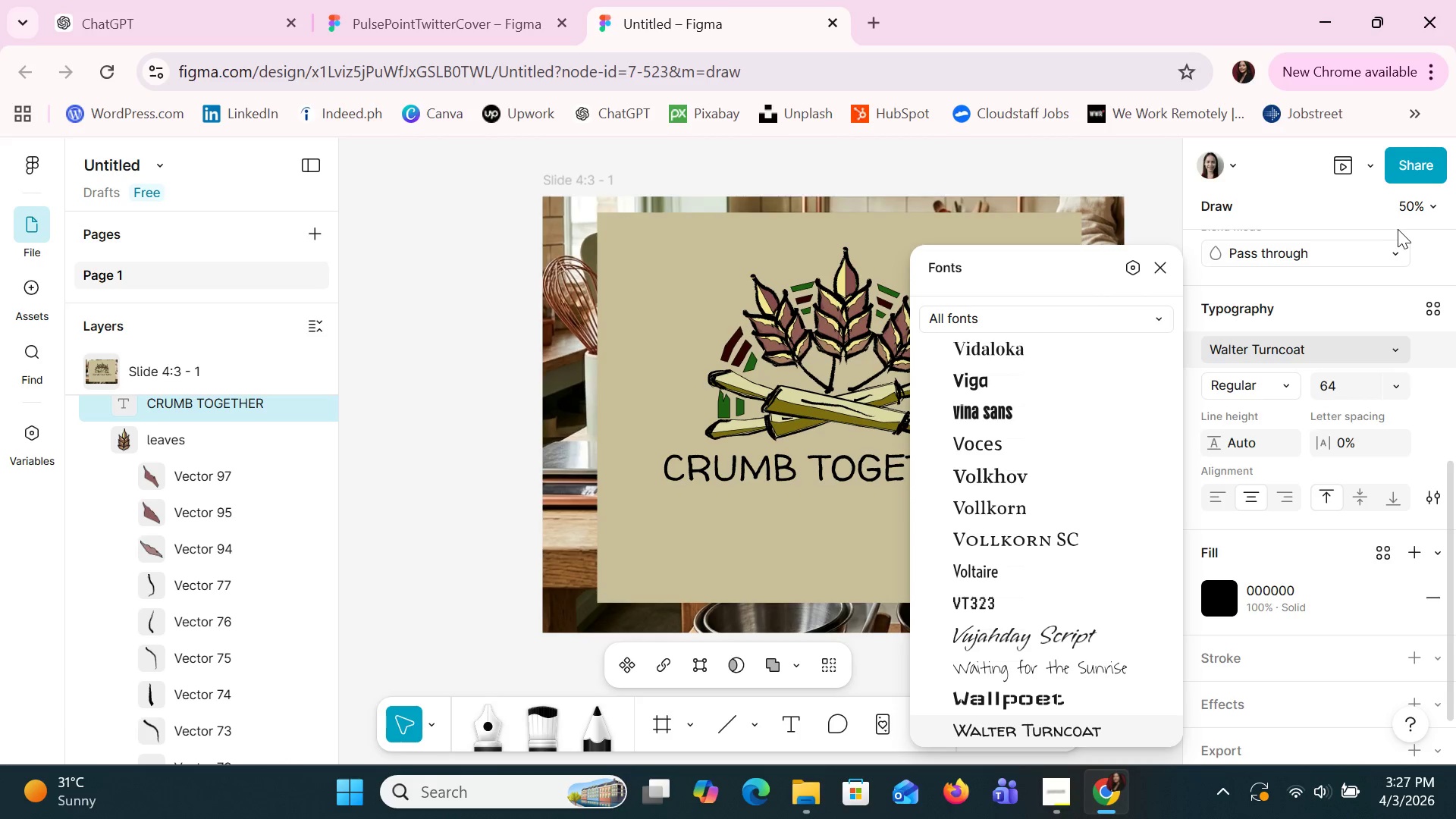 
key(ArrowDown)
 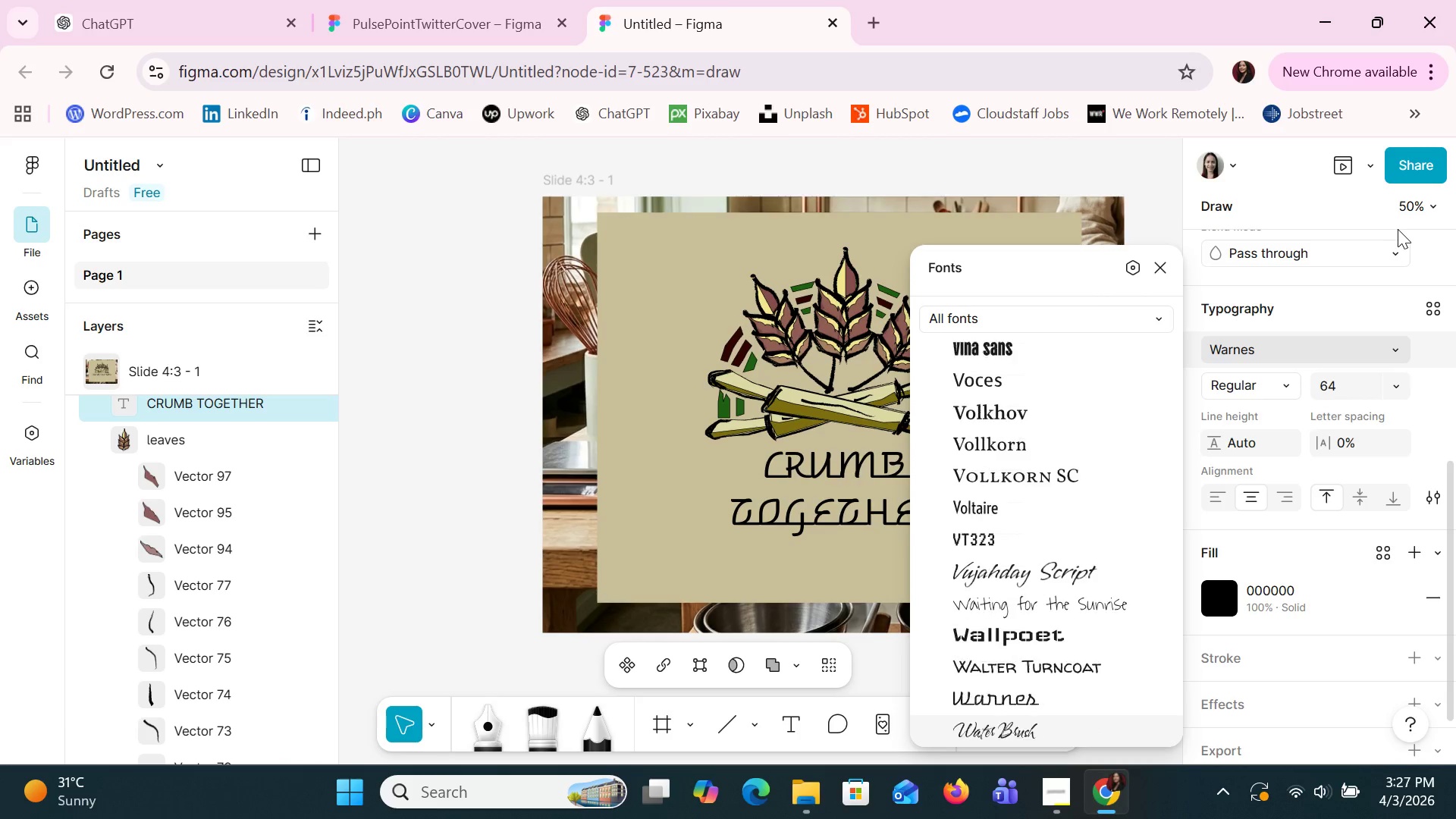 
key(ArrowDown)
 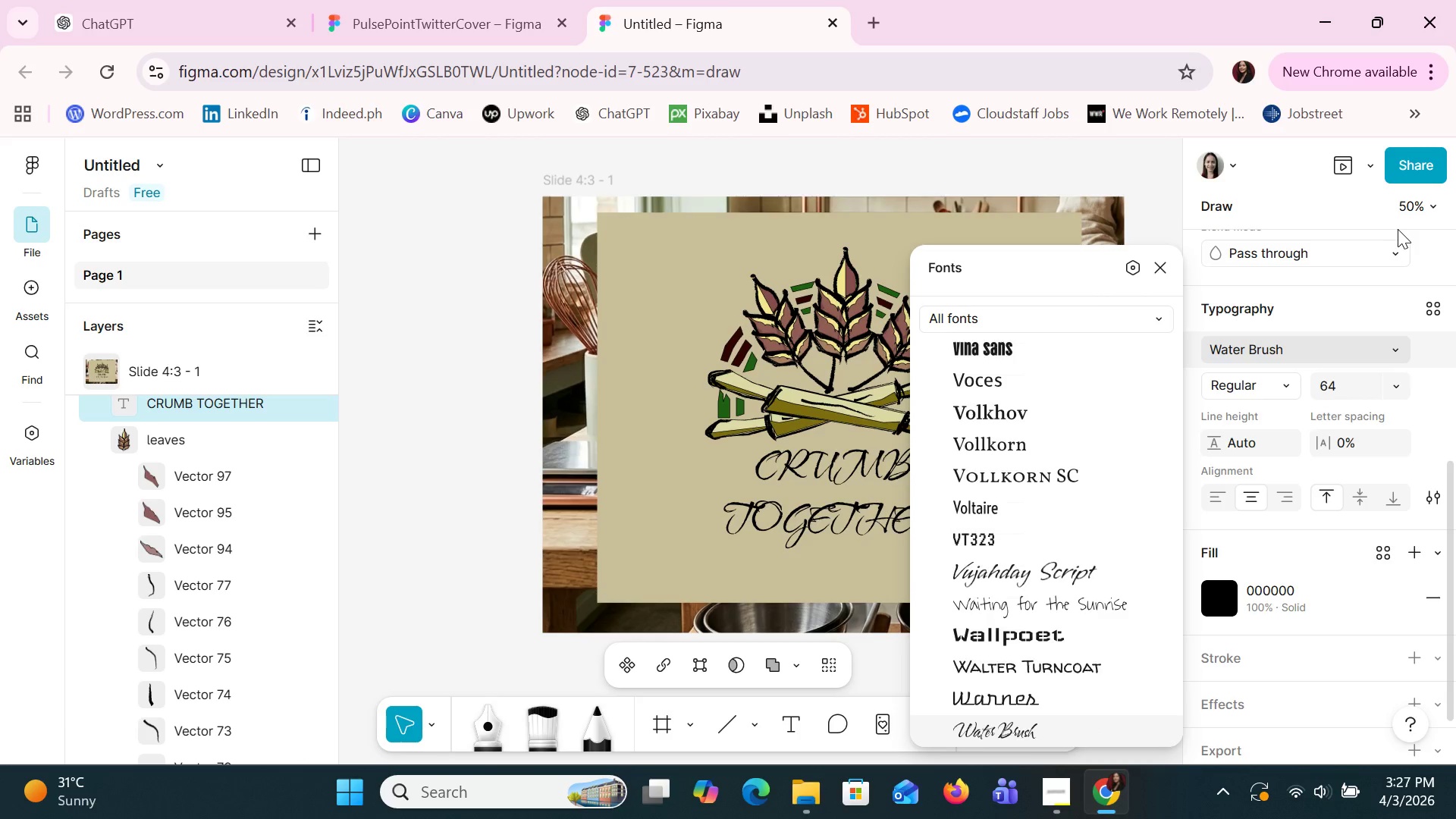 
key(ArrowDown)
 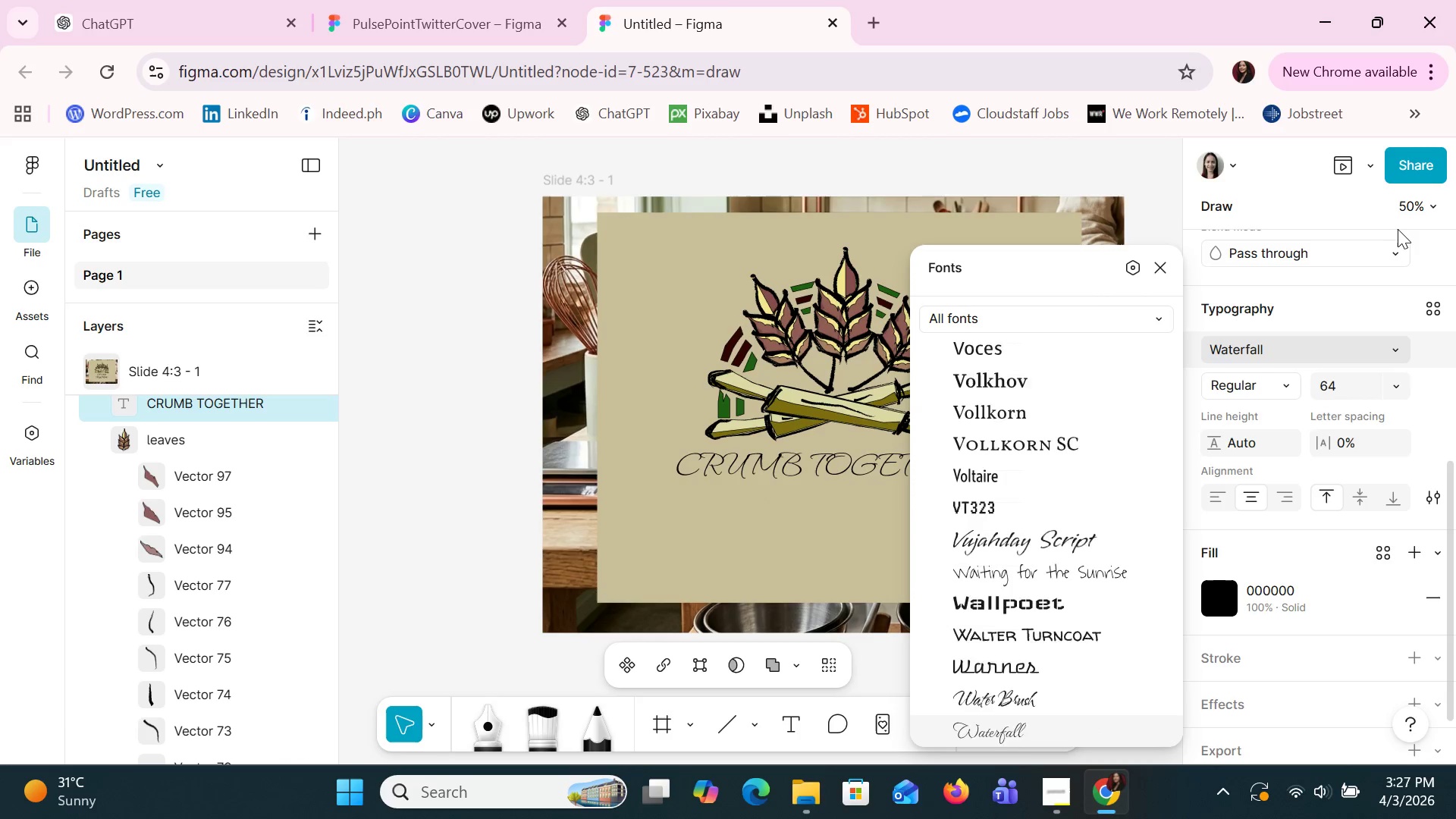 
key(ArrowDown)
 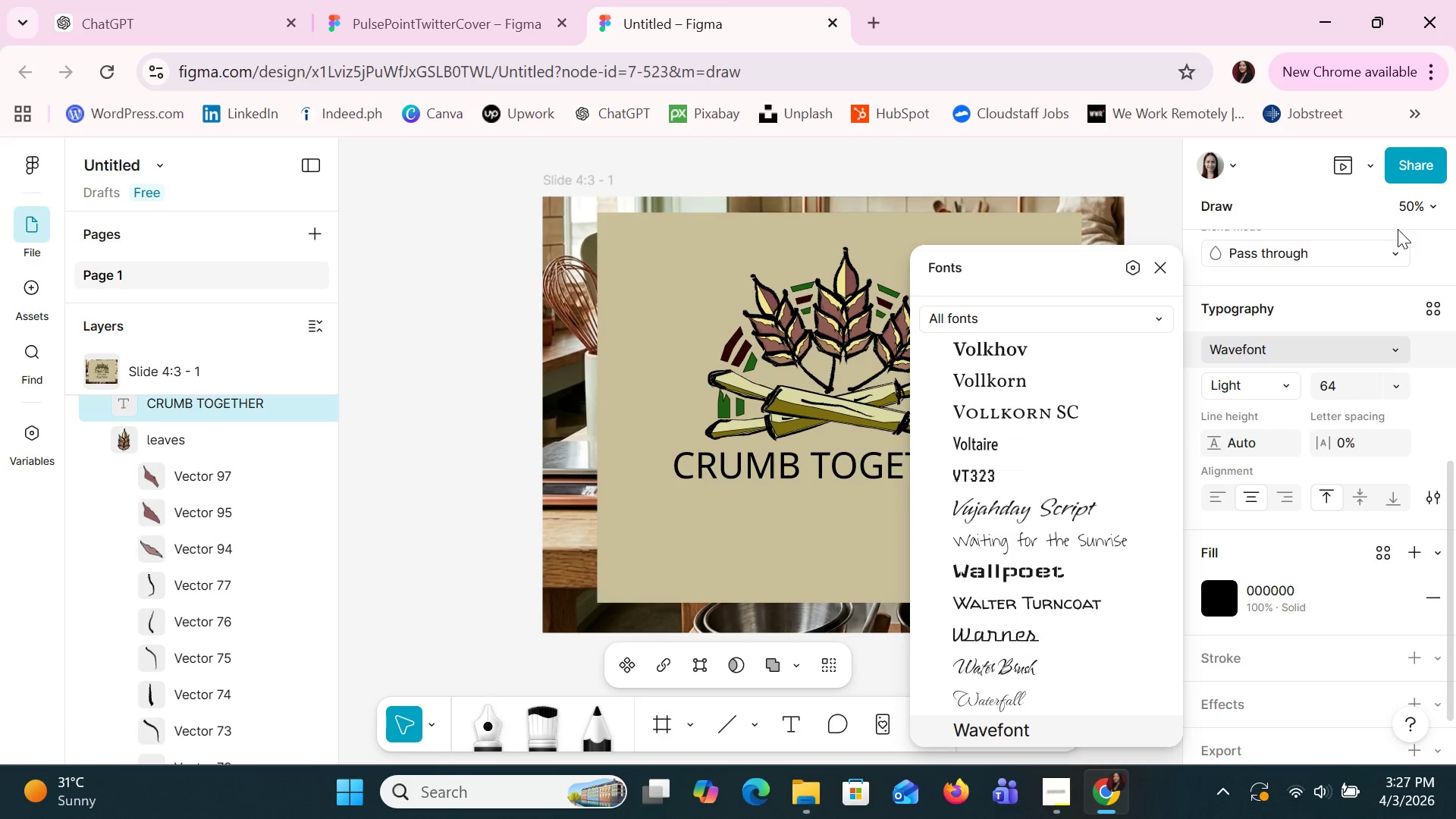 
key(ArrowDown)
 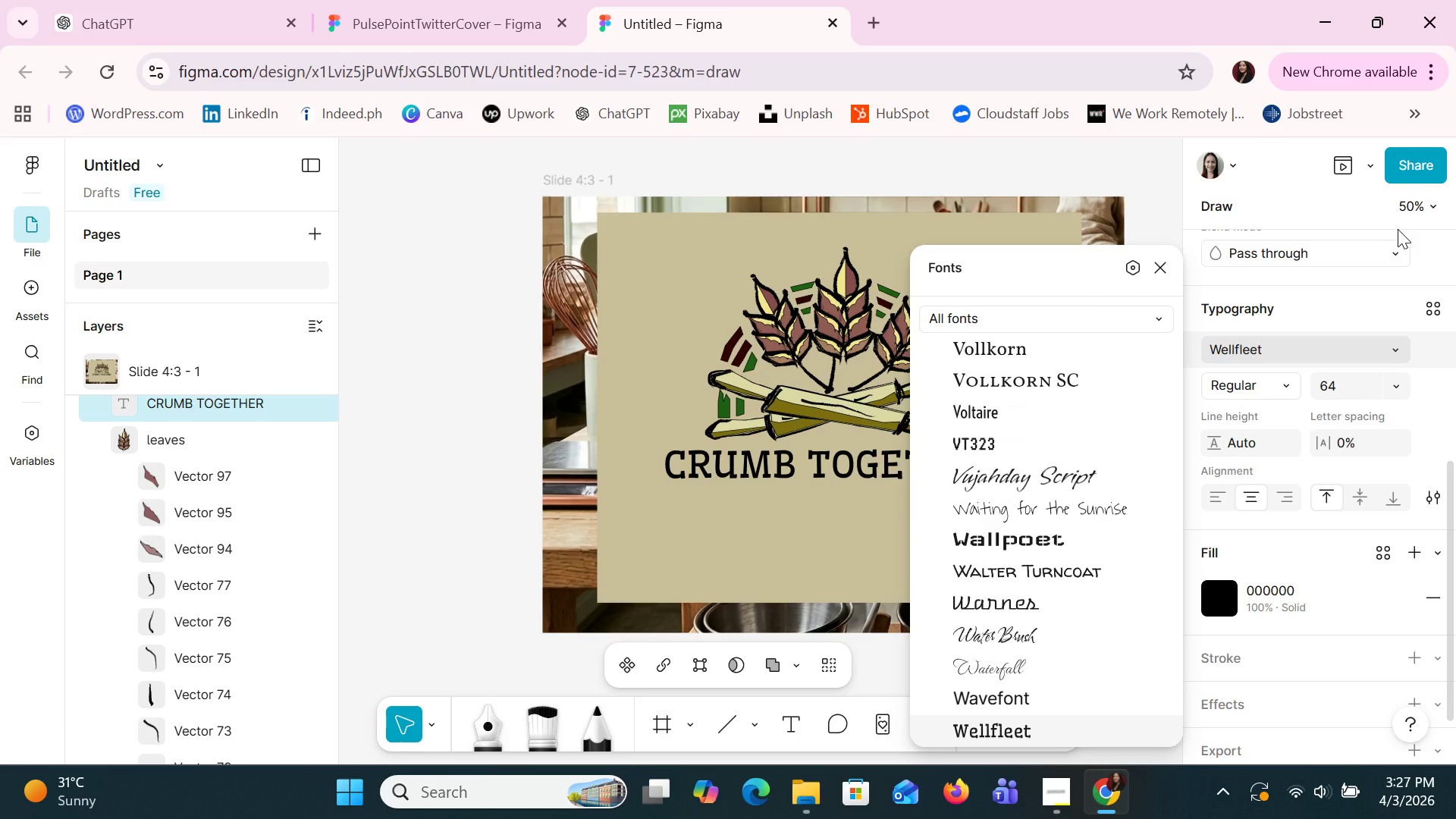 
key(ArrowDown)
 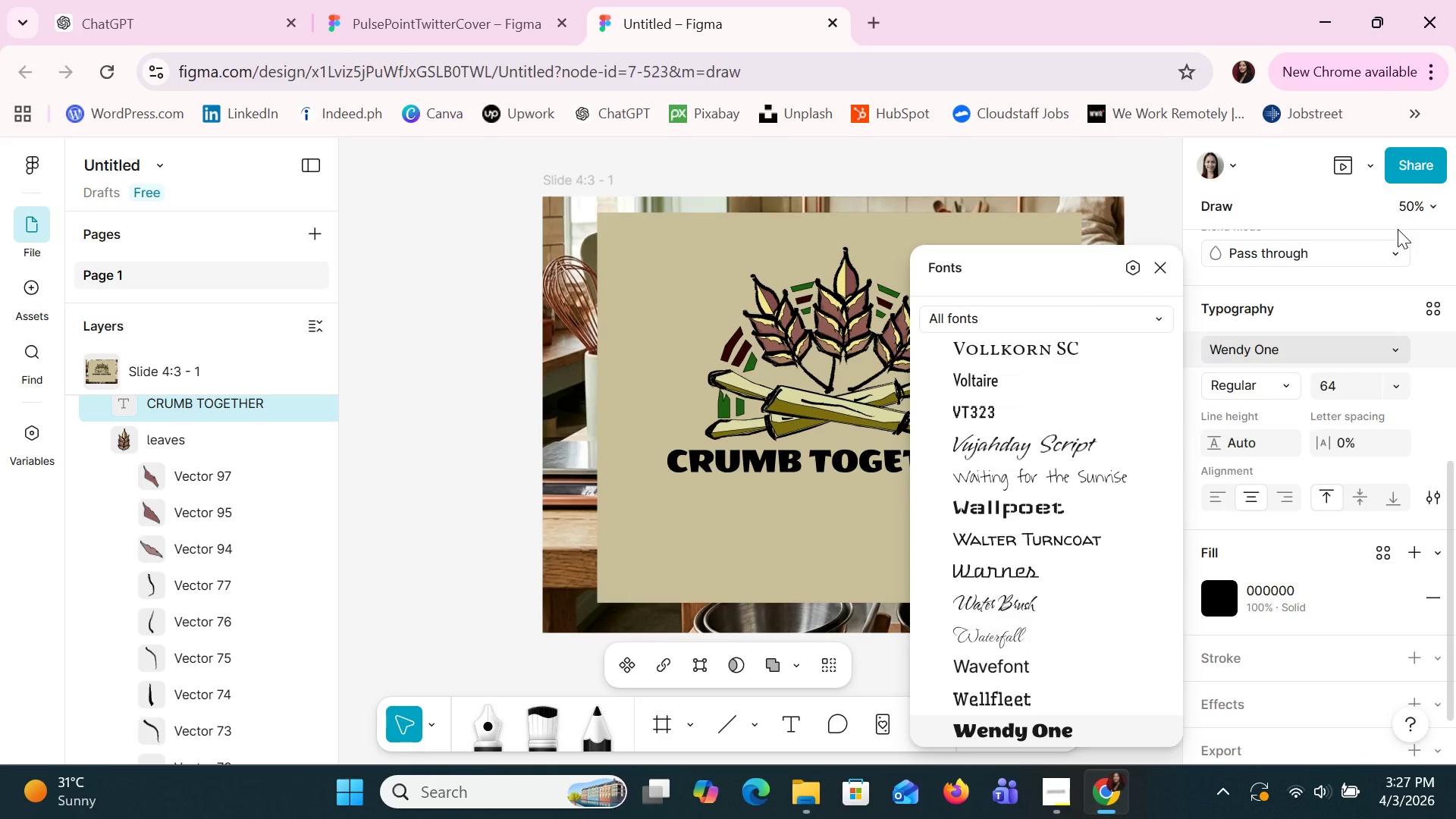 
key(ArrowDown)
 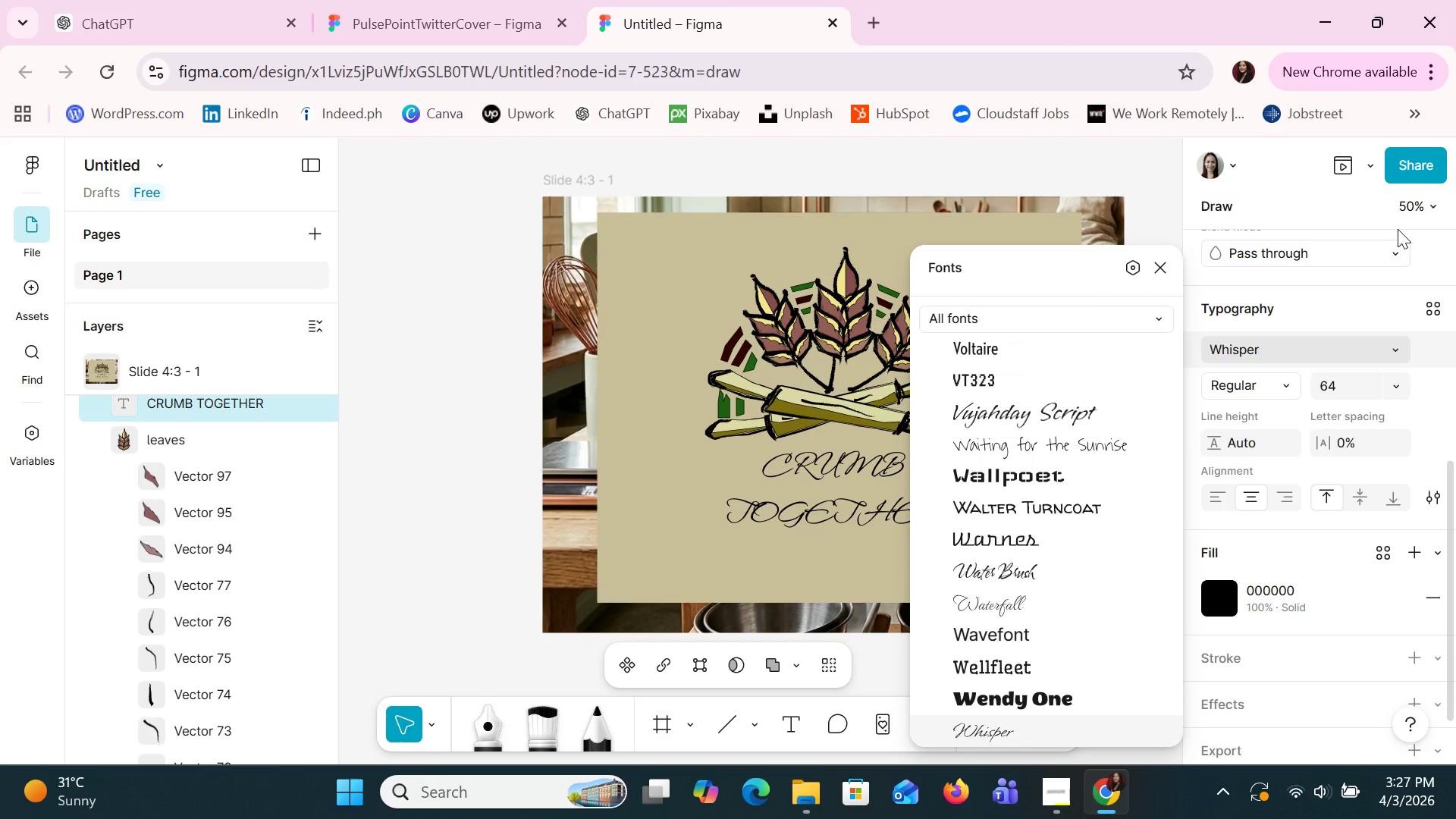 
key(ArrowDown)
 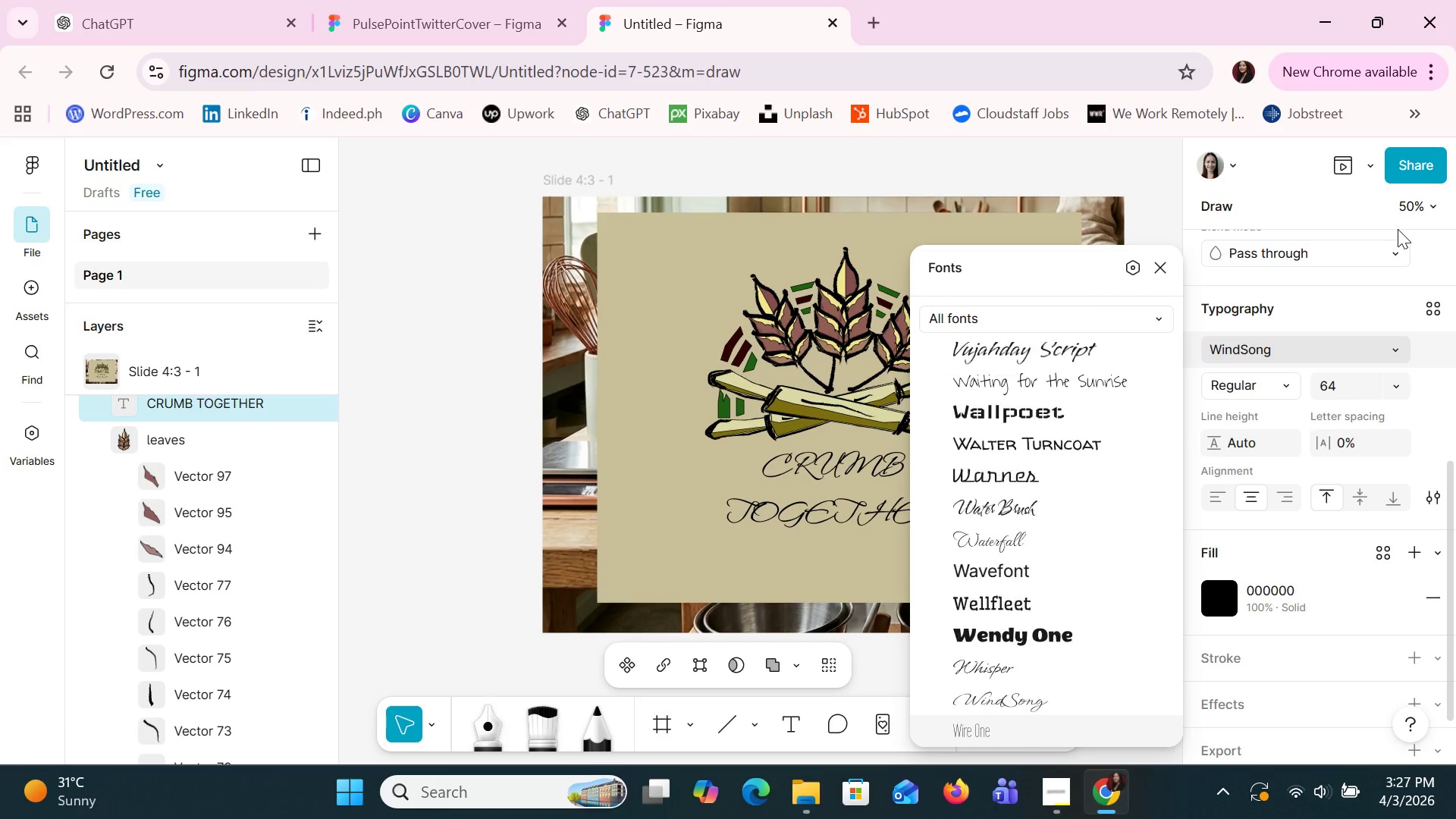 
key(ArrowDown)
 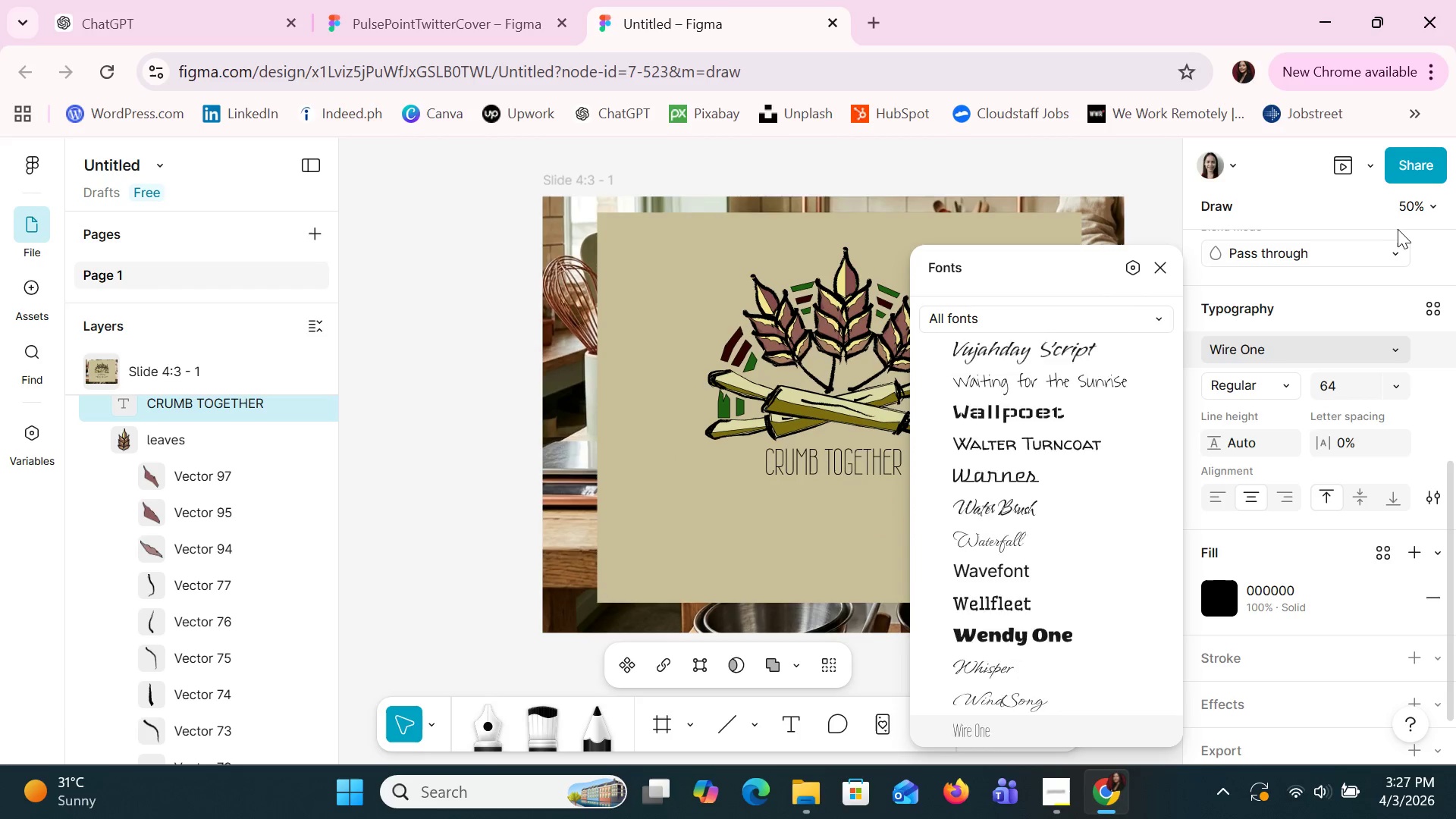 
key(ArrowDown)
 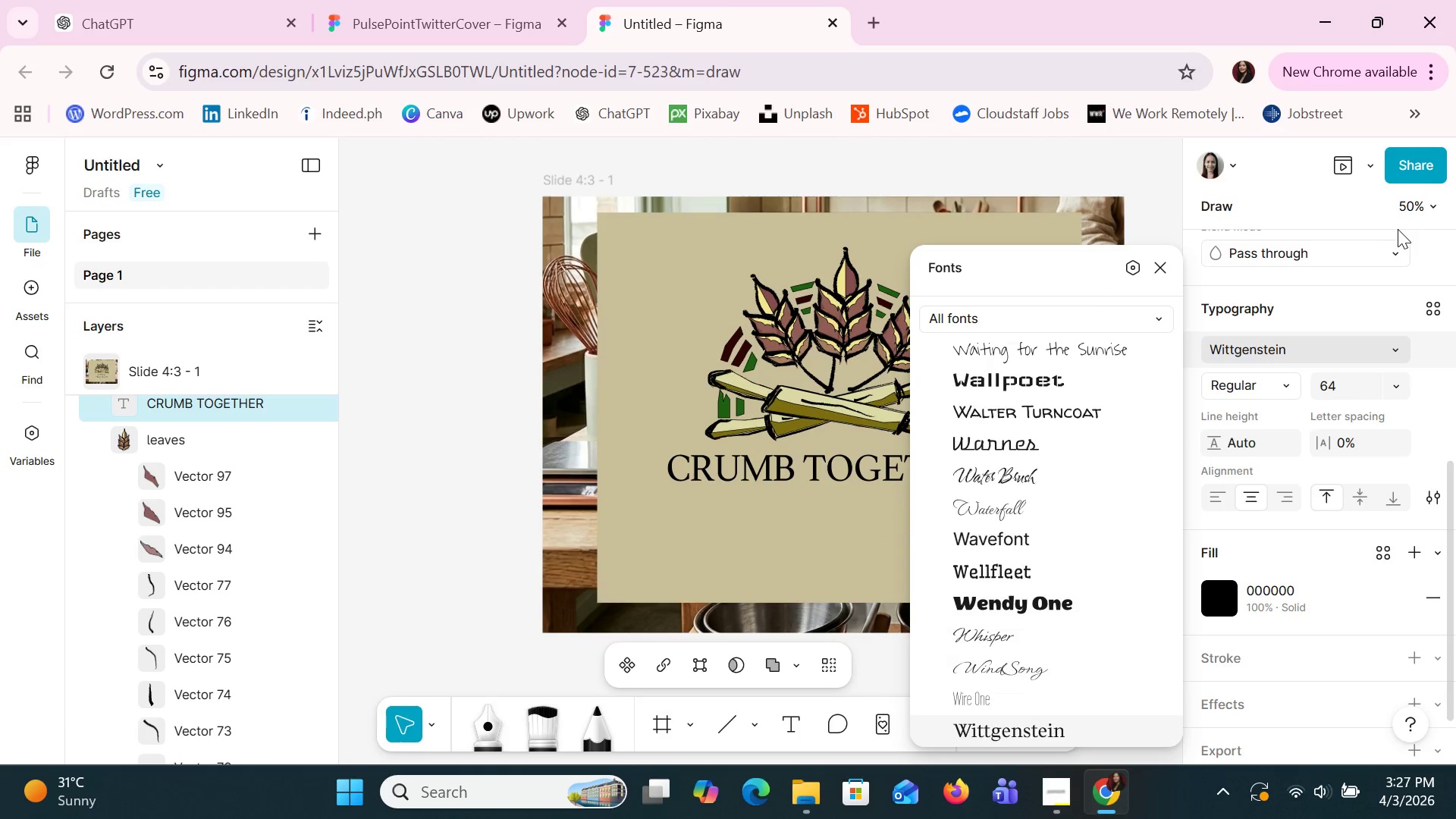 
key(ArrowDown)
 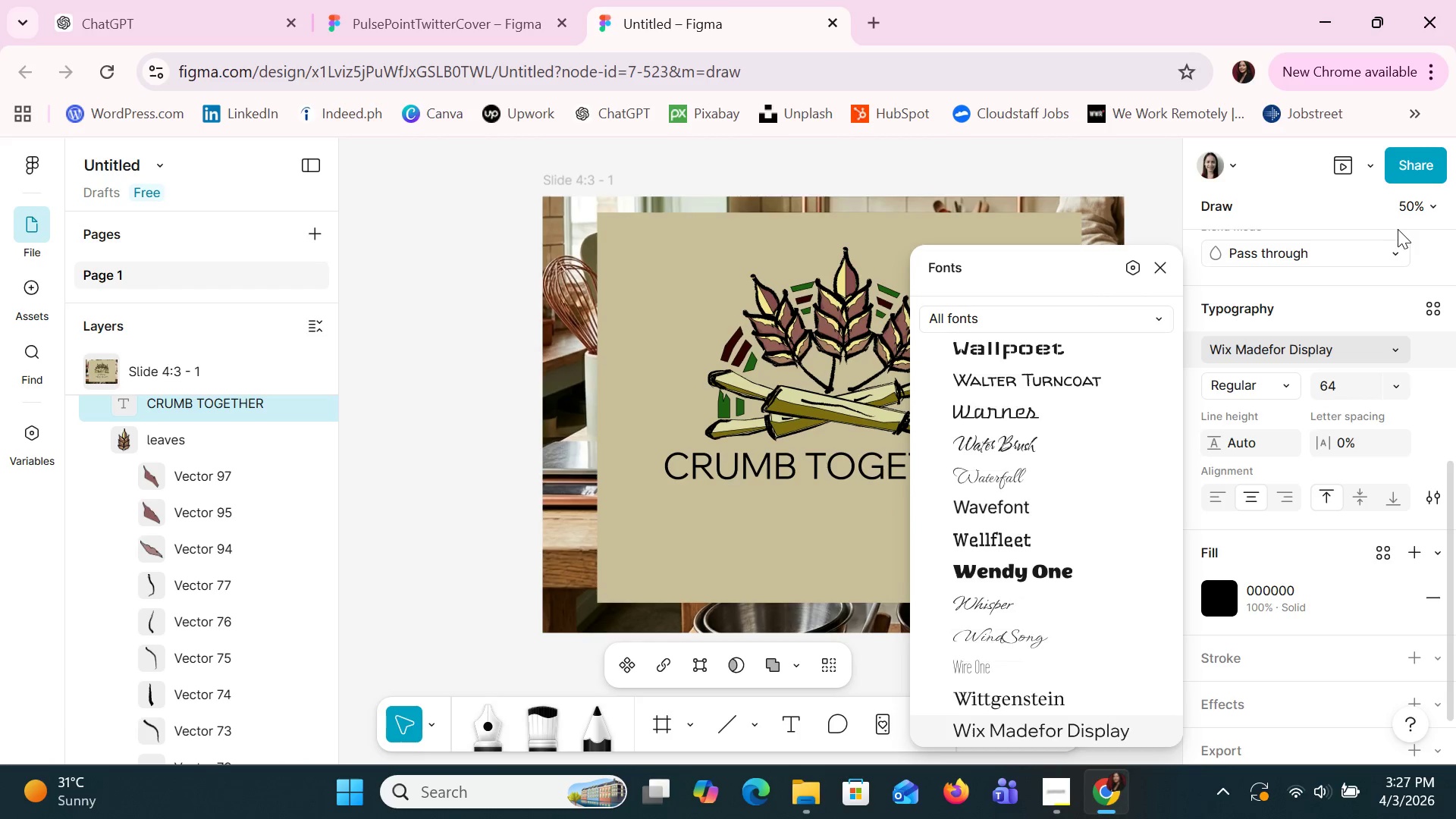 
key(ArrowDown)
 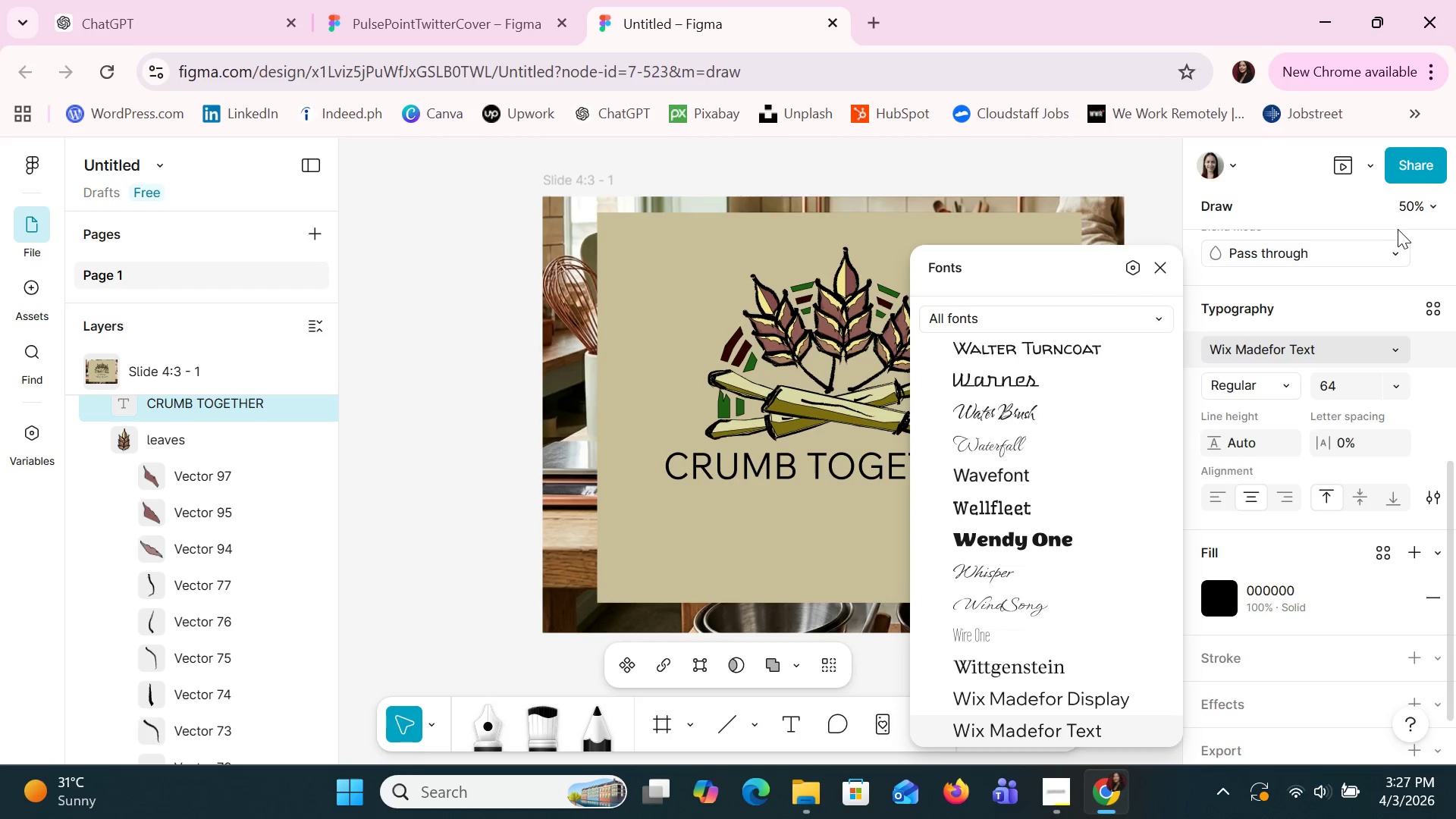 
key(ArrowDown)
 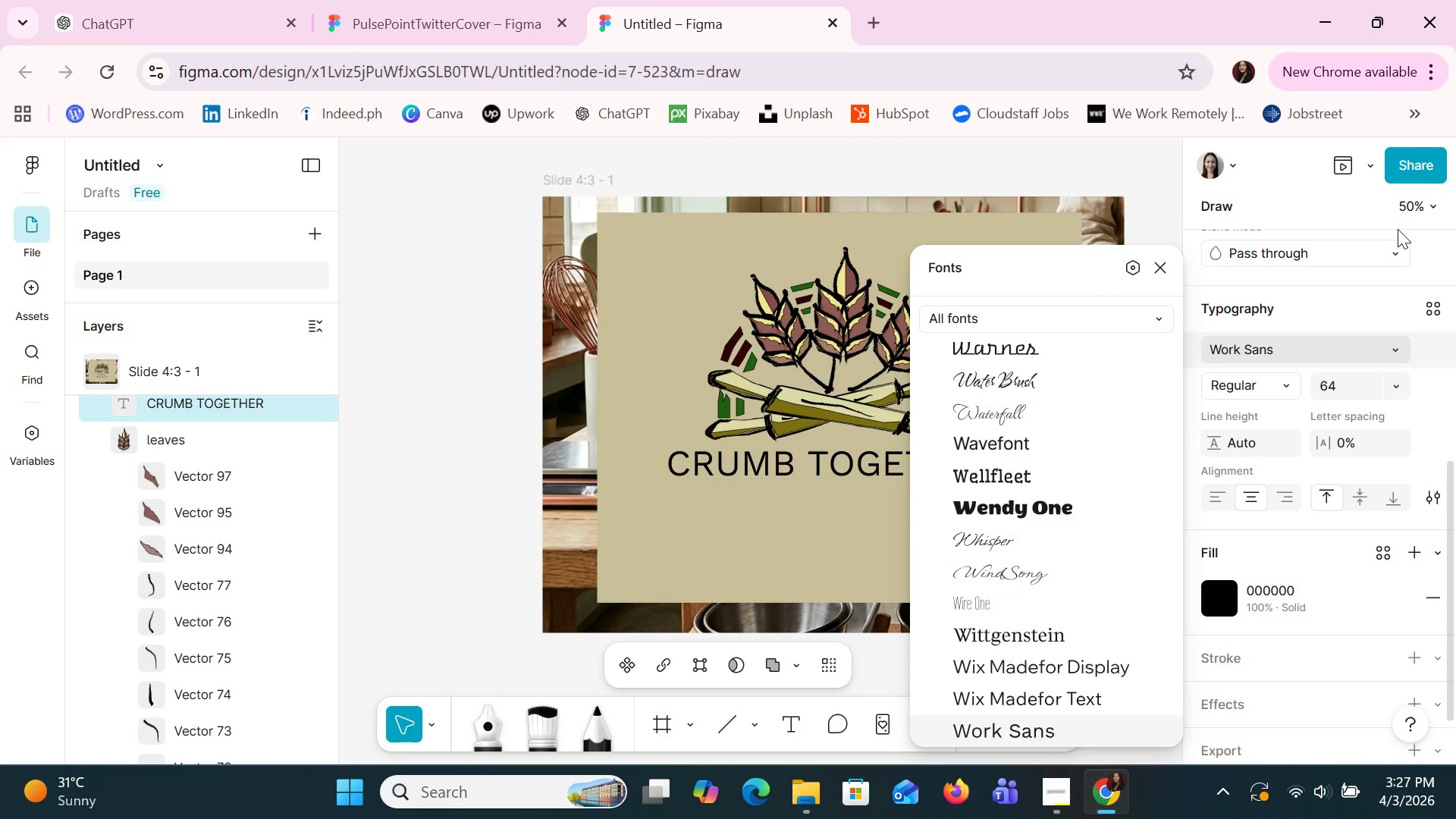 
key(ArrowDown)
 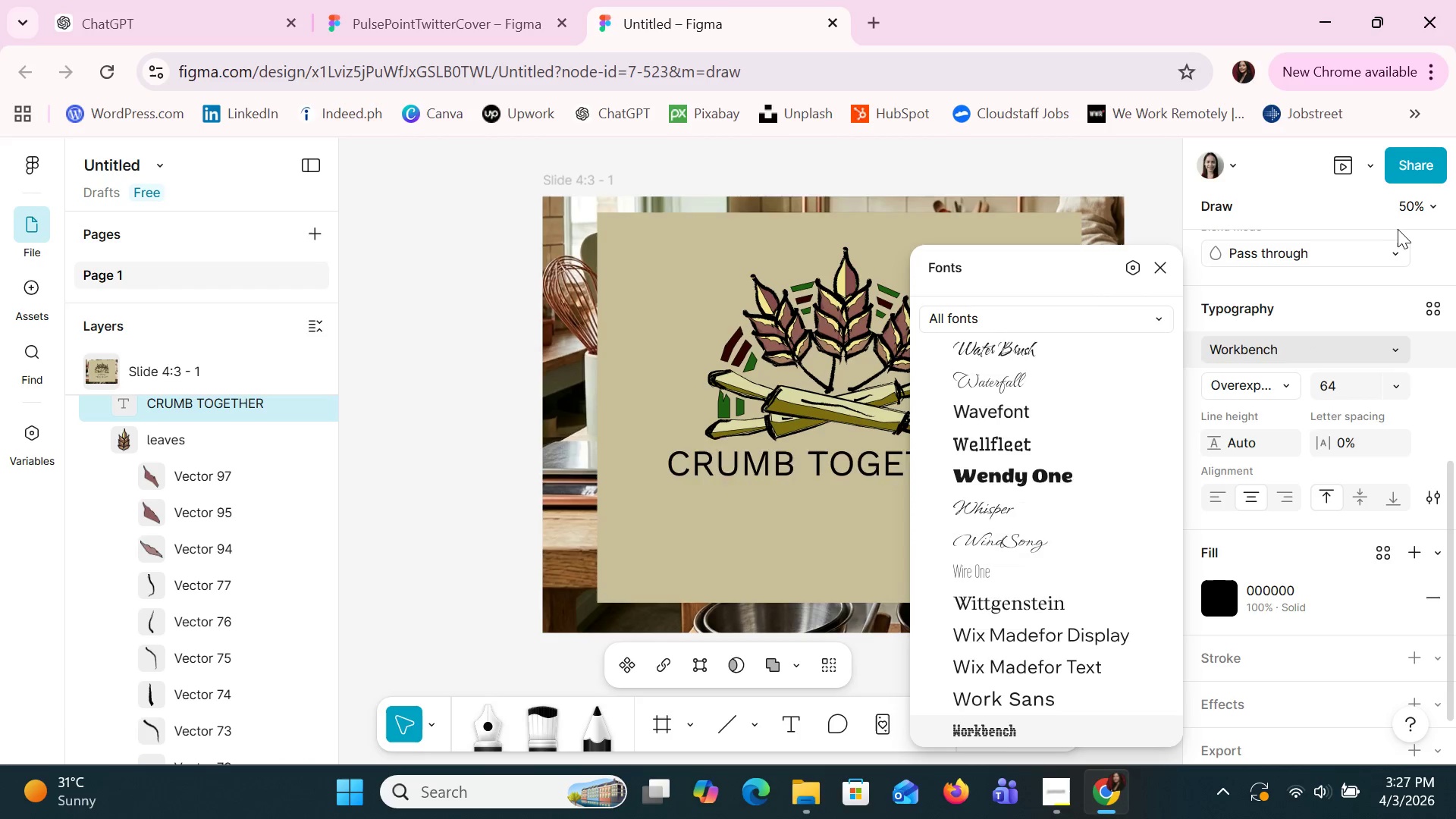 
key(ArrowDown)
 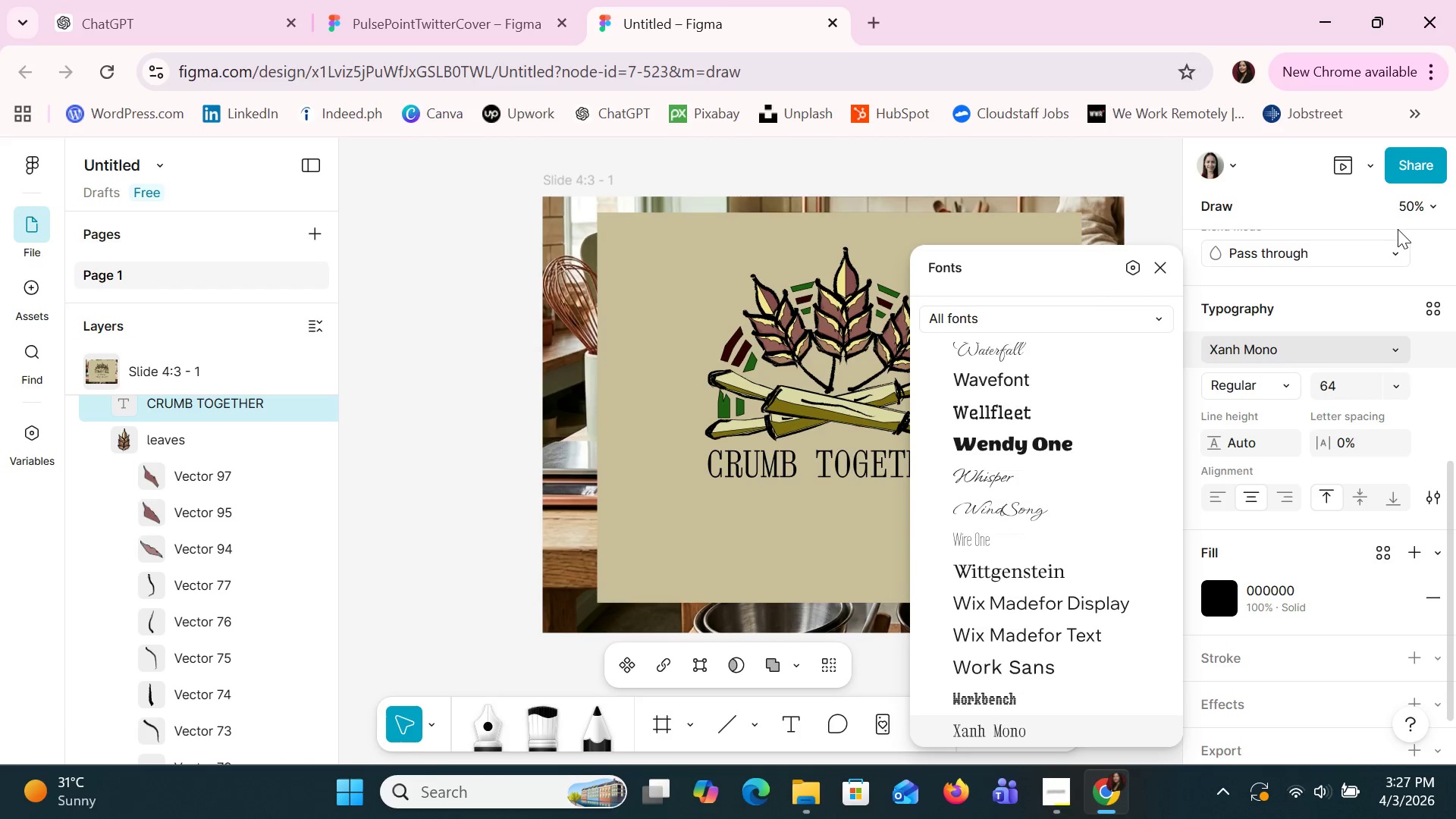 
key(ArrowDown)
 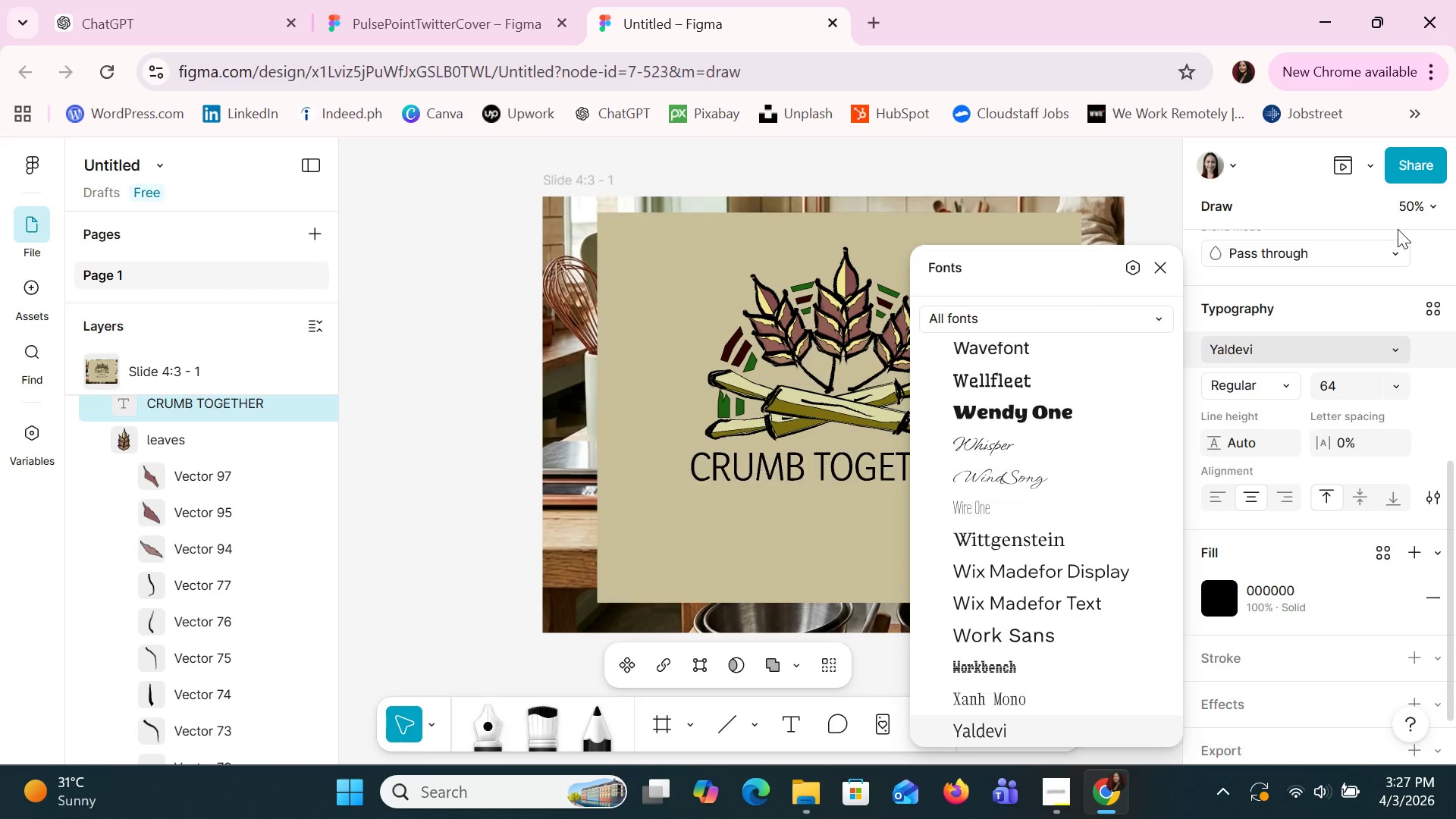 
key(ArrowDown)
 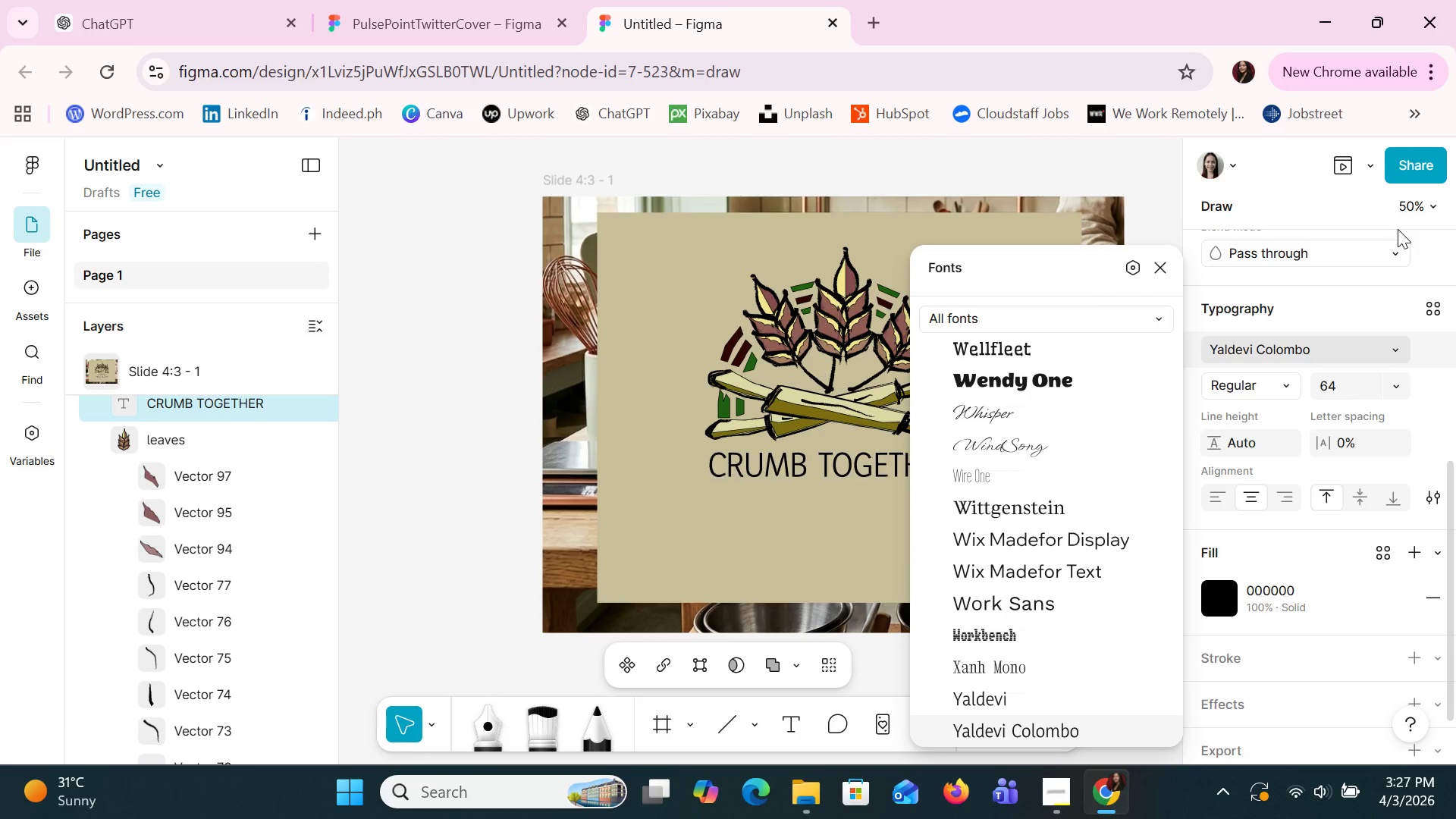 
key(ArrowDown)
 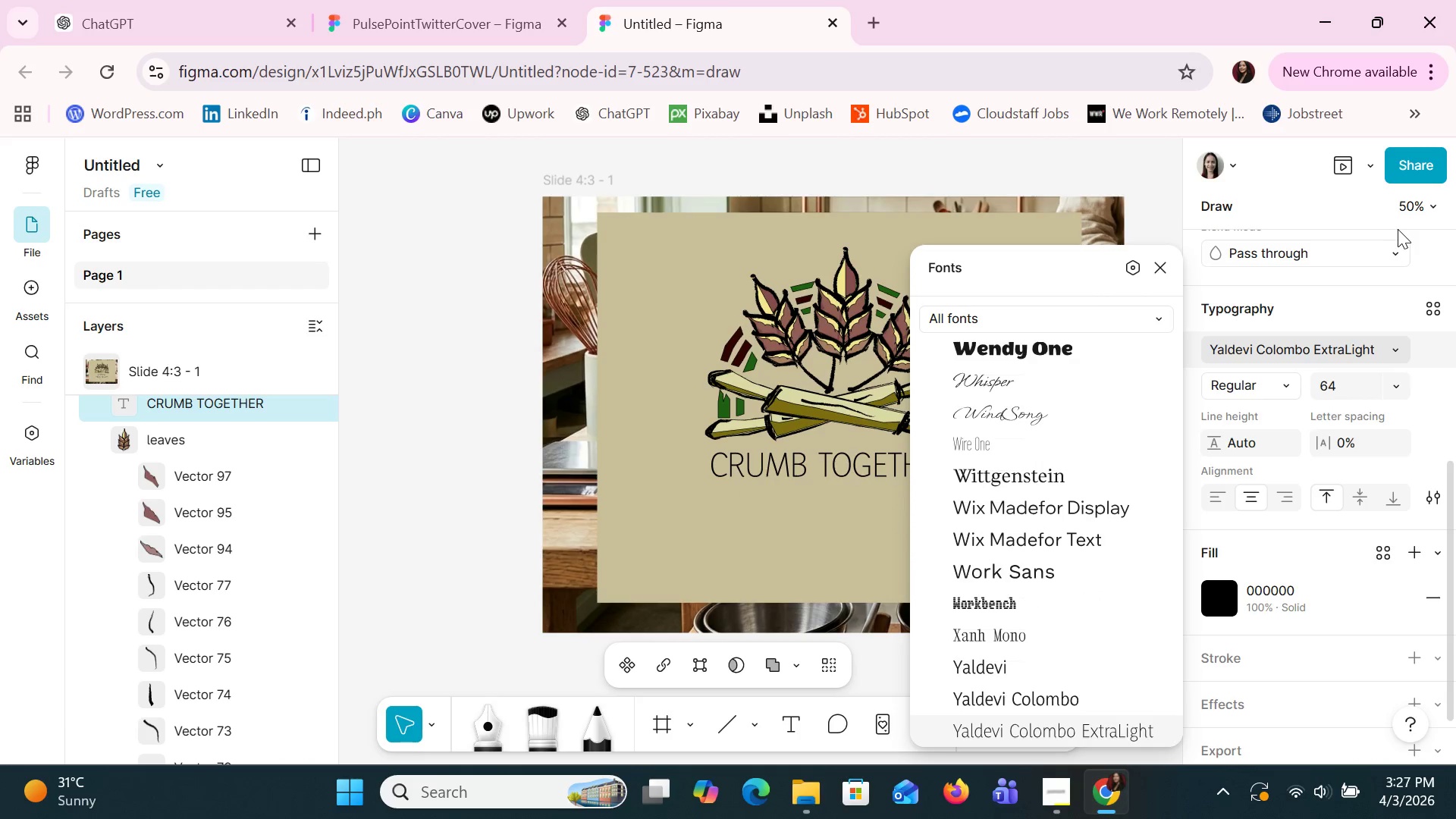 
key(ArrowDown)
 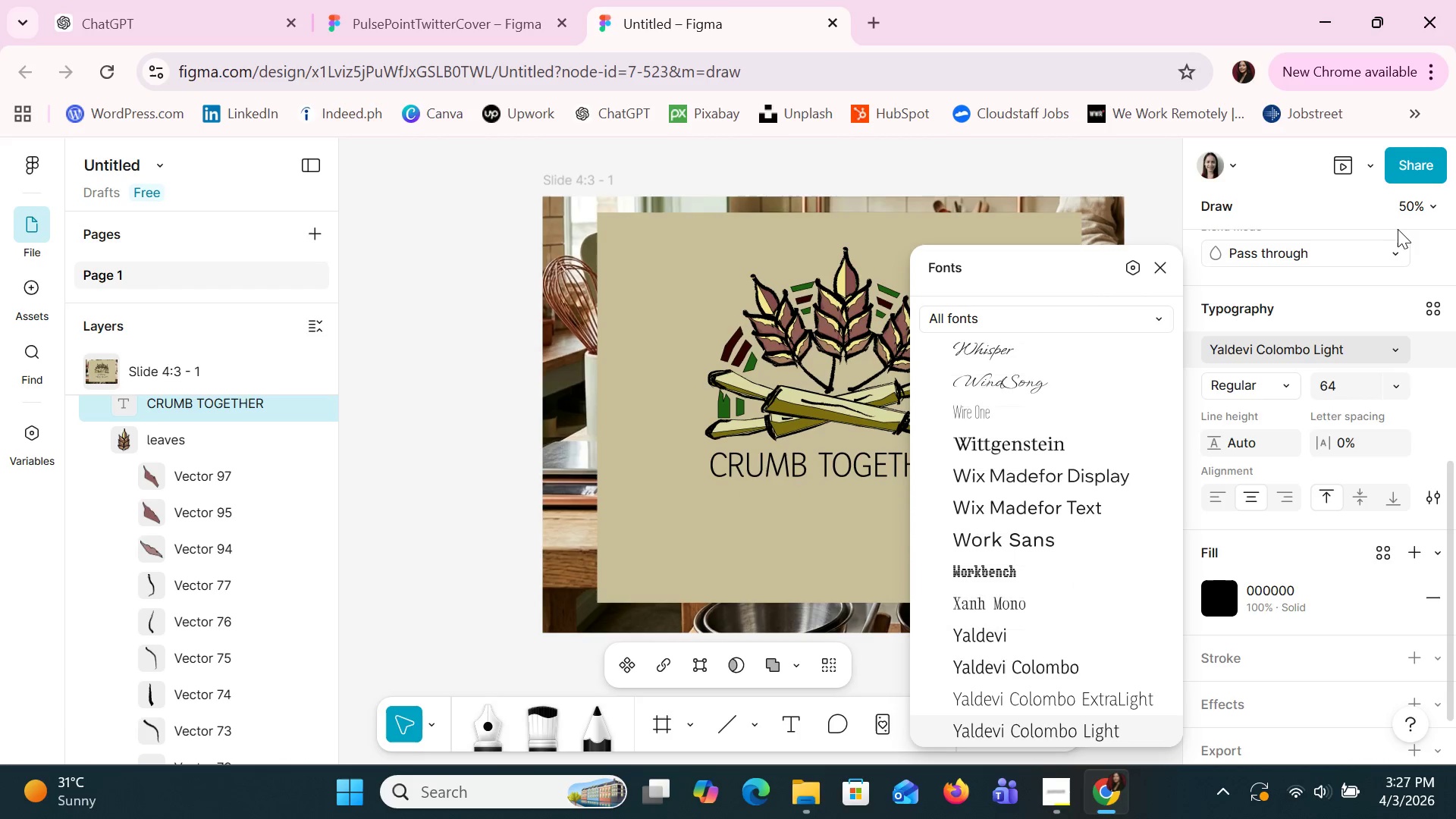 
key(ArrowDown)
 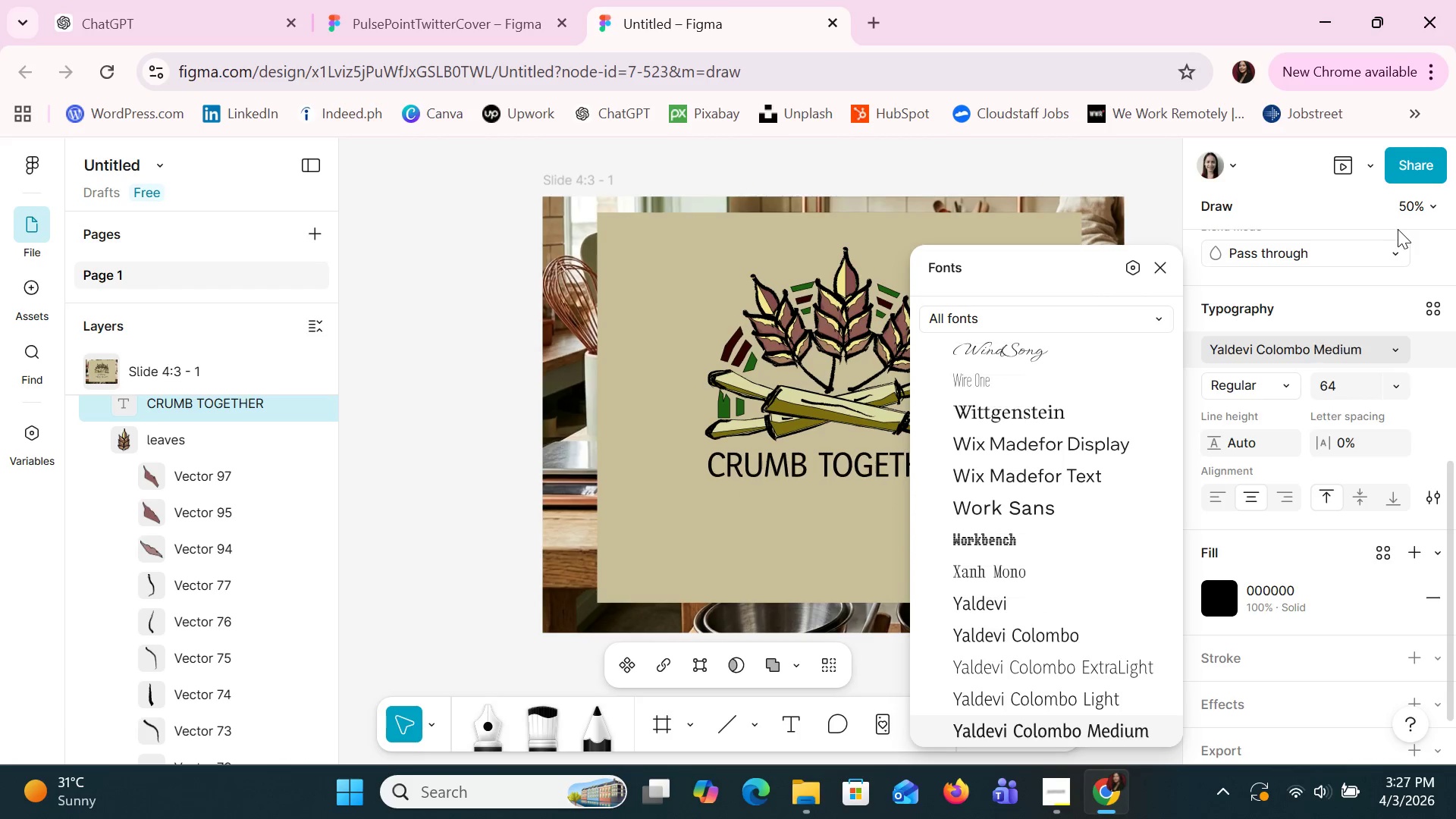 
key(ArrowDown)
 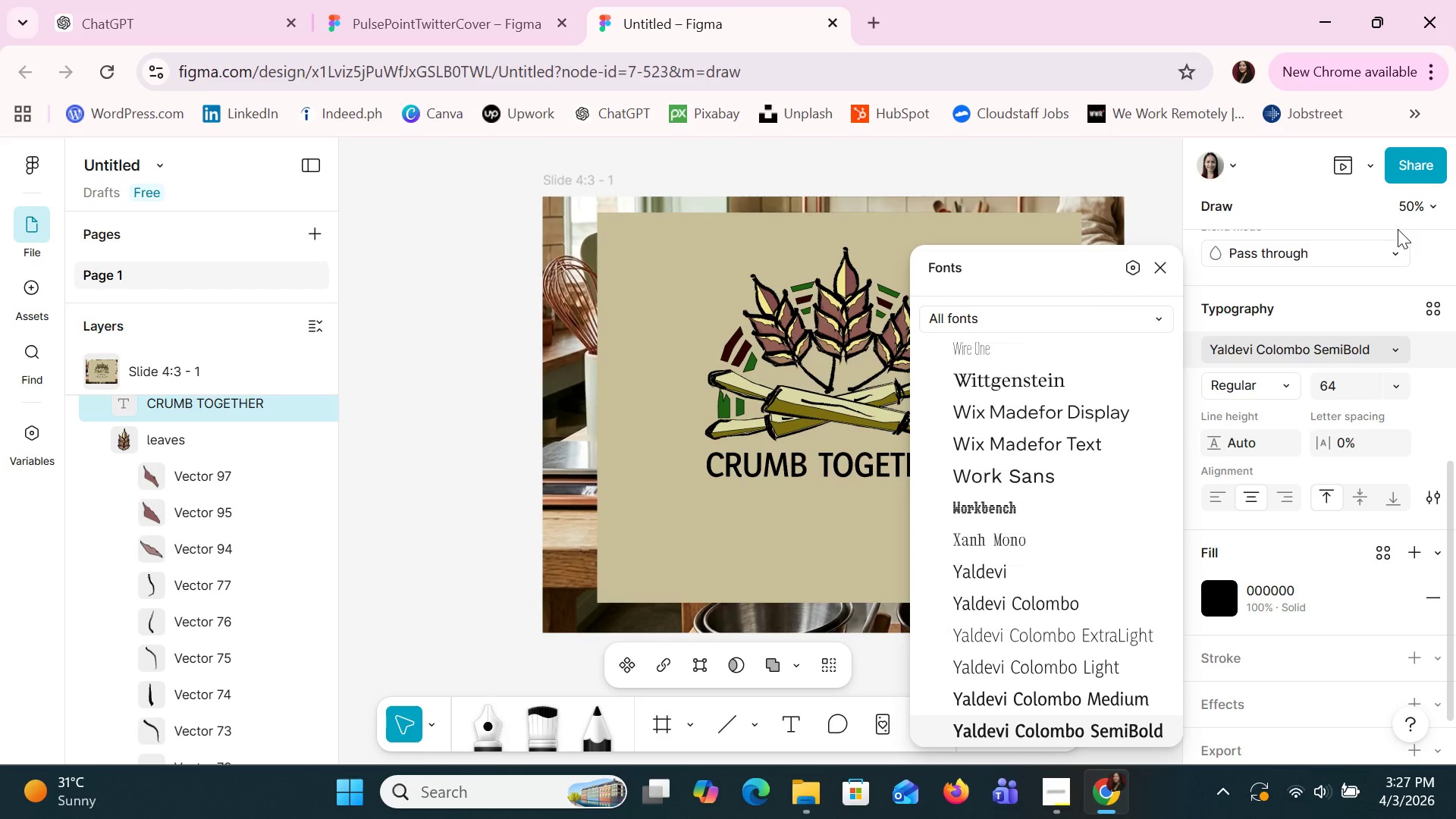 
key(ArrowDown)
 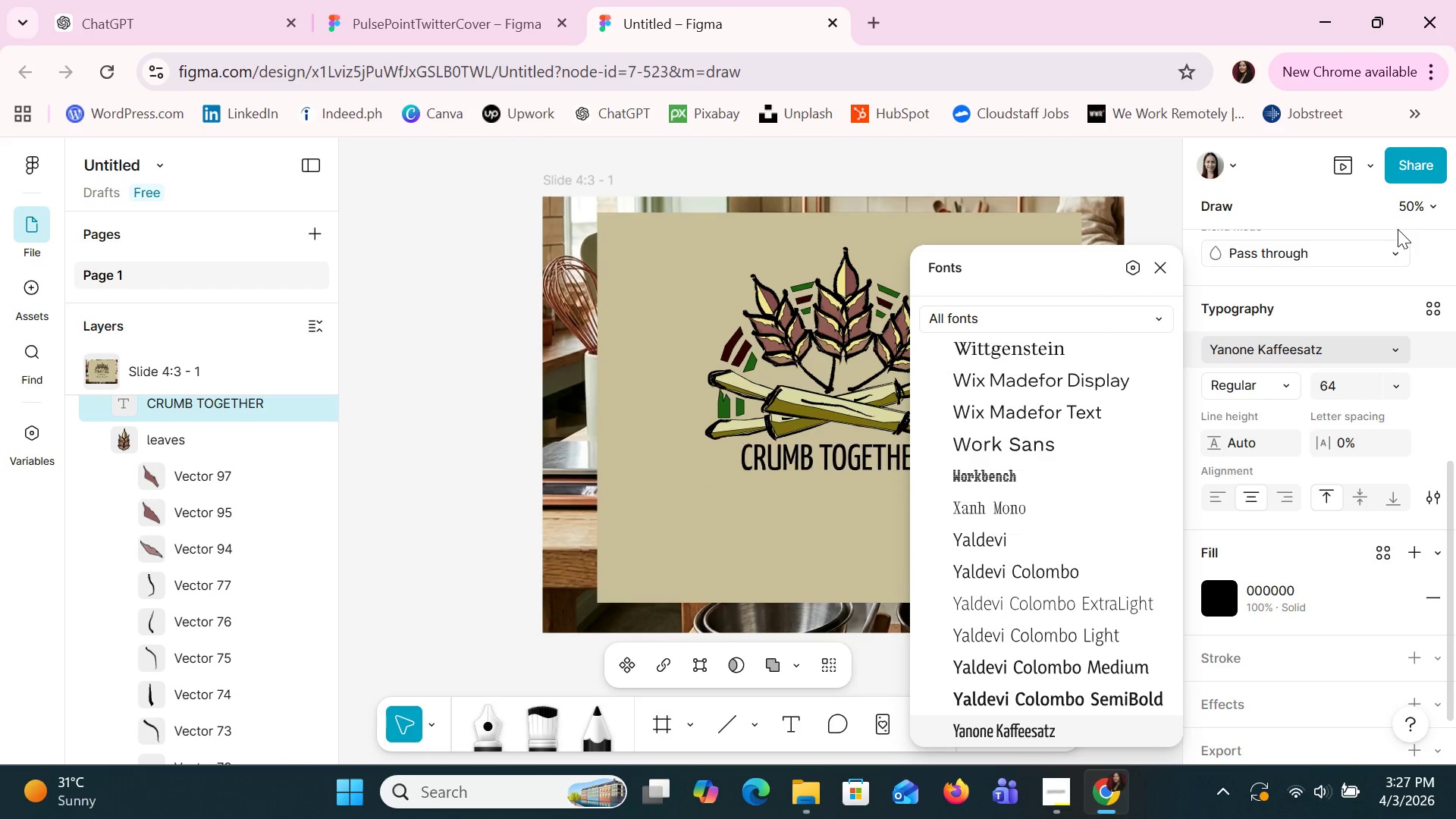 
key(ArrowDown)
 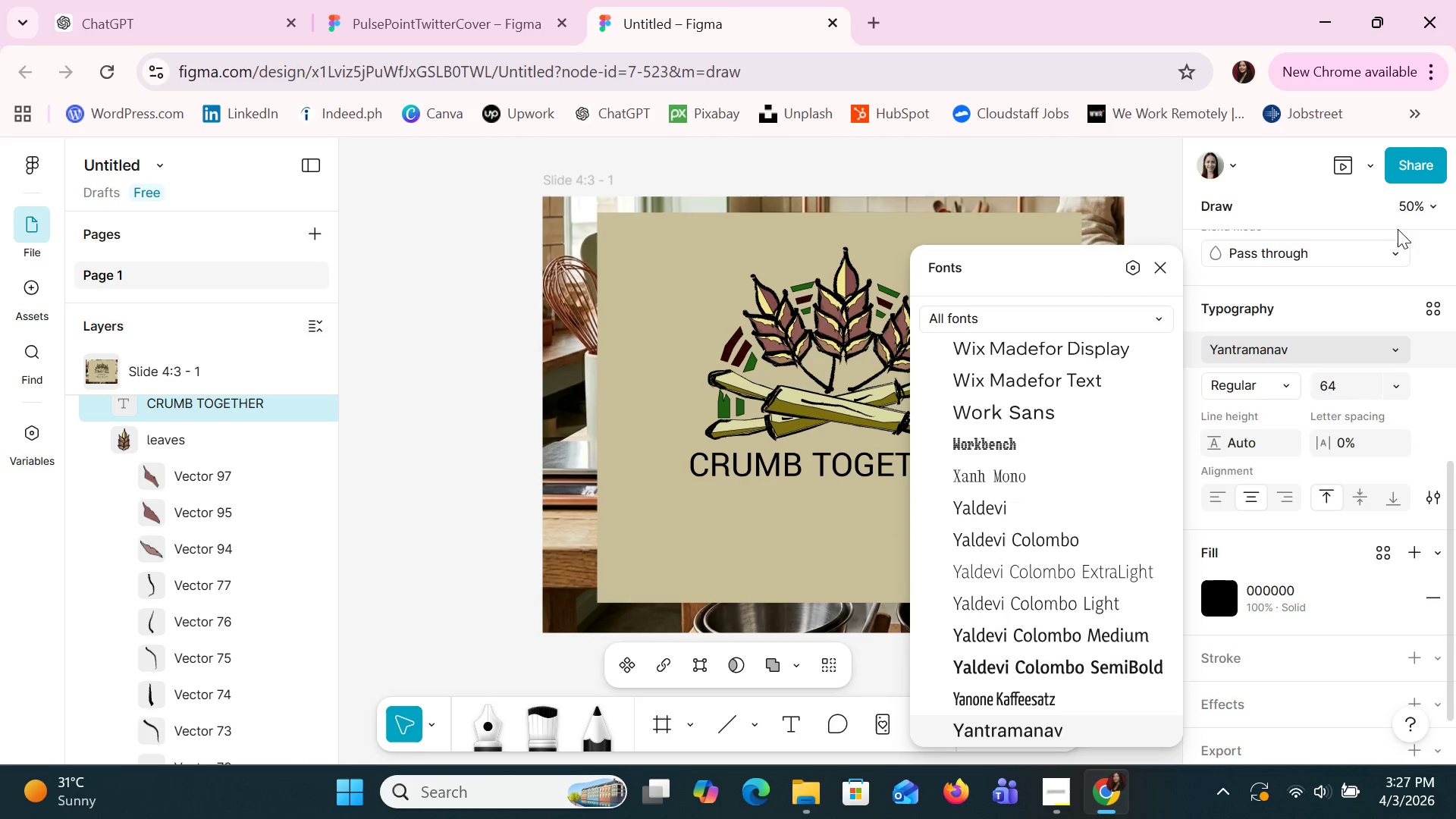 
key(ArrowDown)
 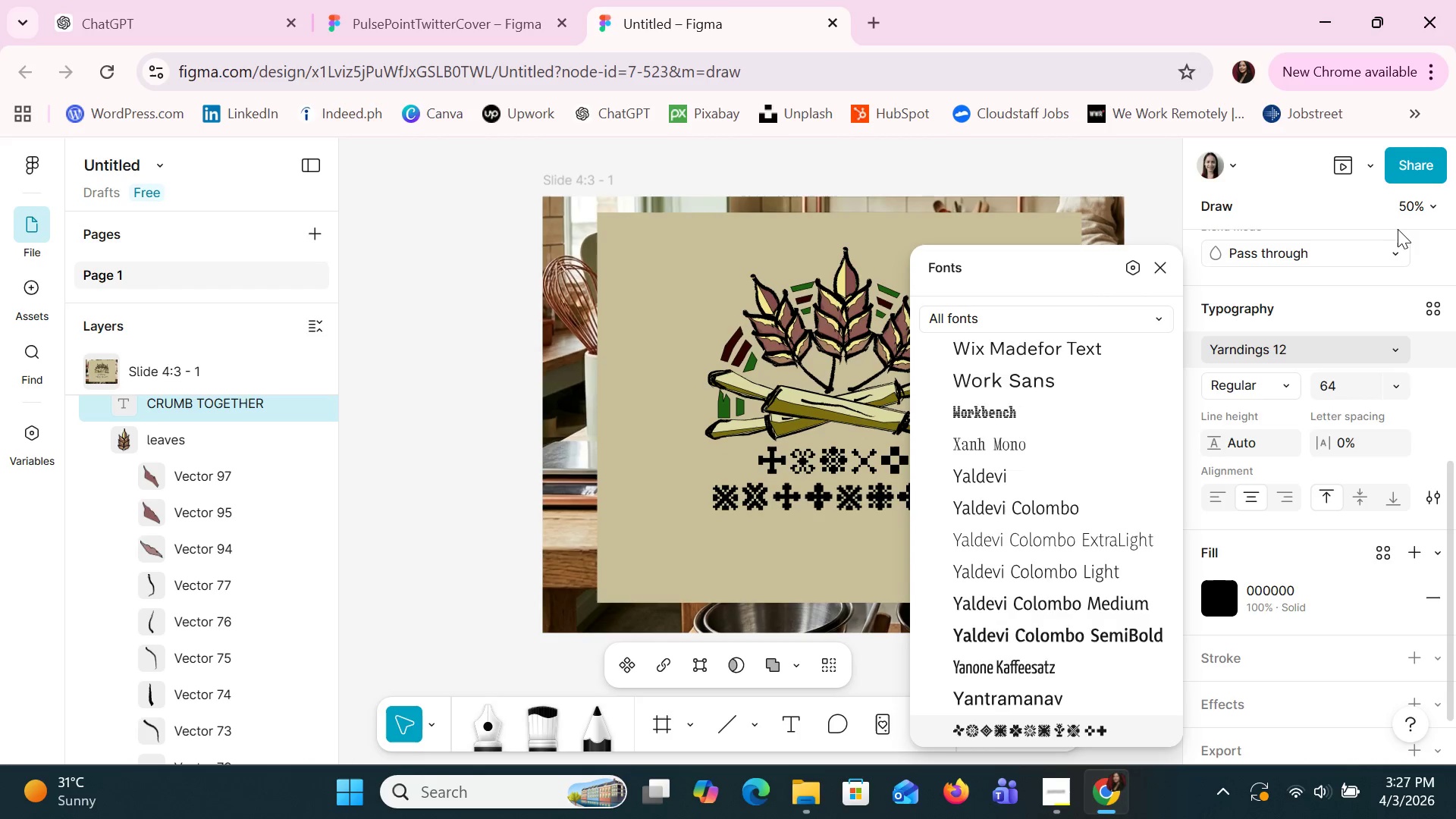 
key(ArrowDown)
 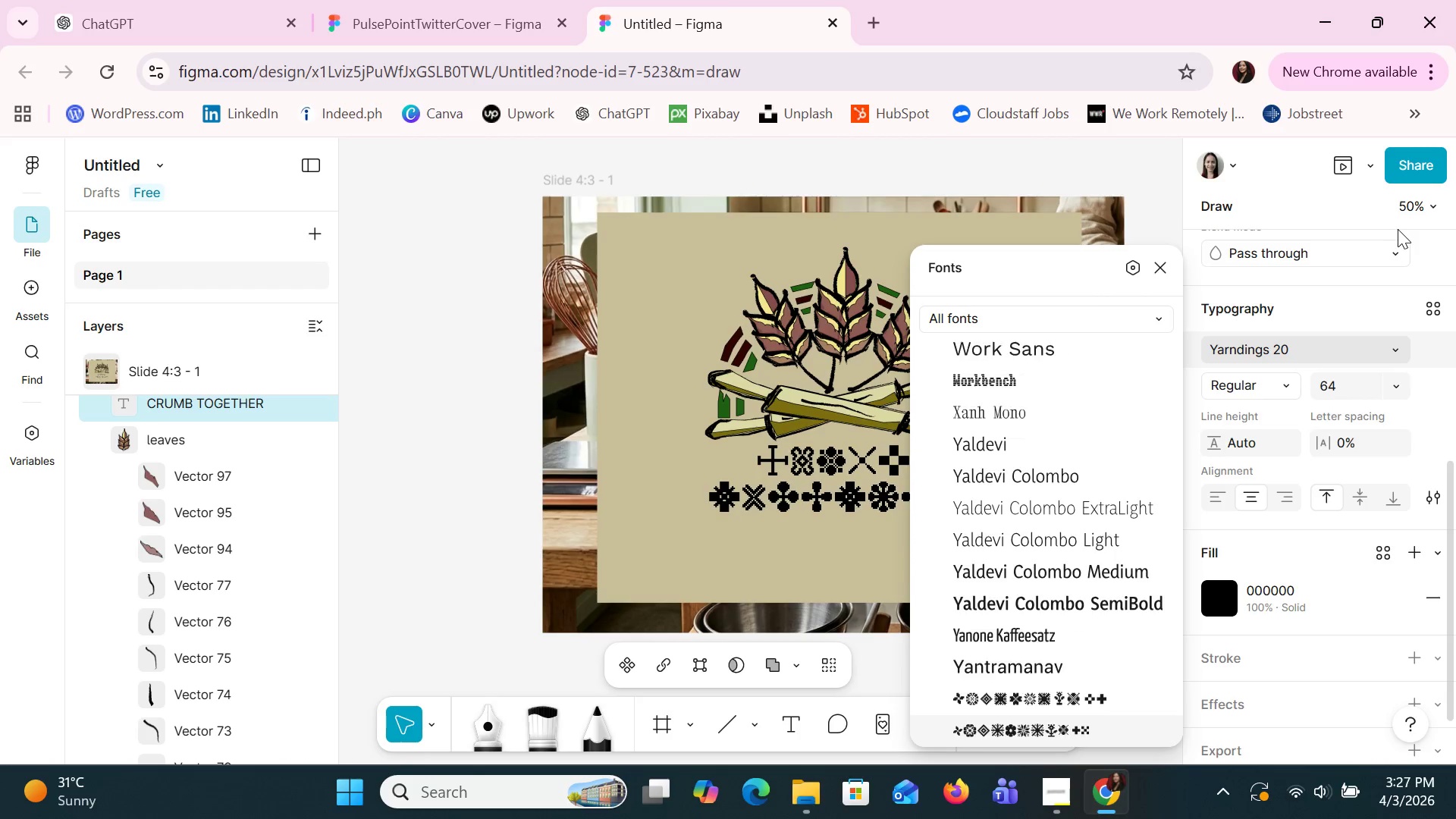 
key(ArrowDown)
 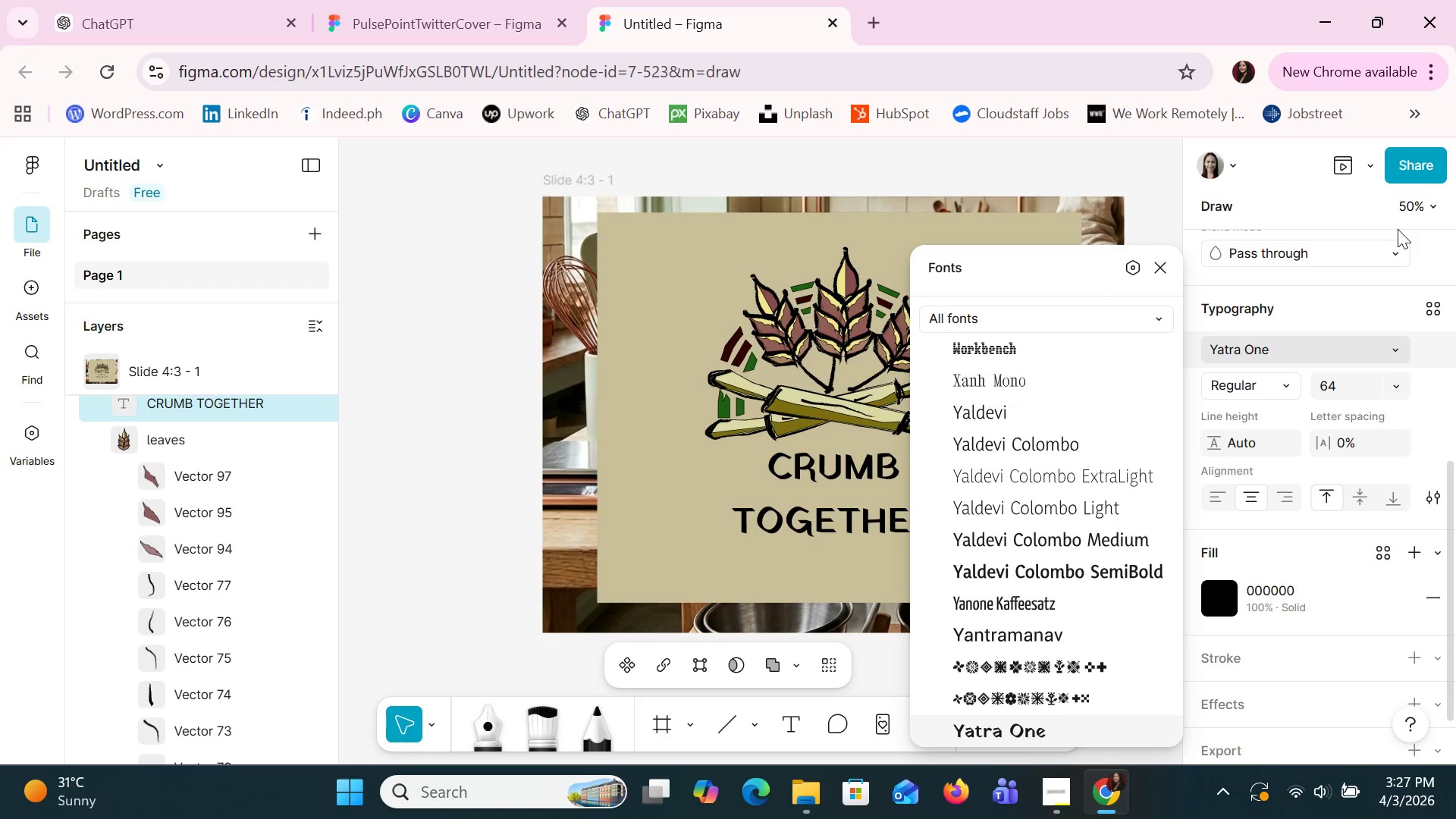 
key(ArrowDown)
 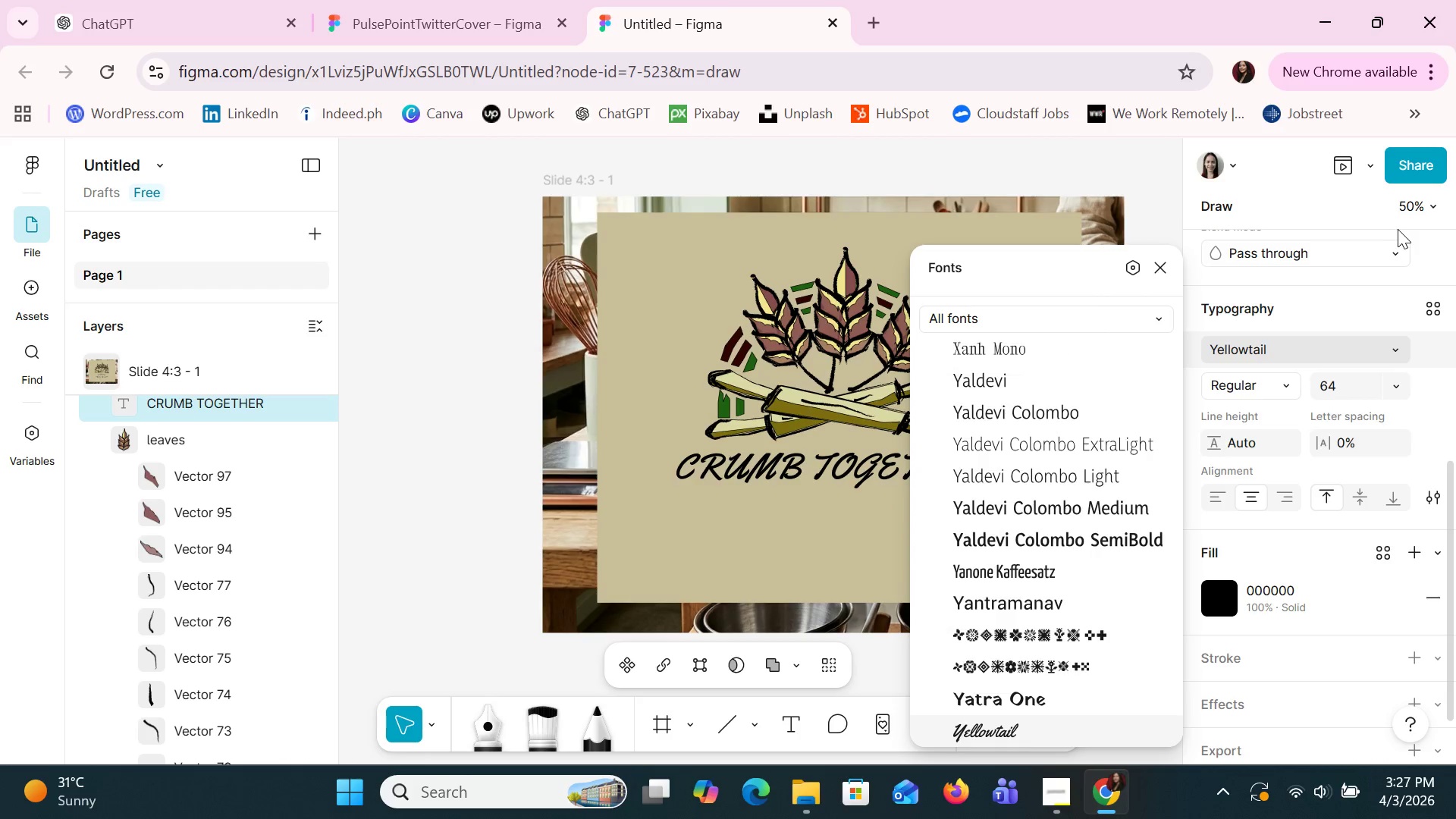 
key(ArrowDown)
 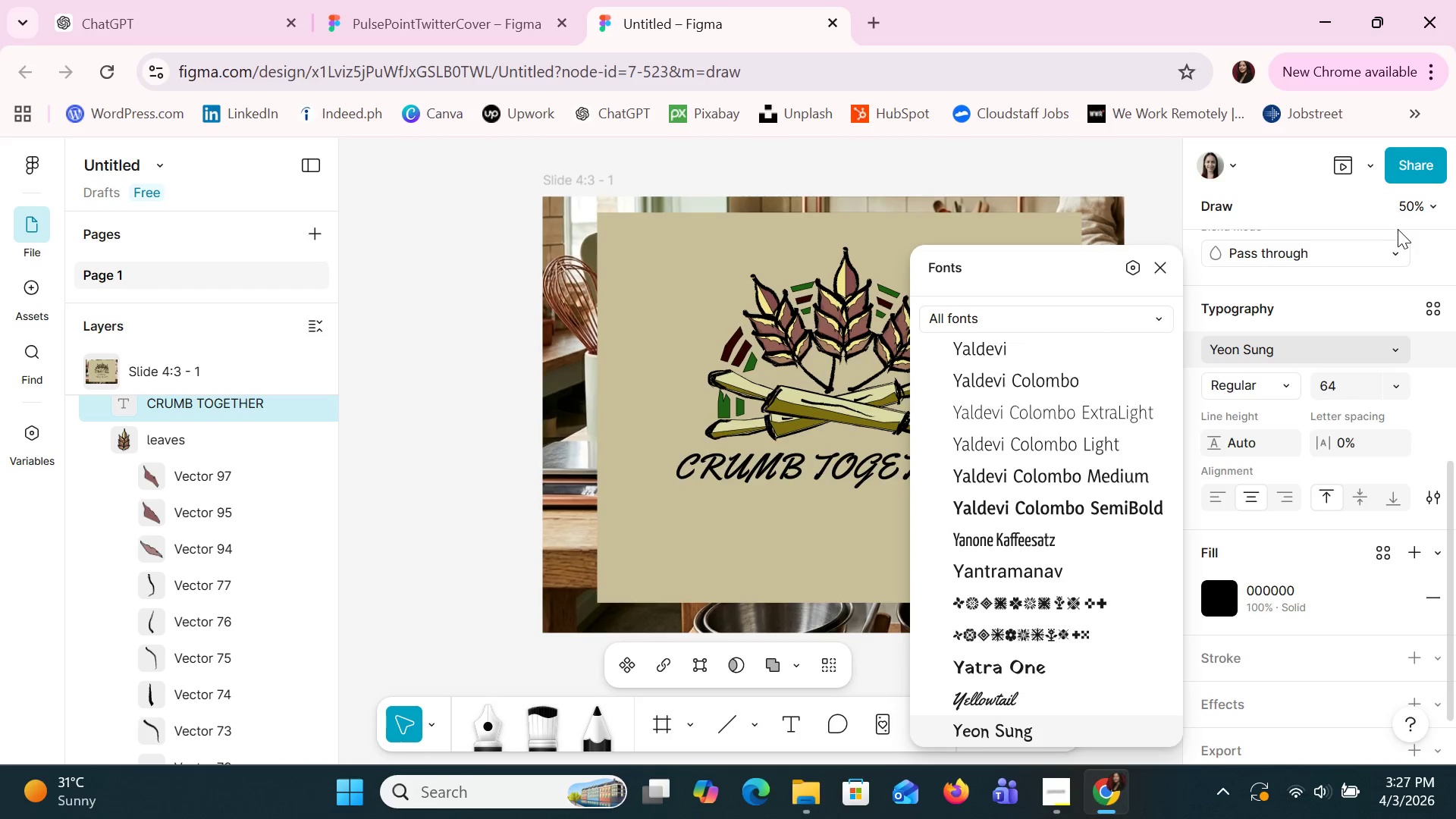 
key(ArrowDown)
 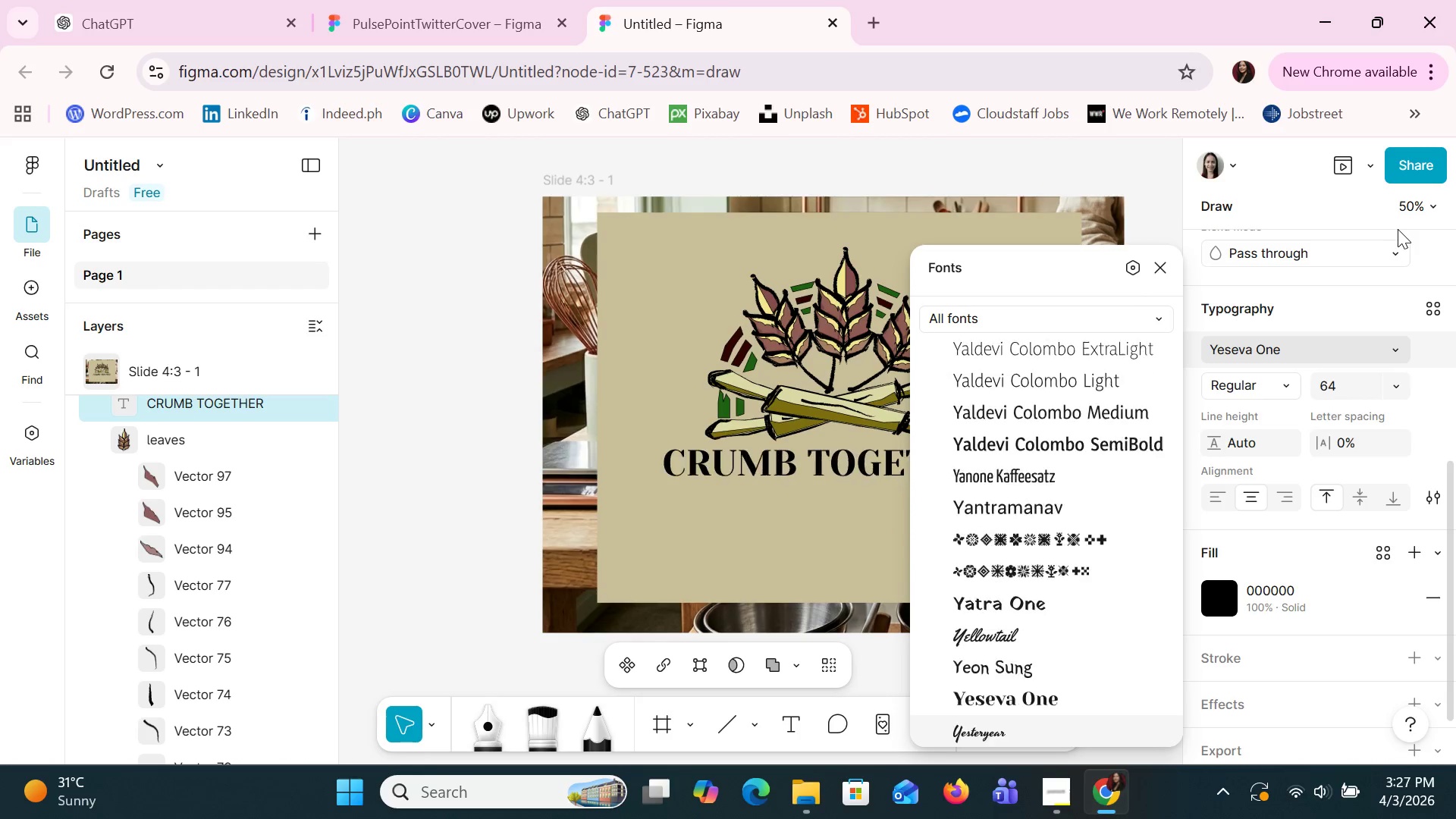 
key(ArrowDown)
 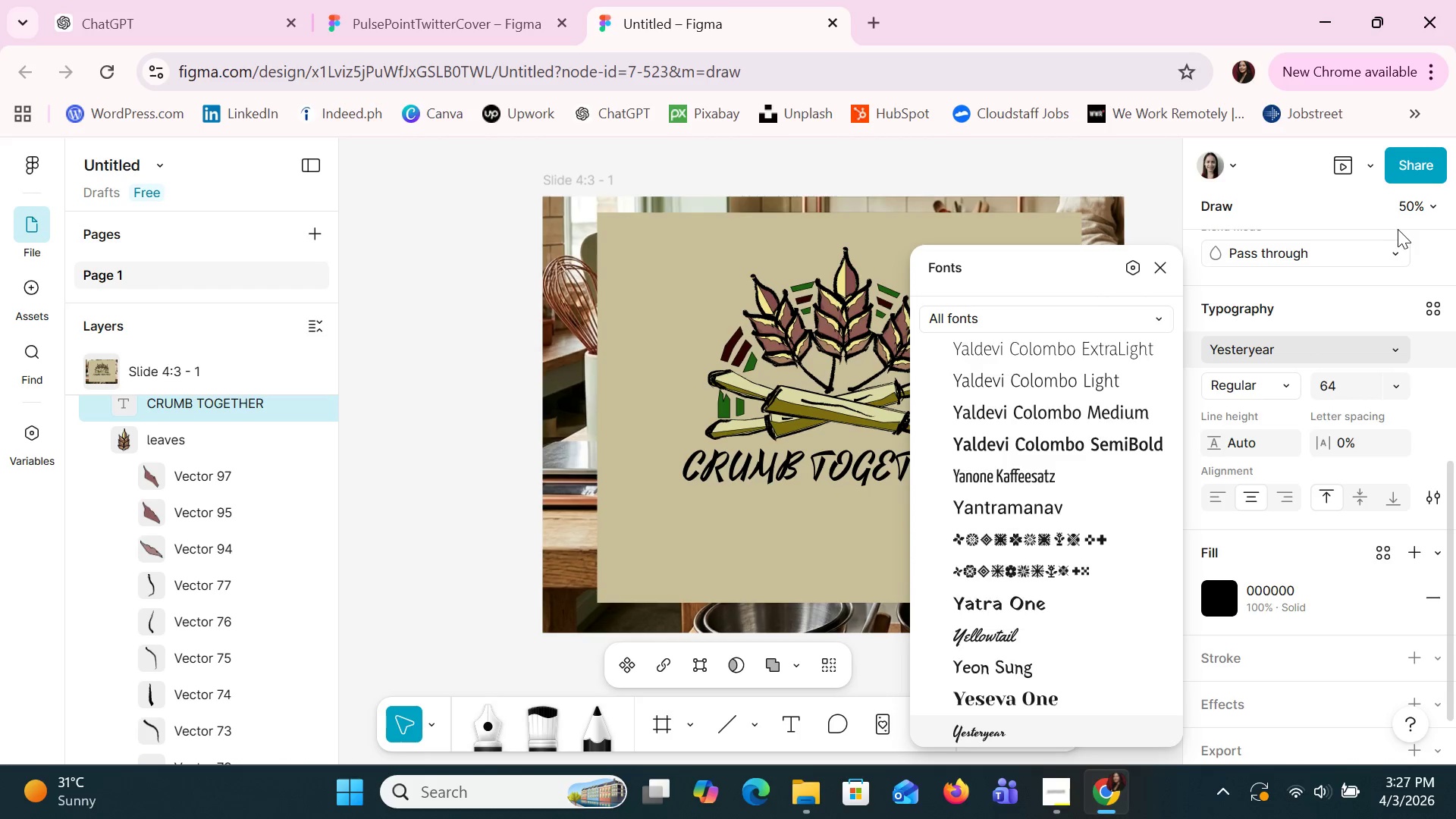 
key(ArrowDown)
 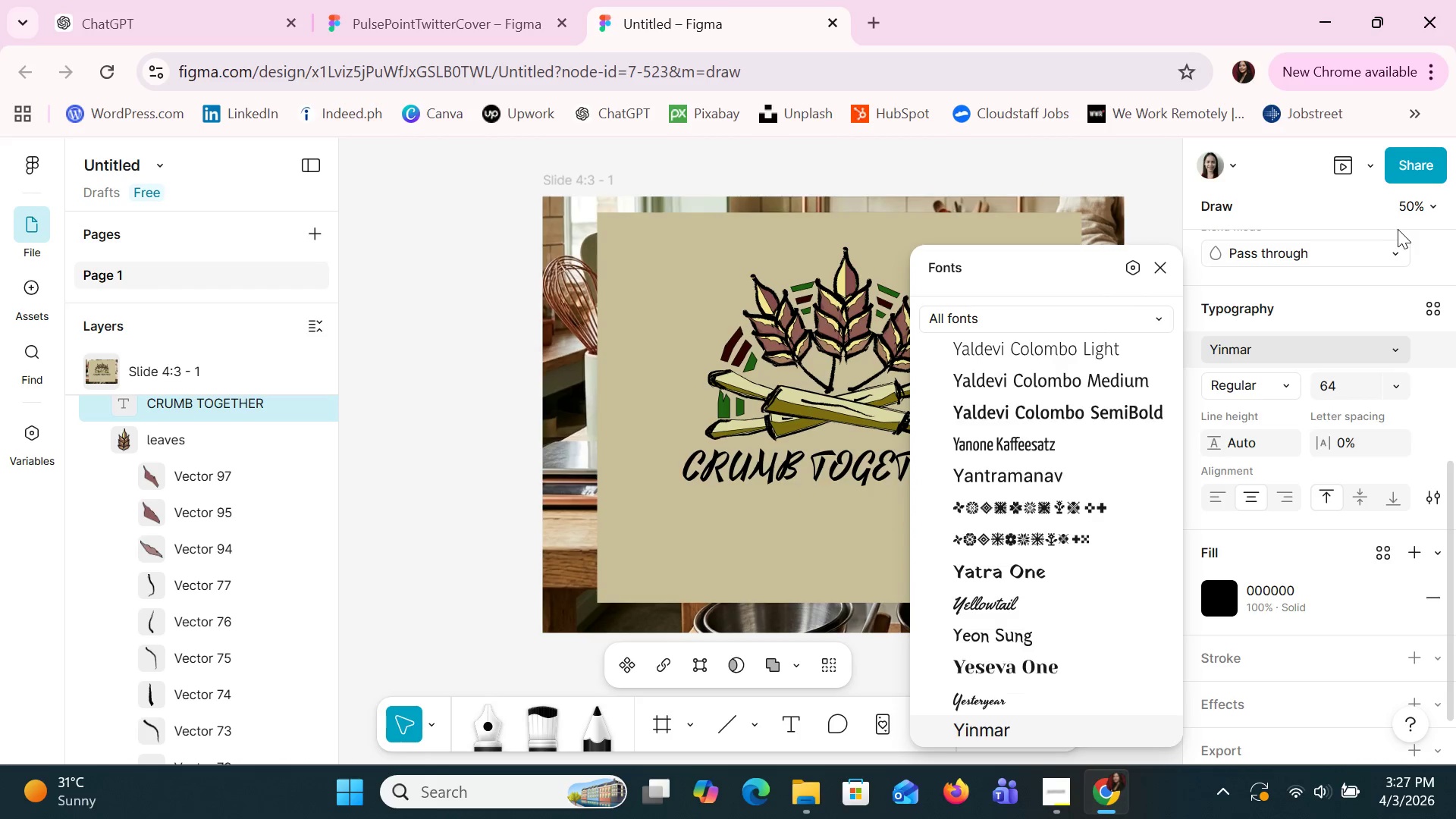 
key(ArrowDown)
 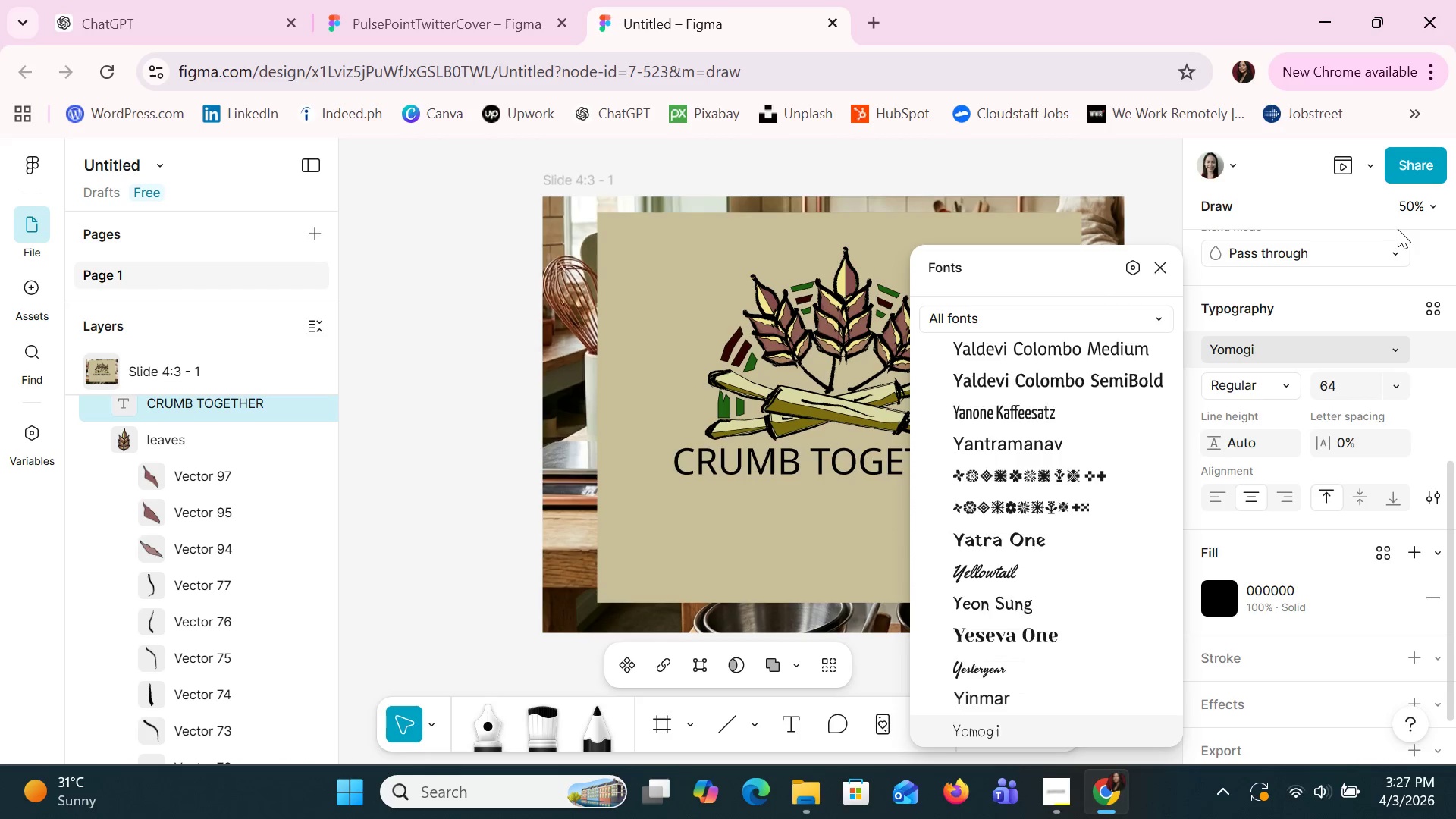 
key(ArrowDown)
 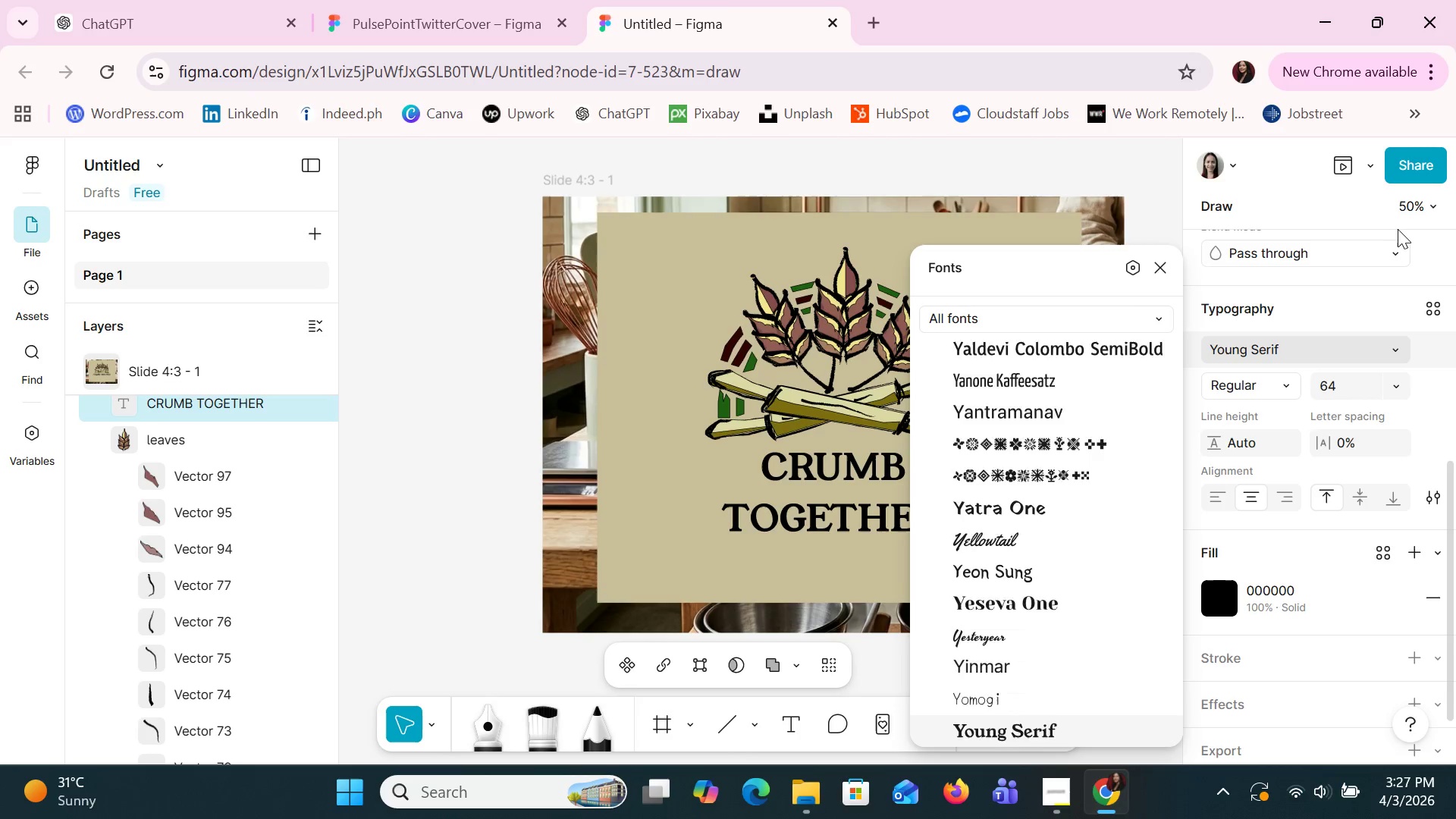 
key(ArrowDown)
 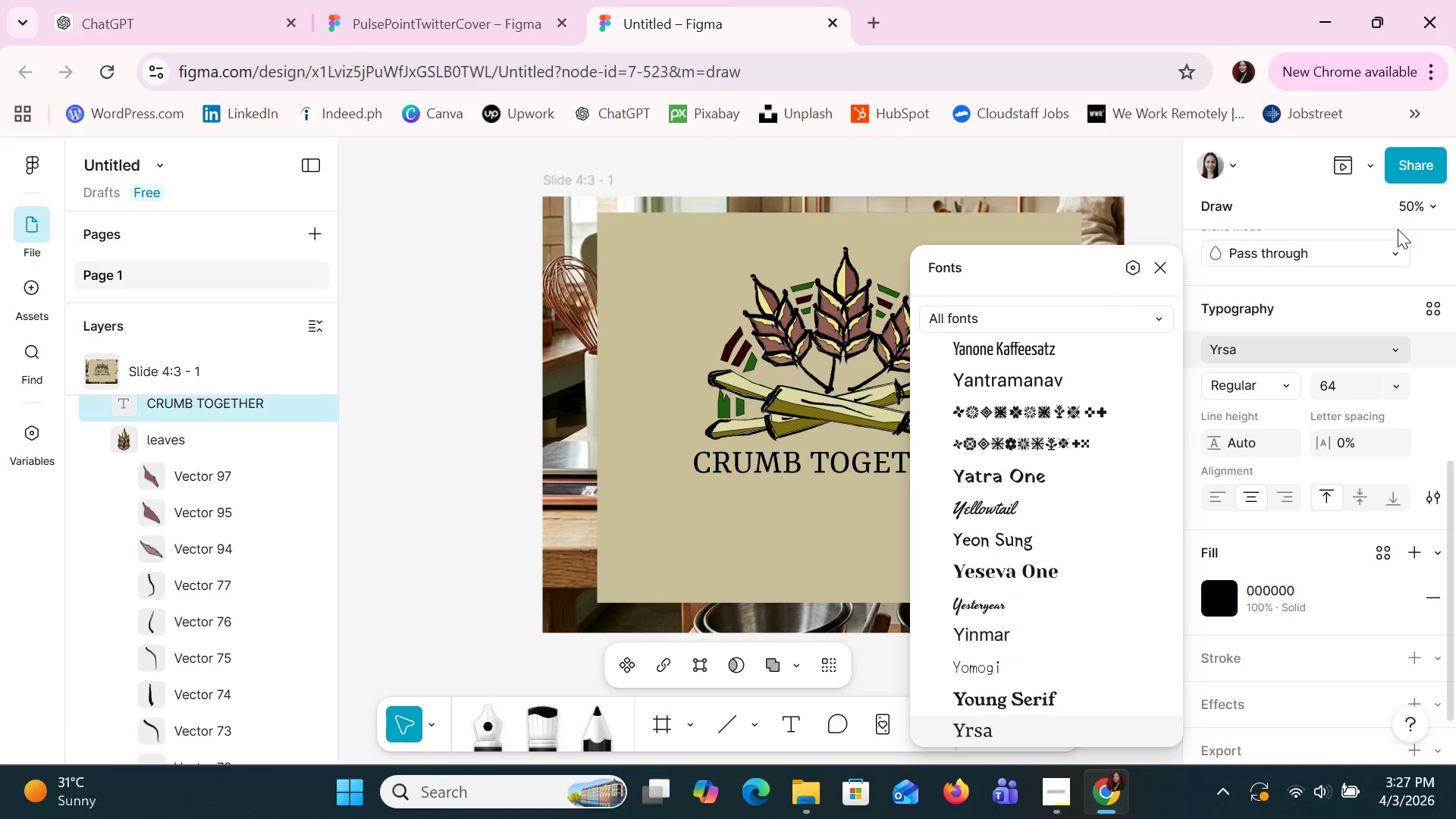 
key(ArrowDown)
 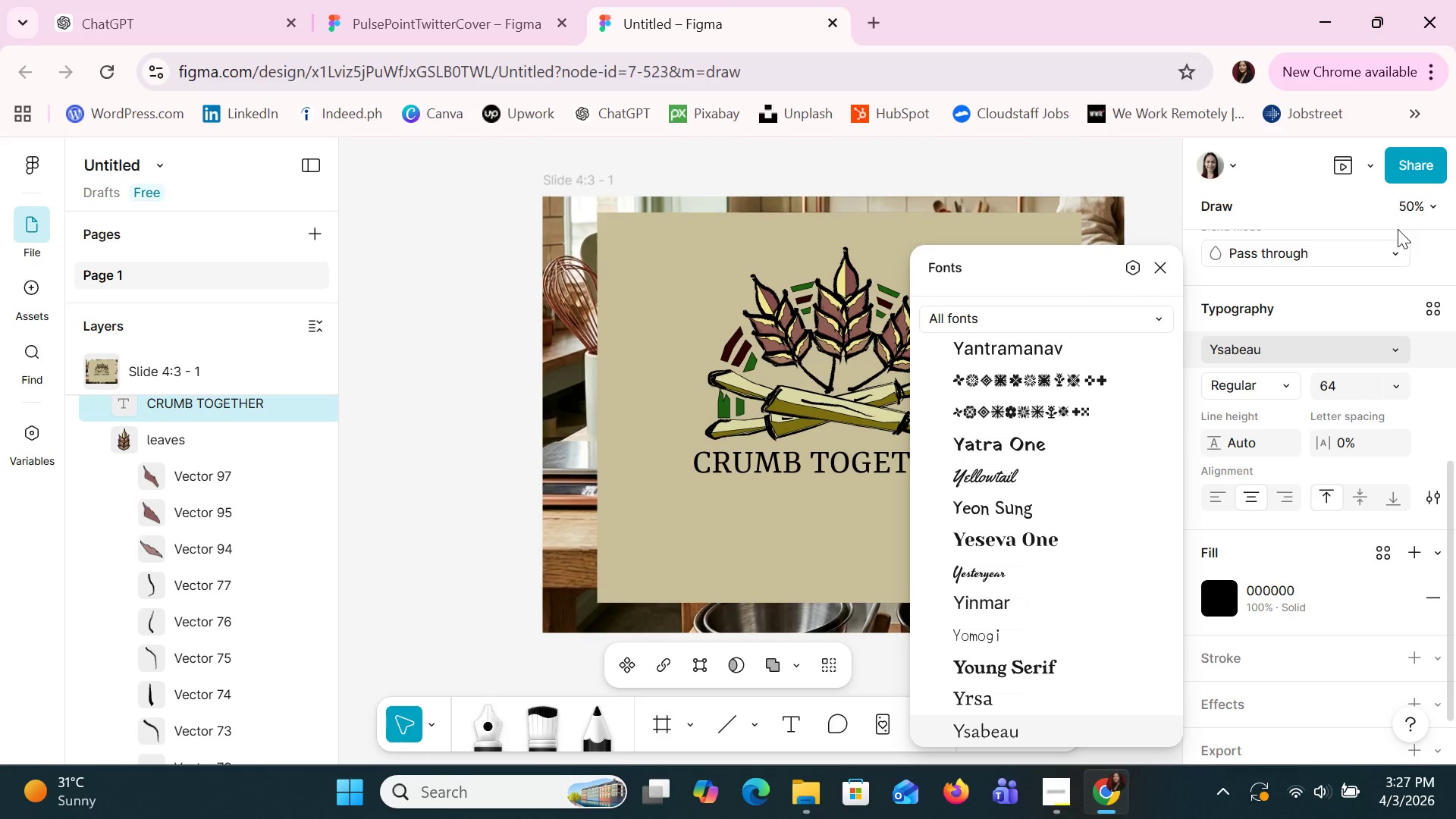 
key(ArrowDown)
 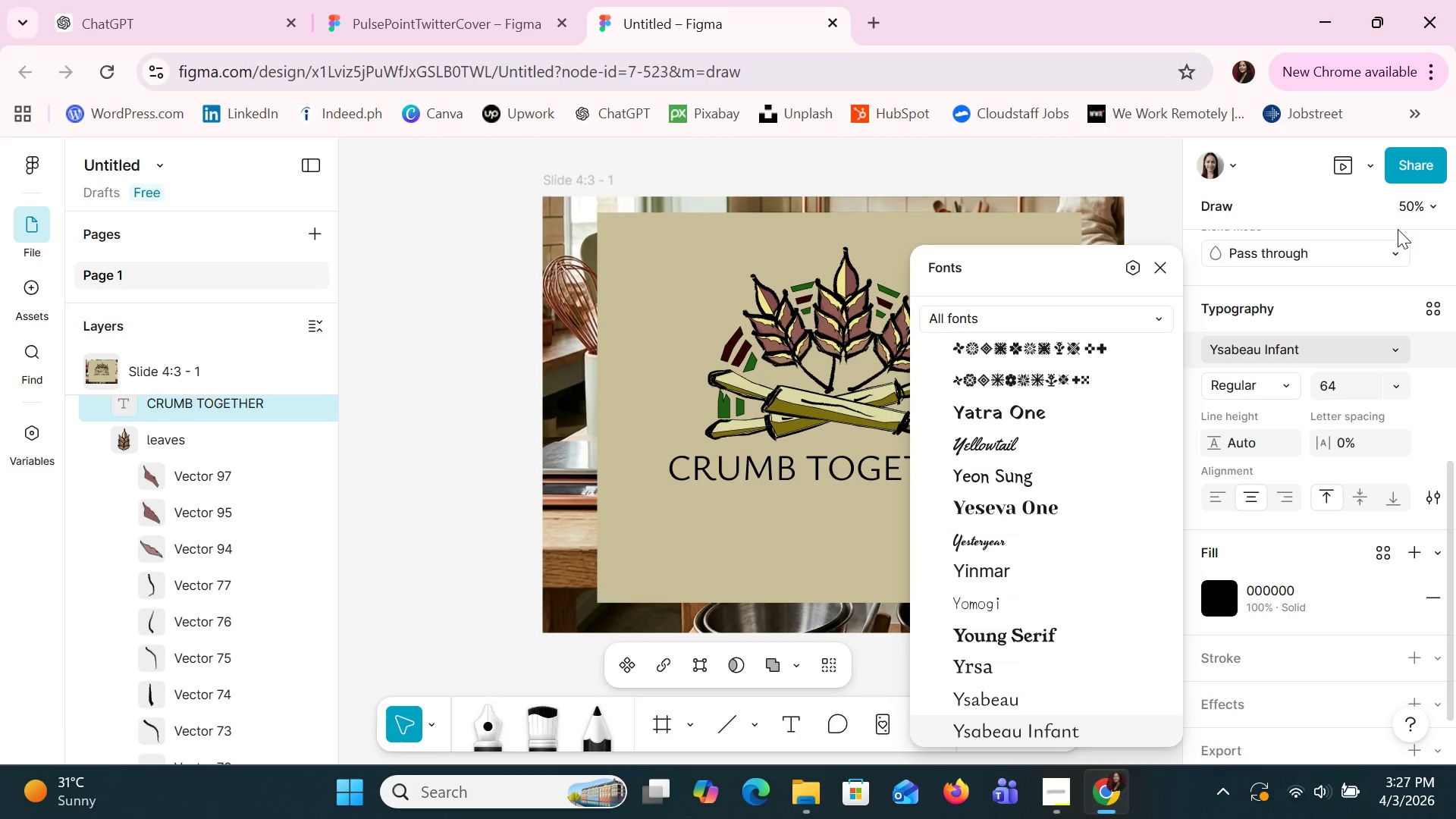 
key(ArrowDown)
 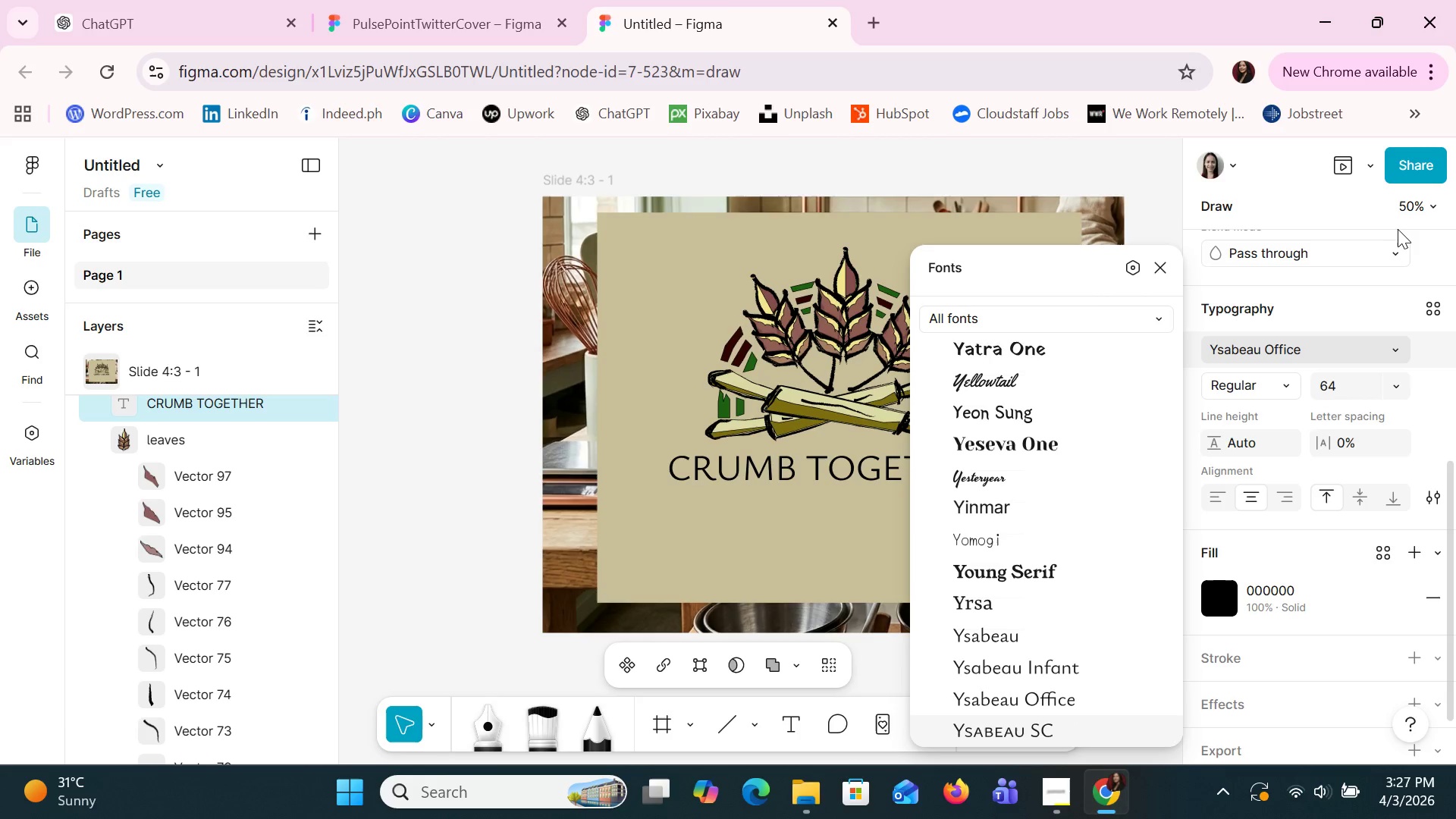 
key(ArrowDown)
 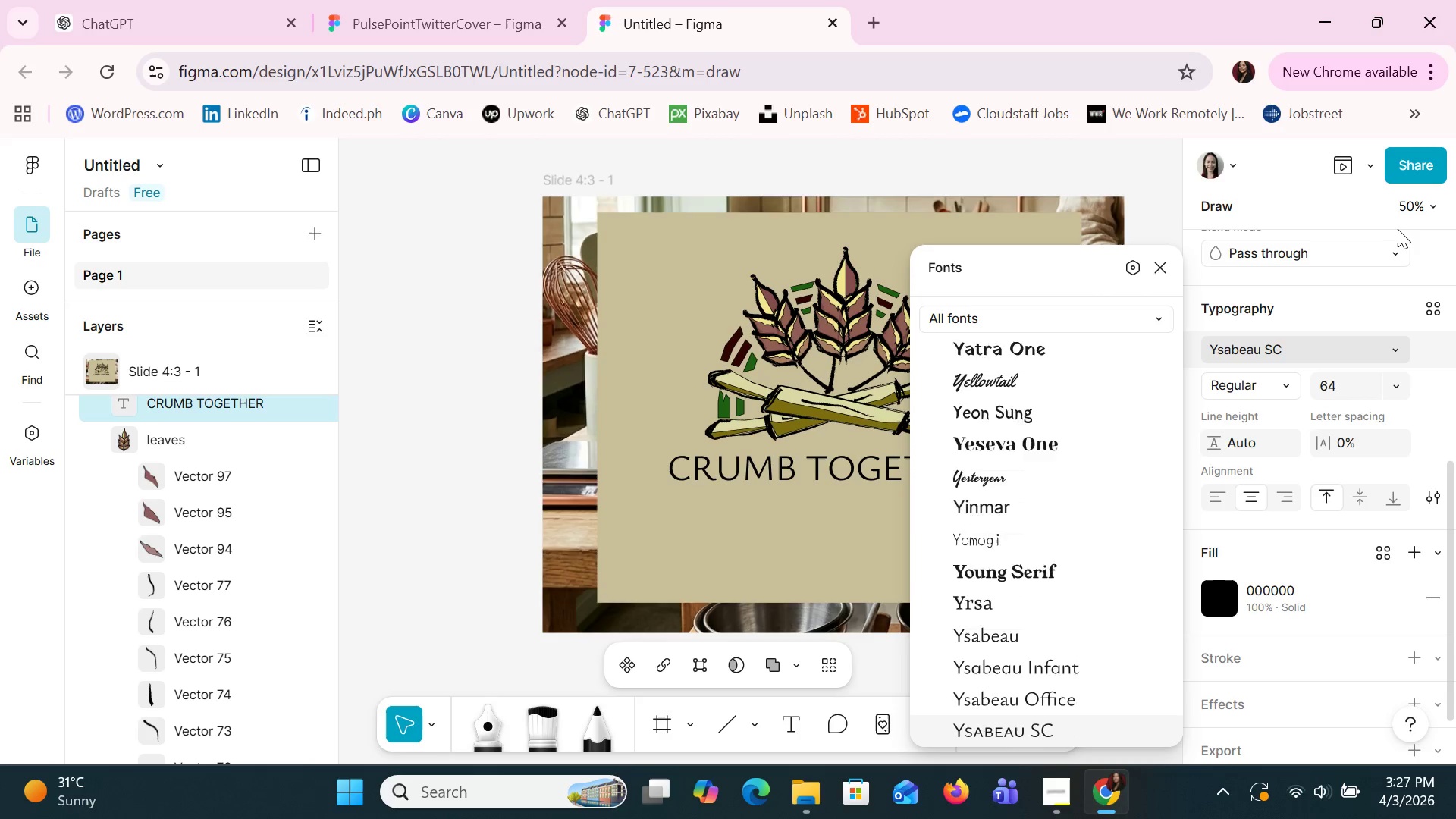 
key(ArrowDown)
 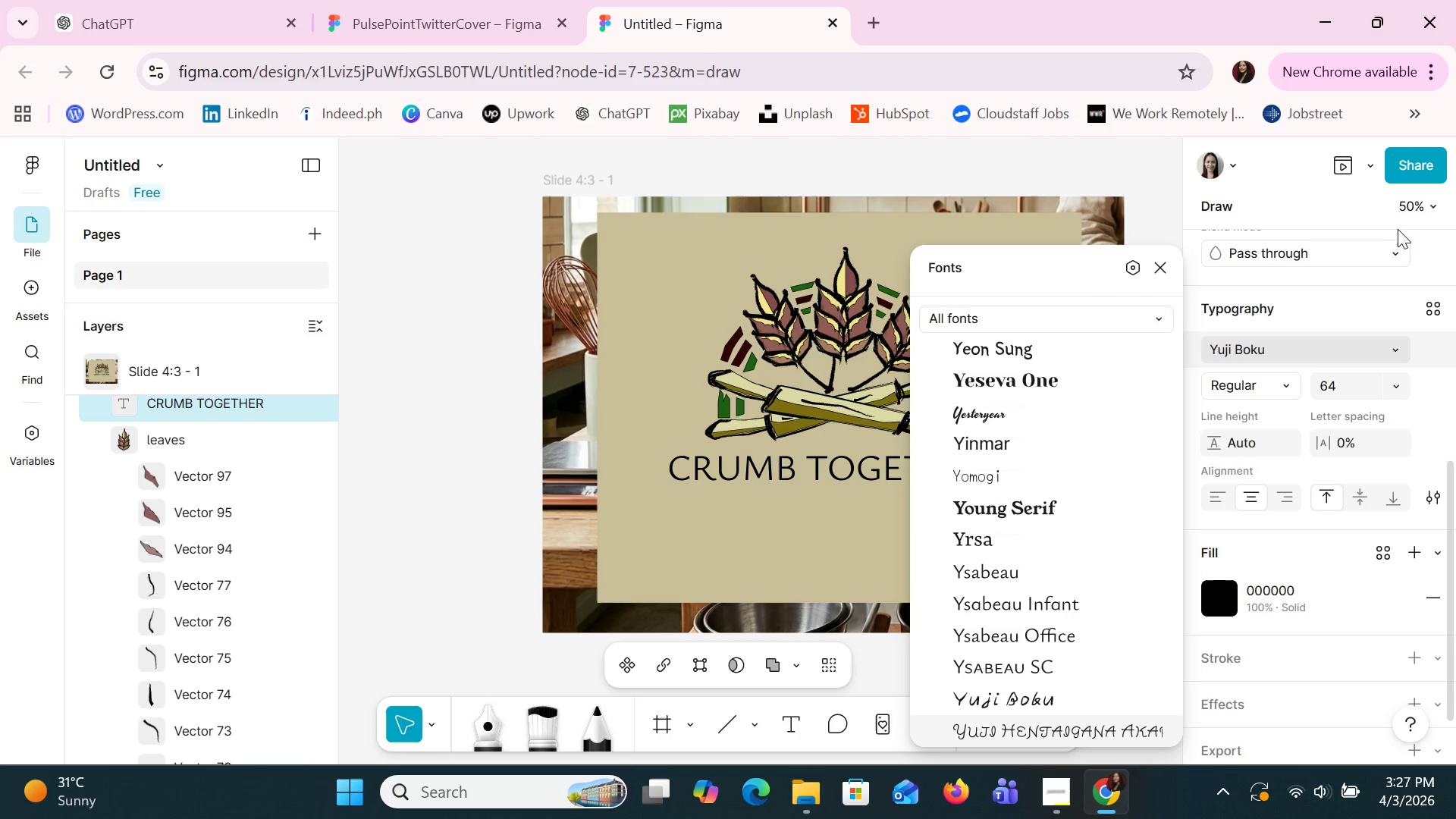 
key(ArrowDown)
 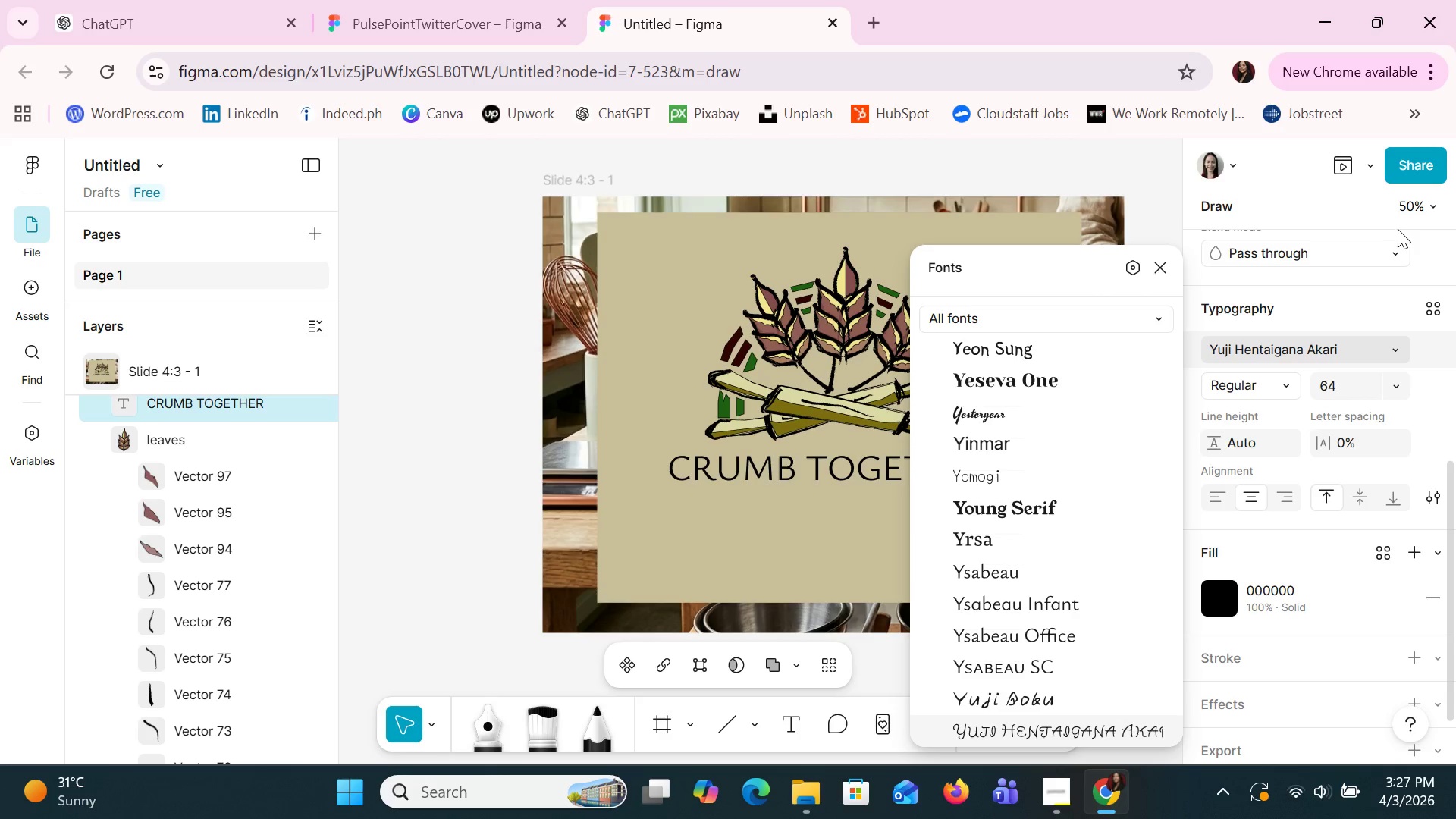 
key(ArrowDown)
 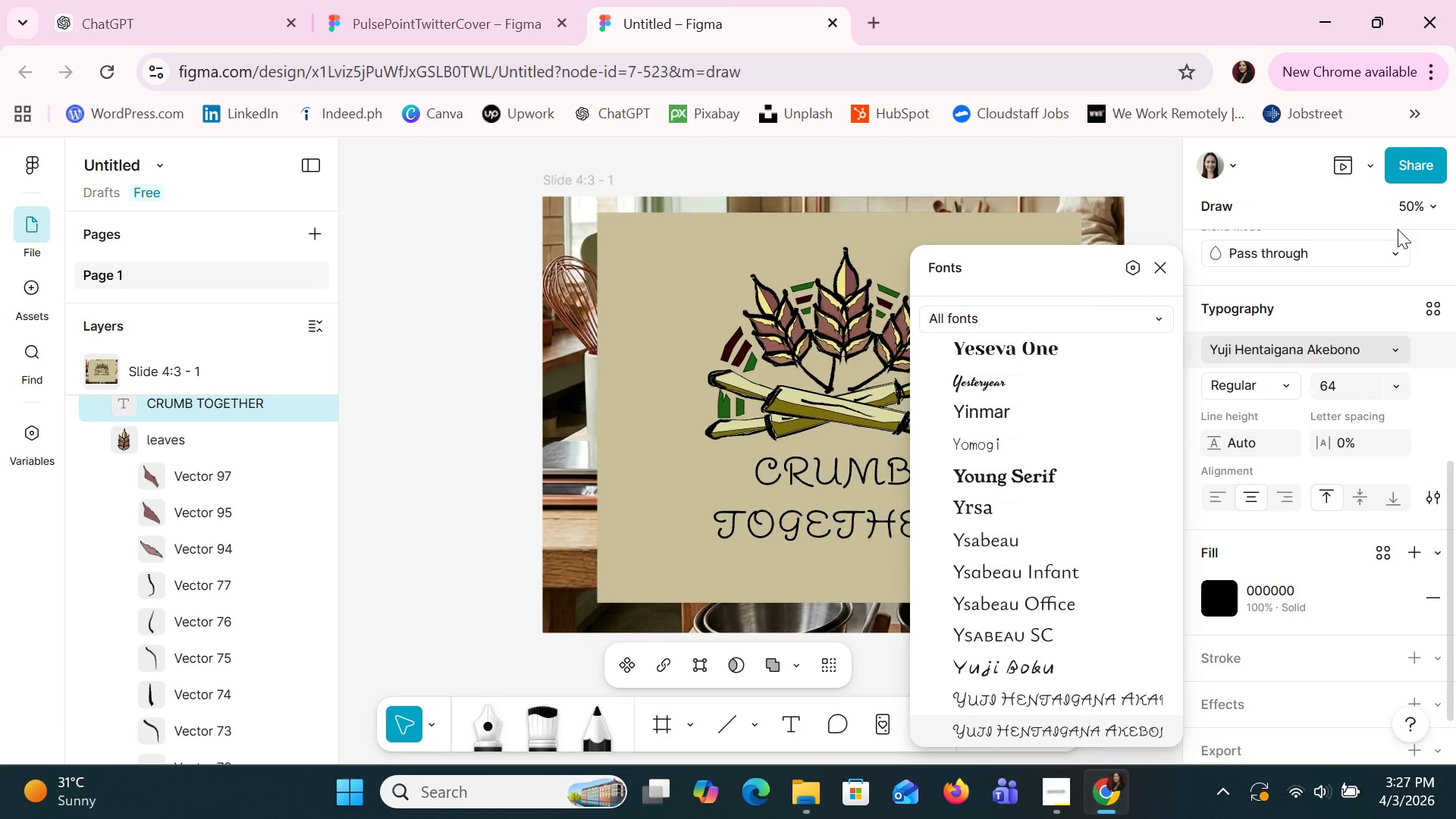 
key(ArrowDown)
 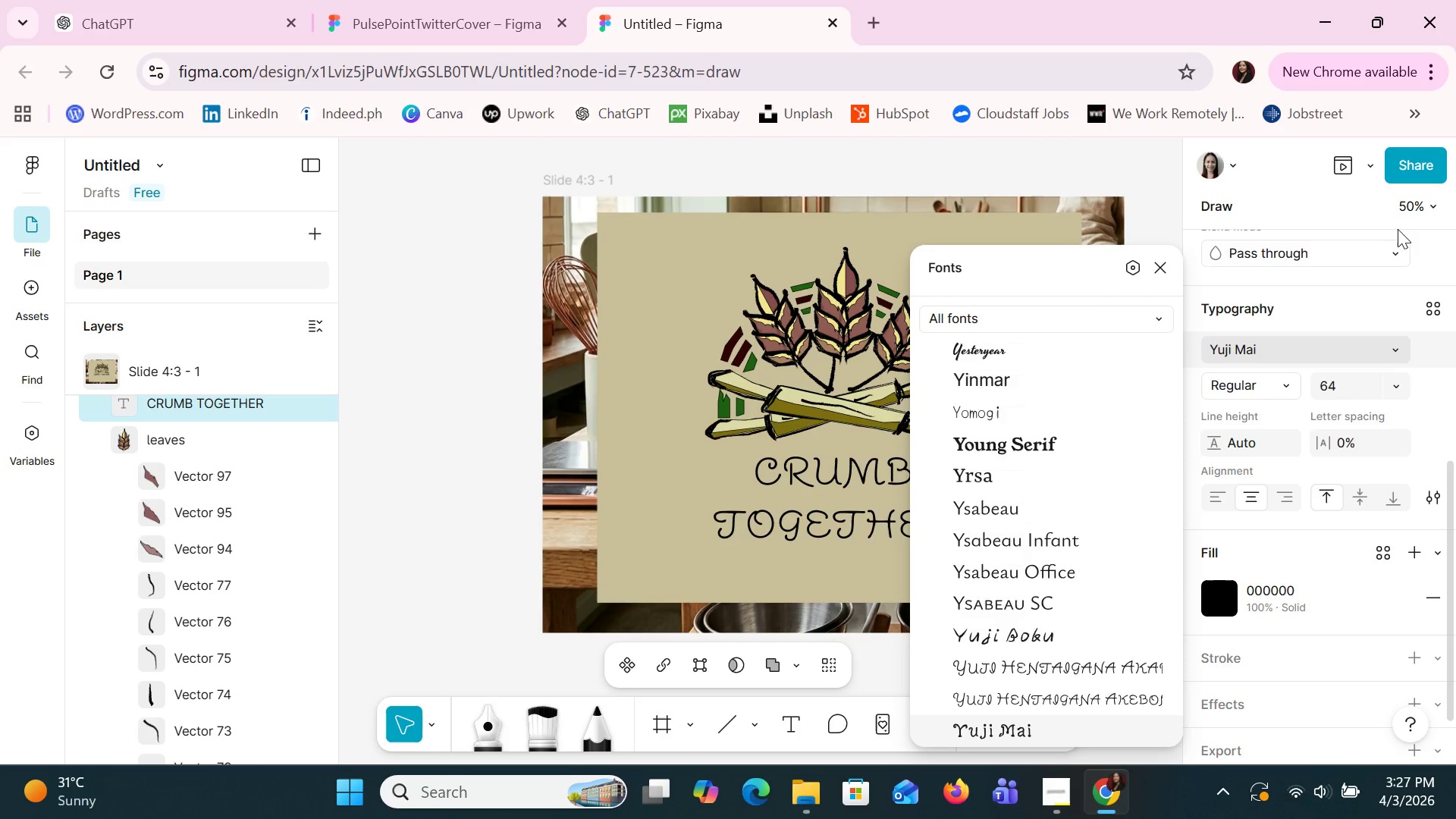 
key(ArrowDown)
 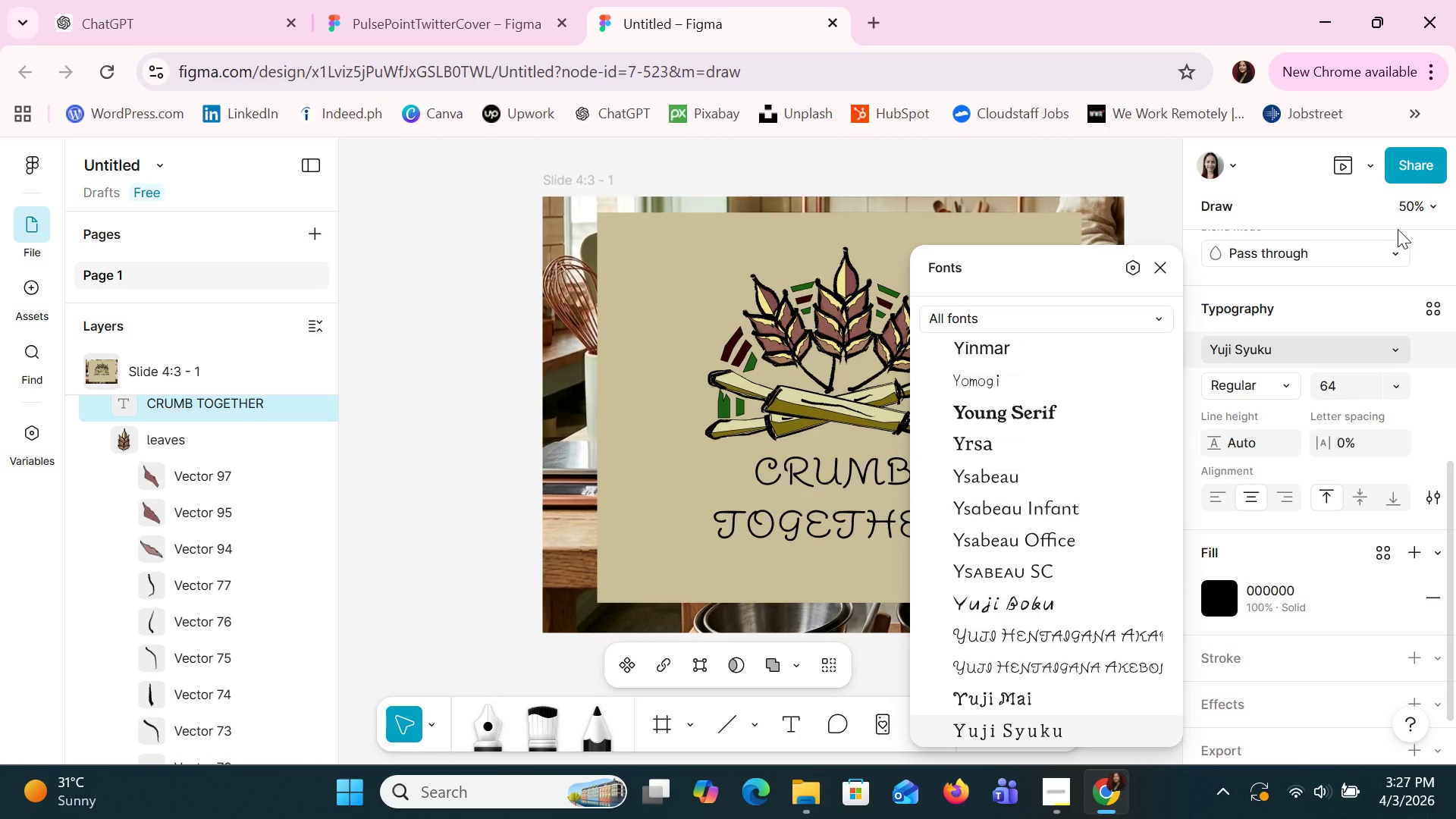 
key(ArrowDown)
 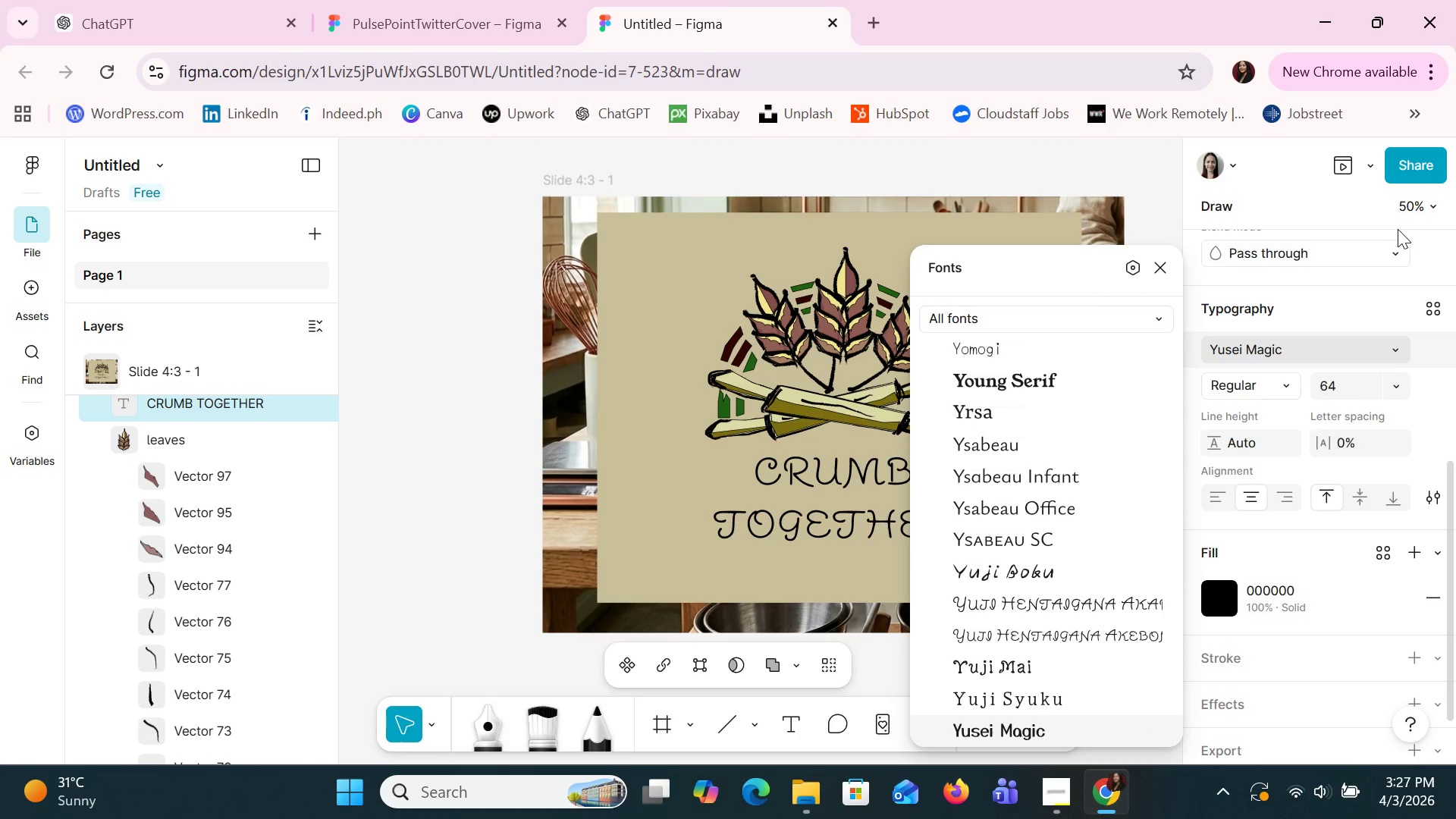 
key(ArrowDown)
 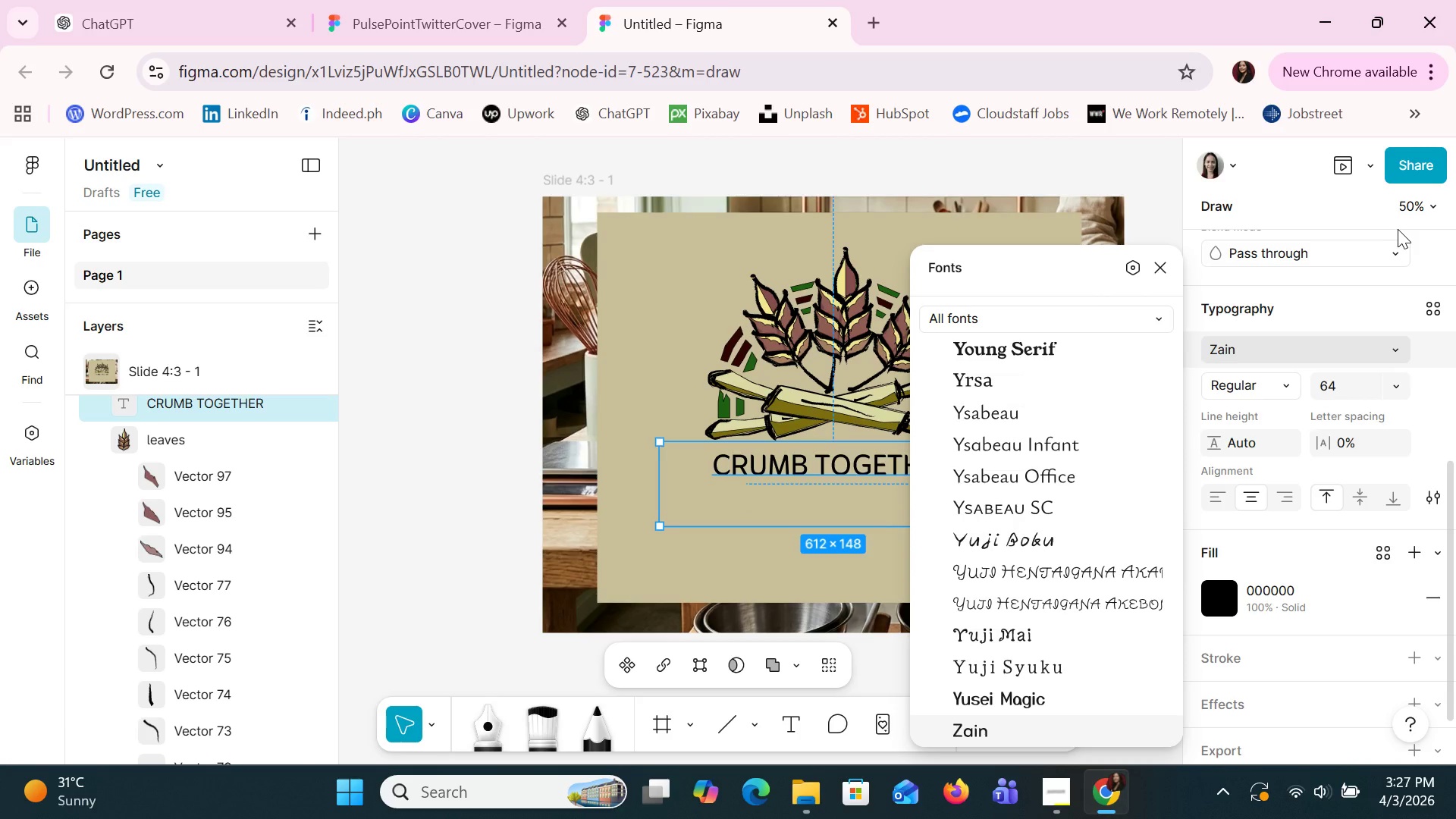 
key(ArrowDown)
 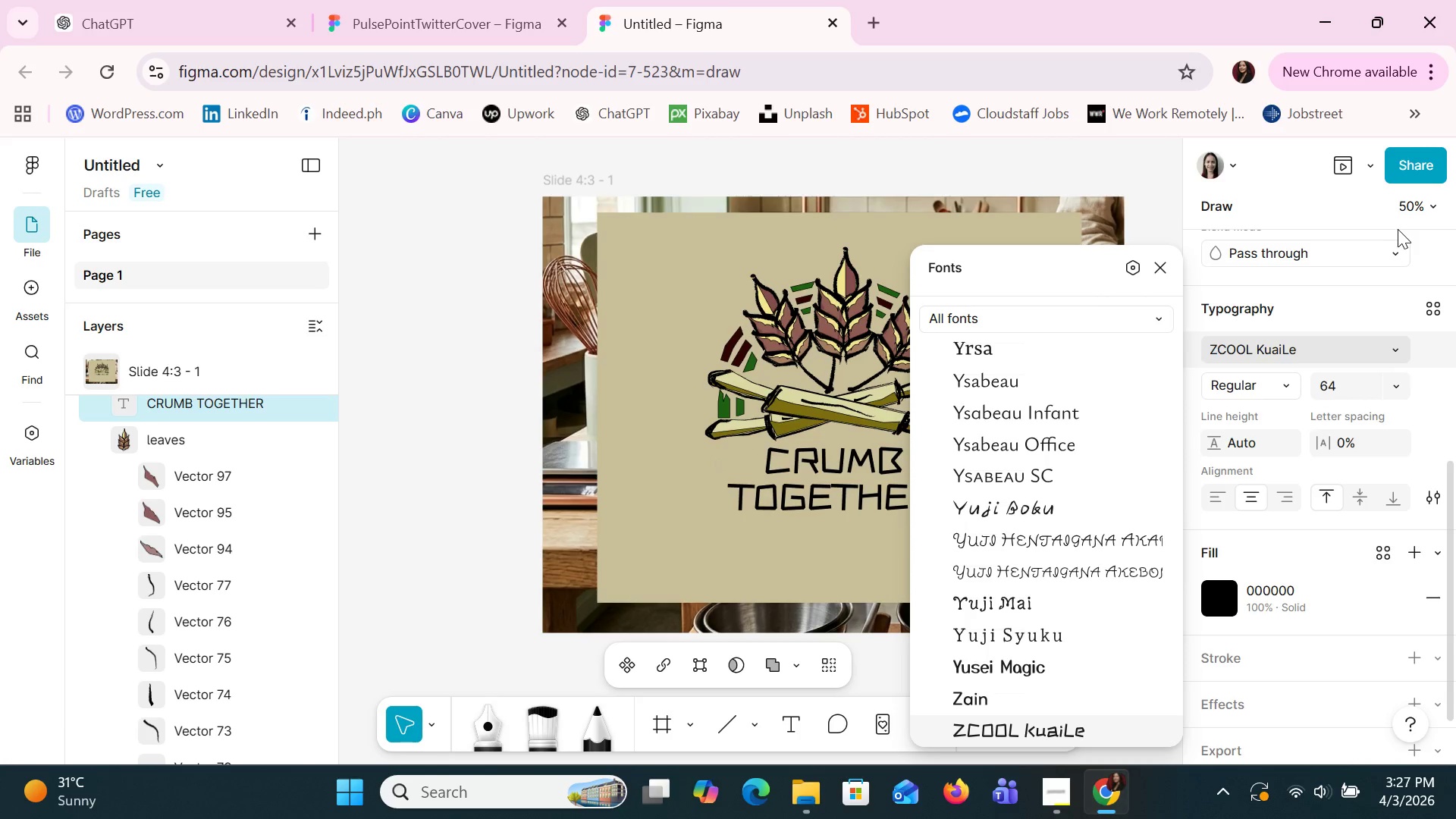 
key(ArrowUp)
 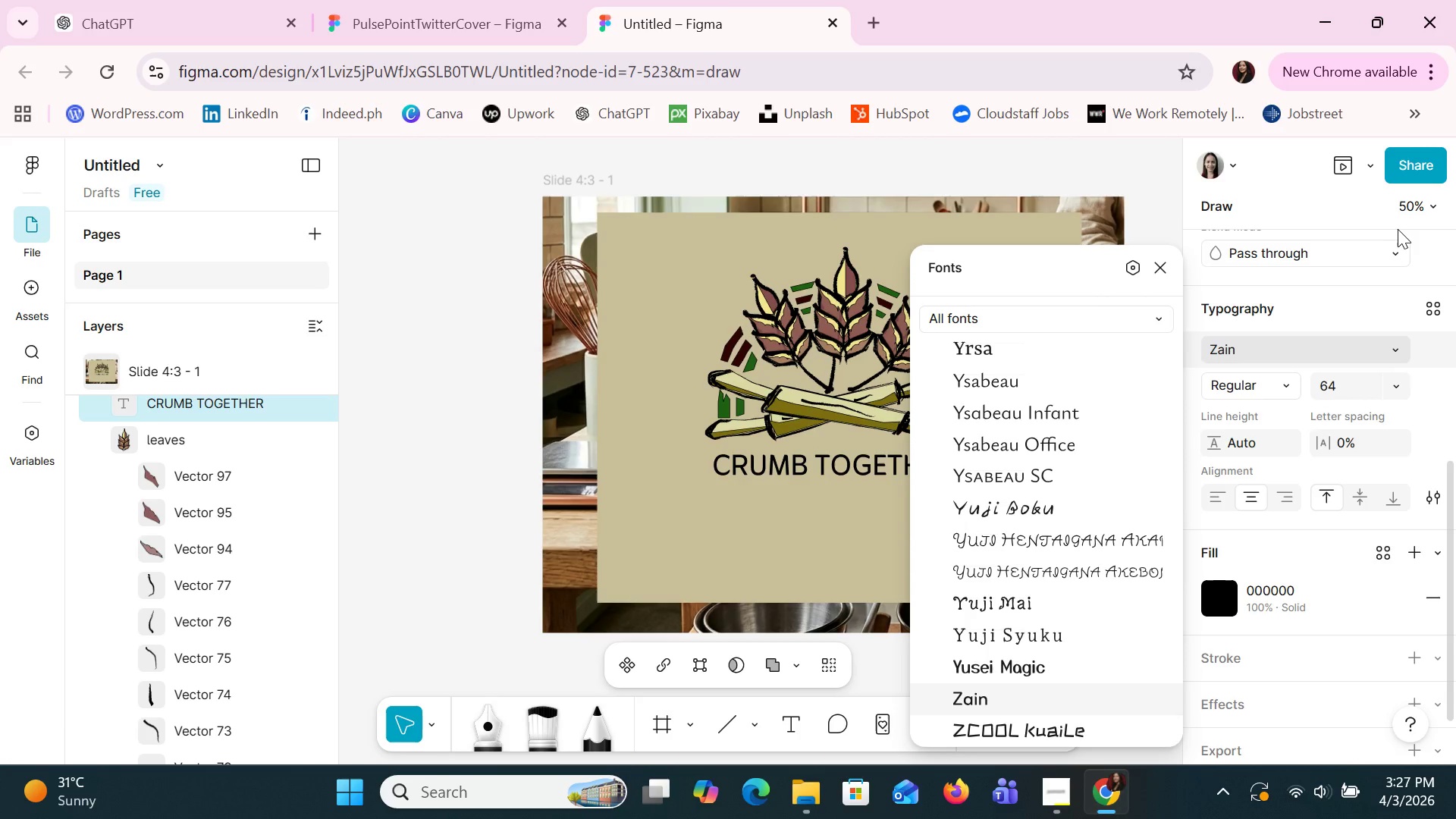 
key(ArrowDown)
 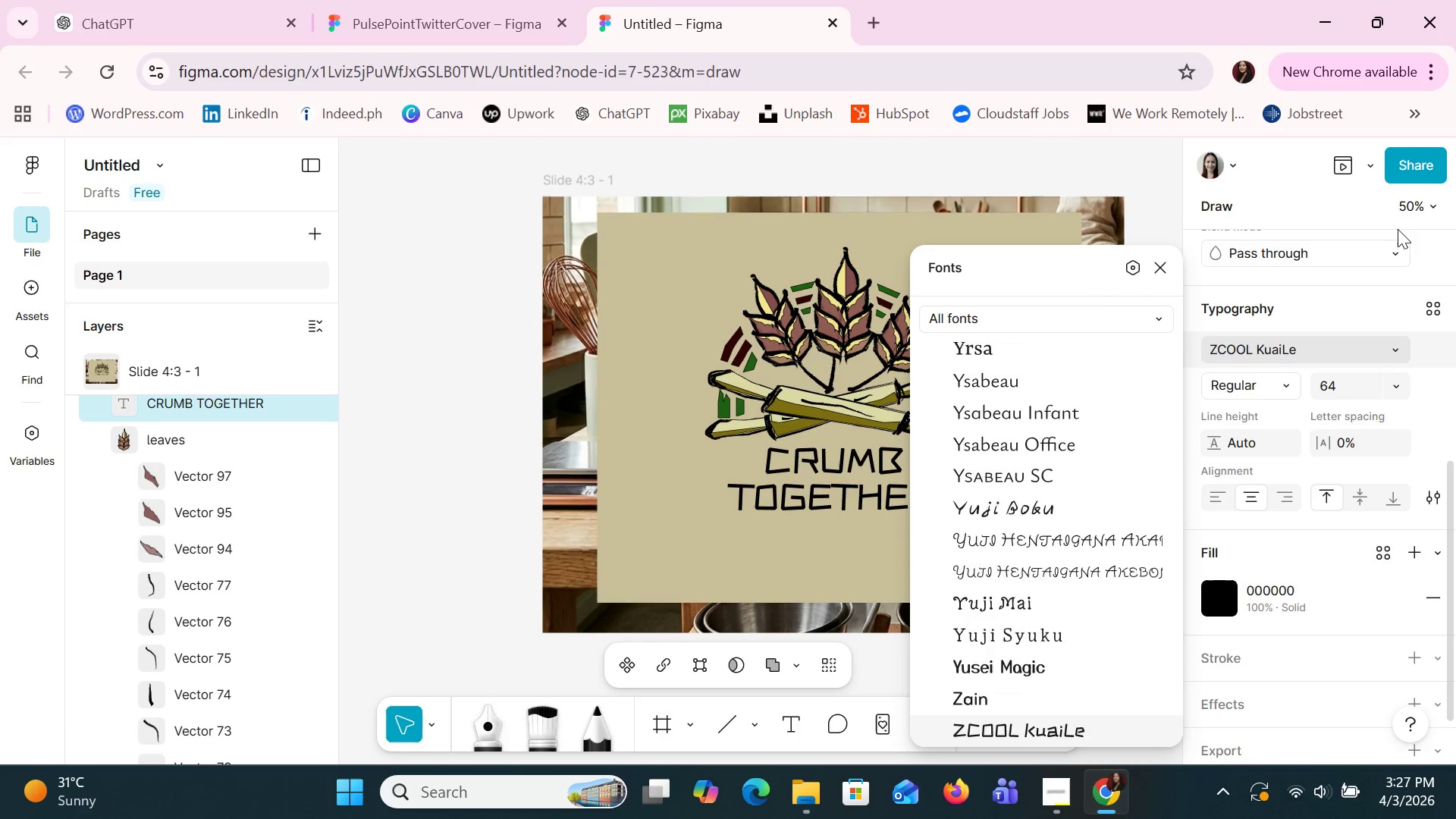 
key(ArrowDown)
 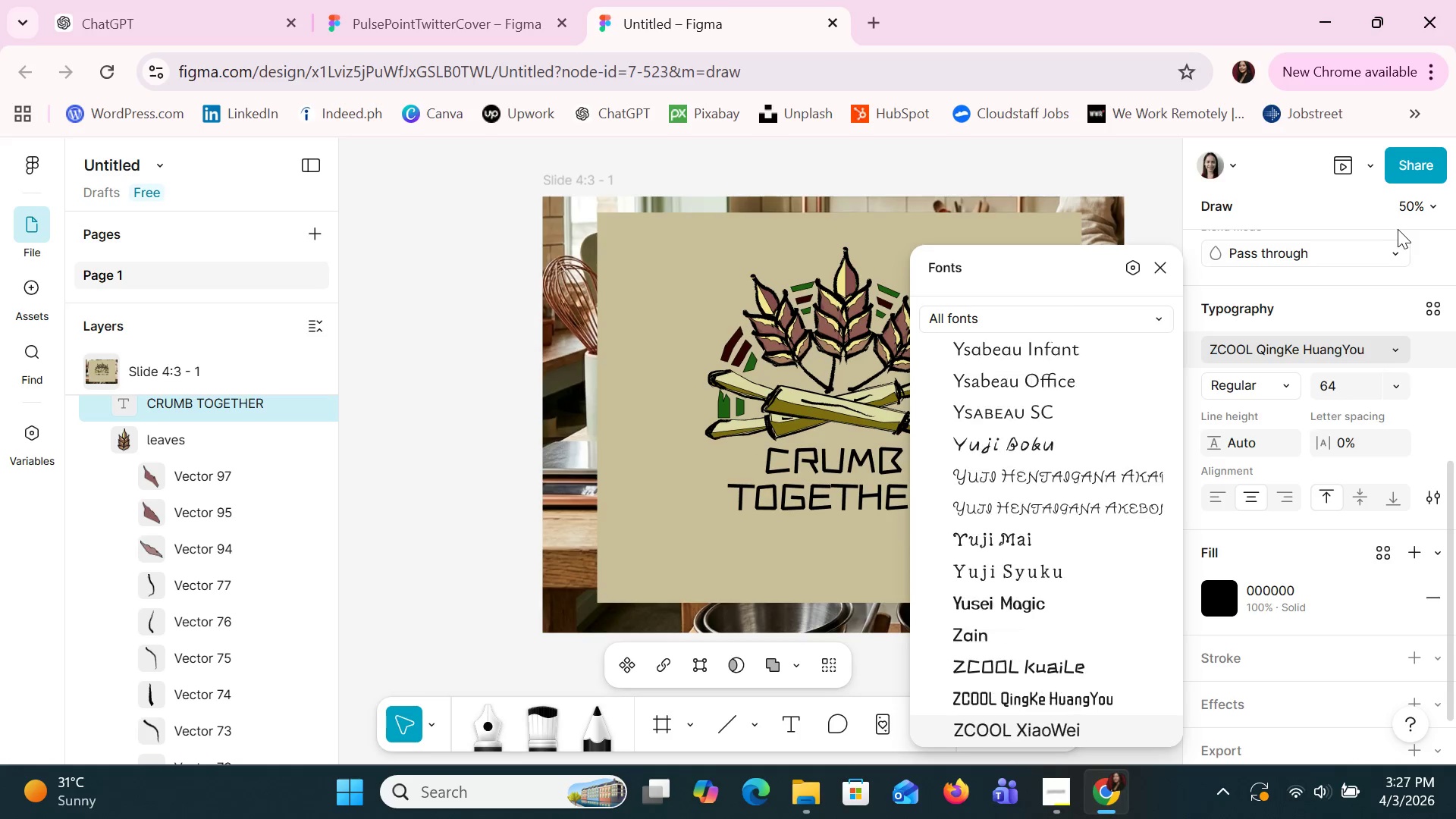 
key(ArrowDown)
 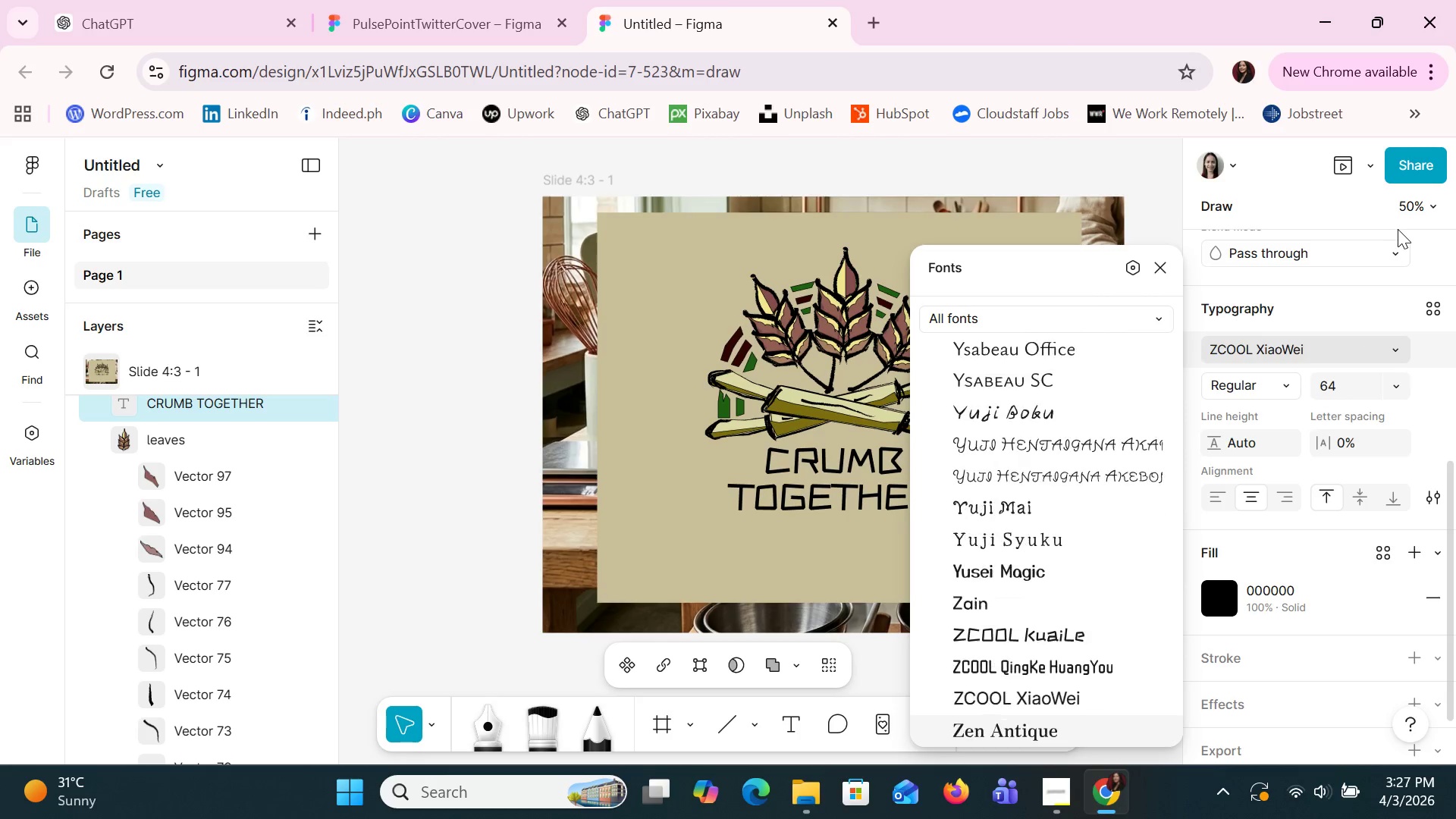 
key(ArrowDown)
 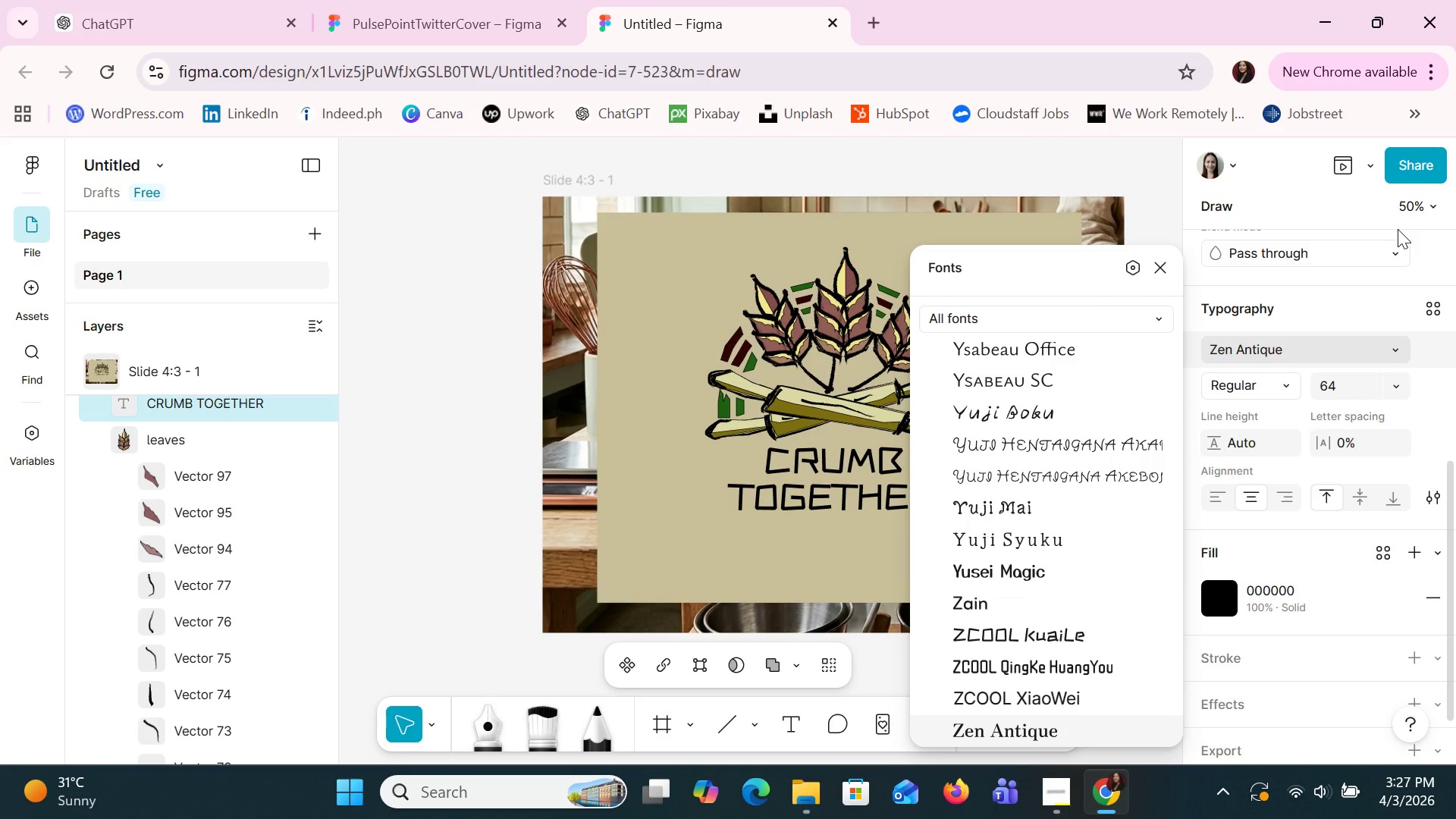 
key(ArrowDown)
 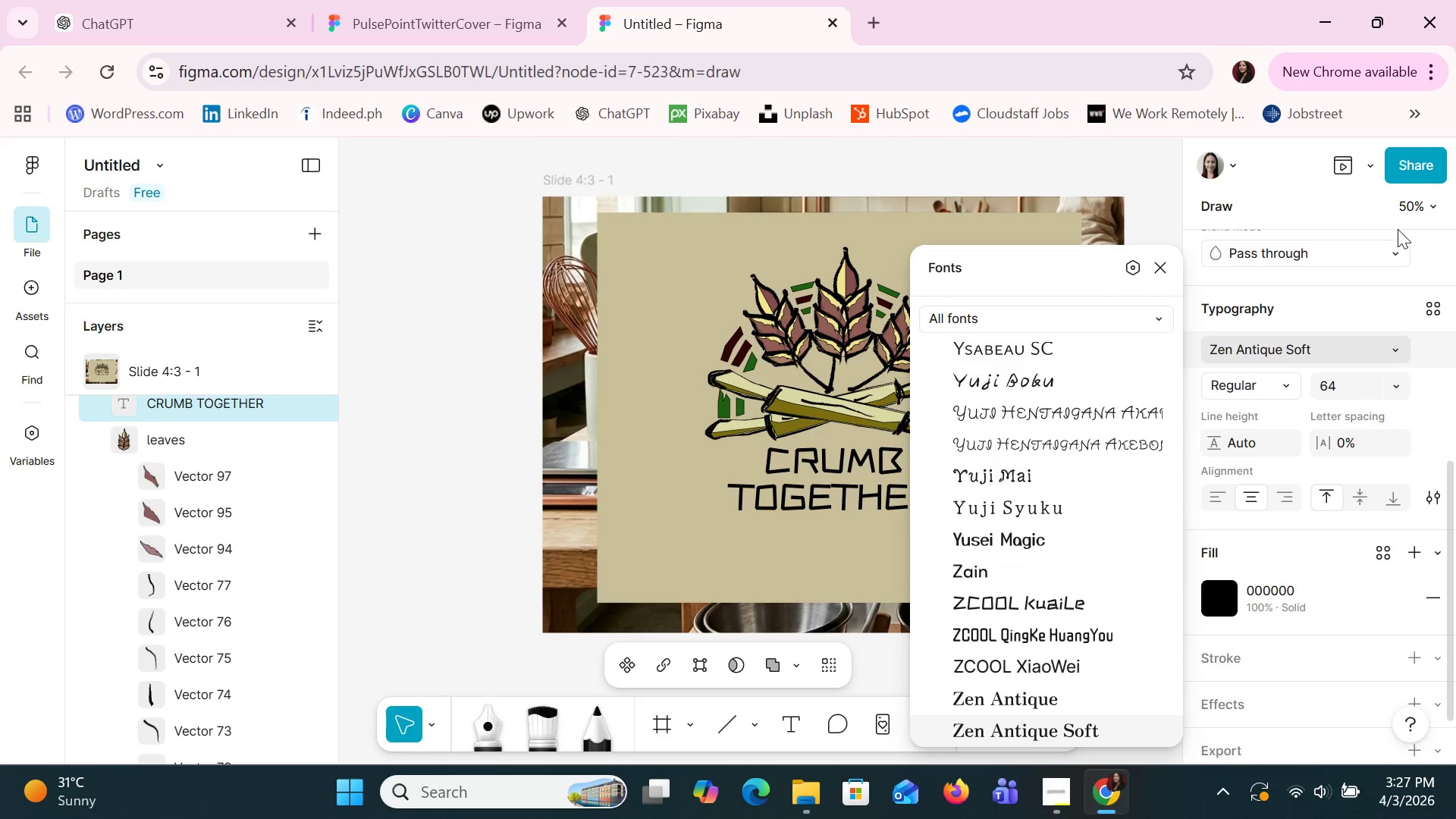 
key(ArrowDown)
 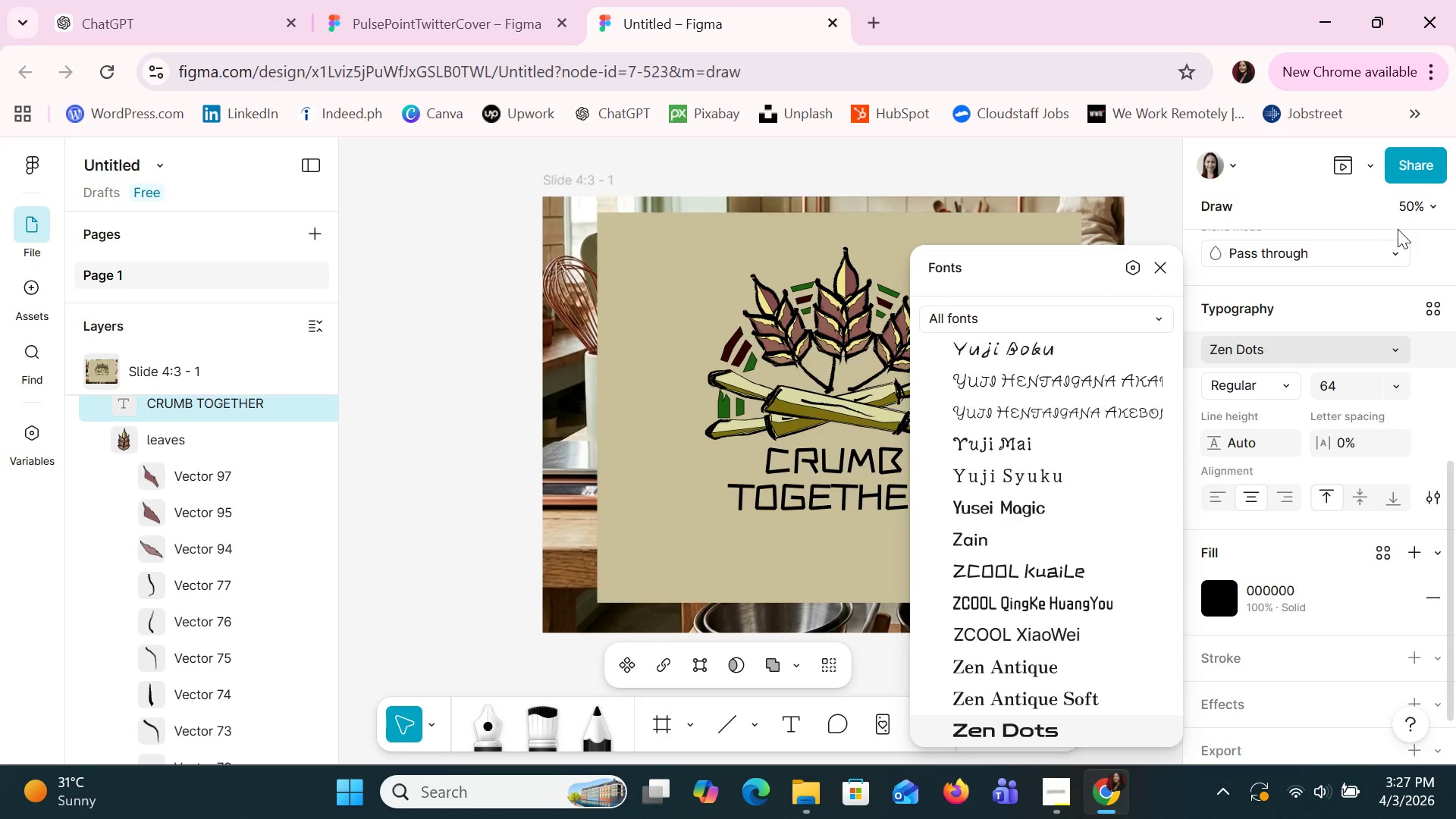 
key(ArrowDown)
 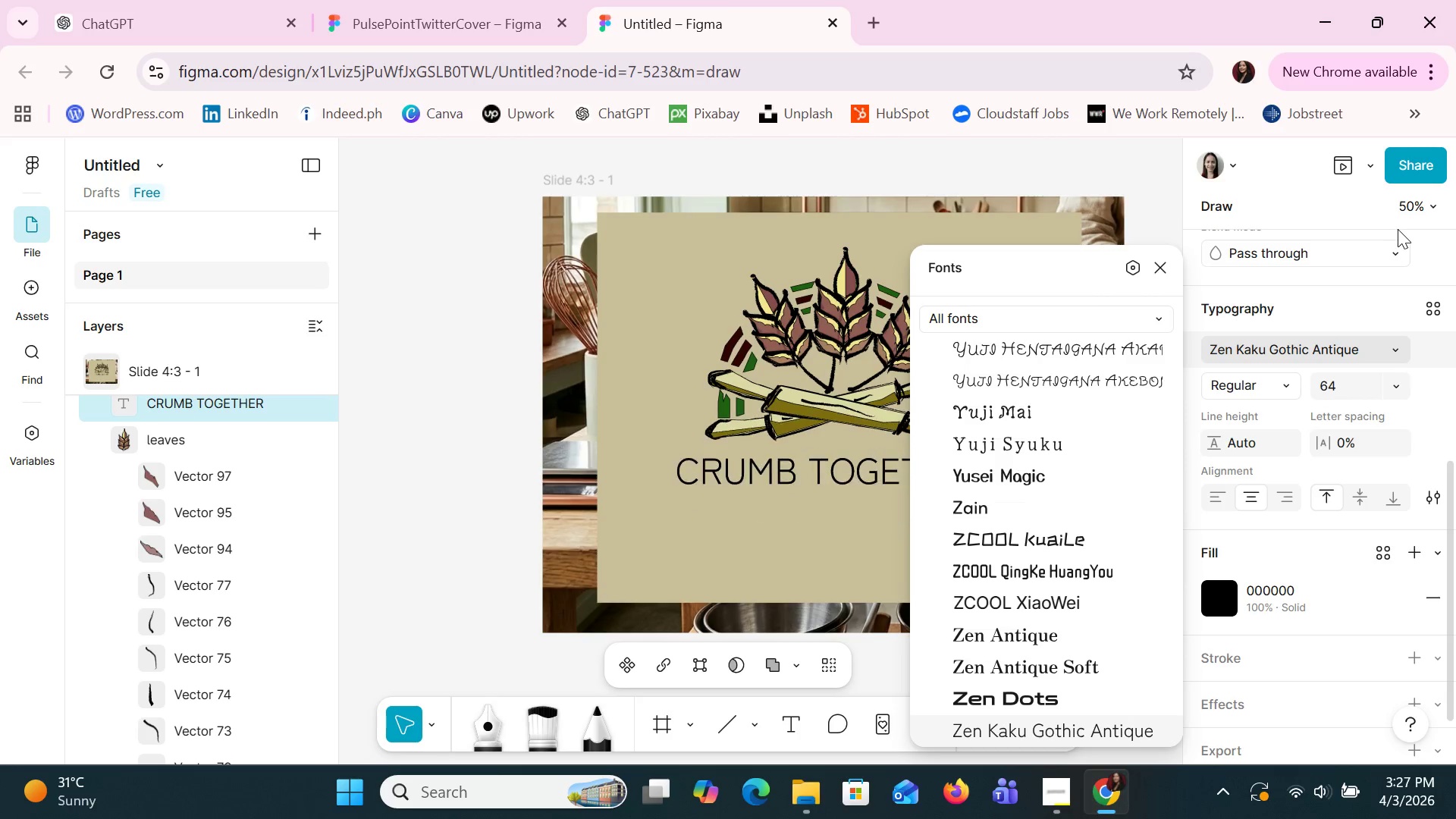 
key(ArrowUp)
 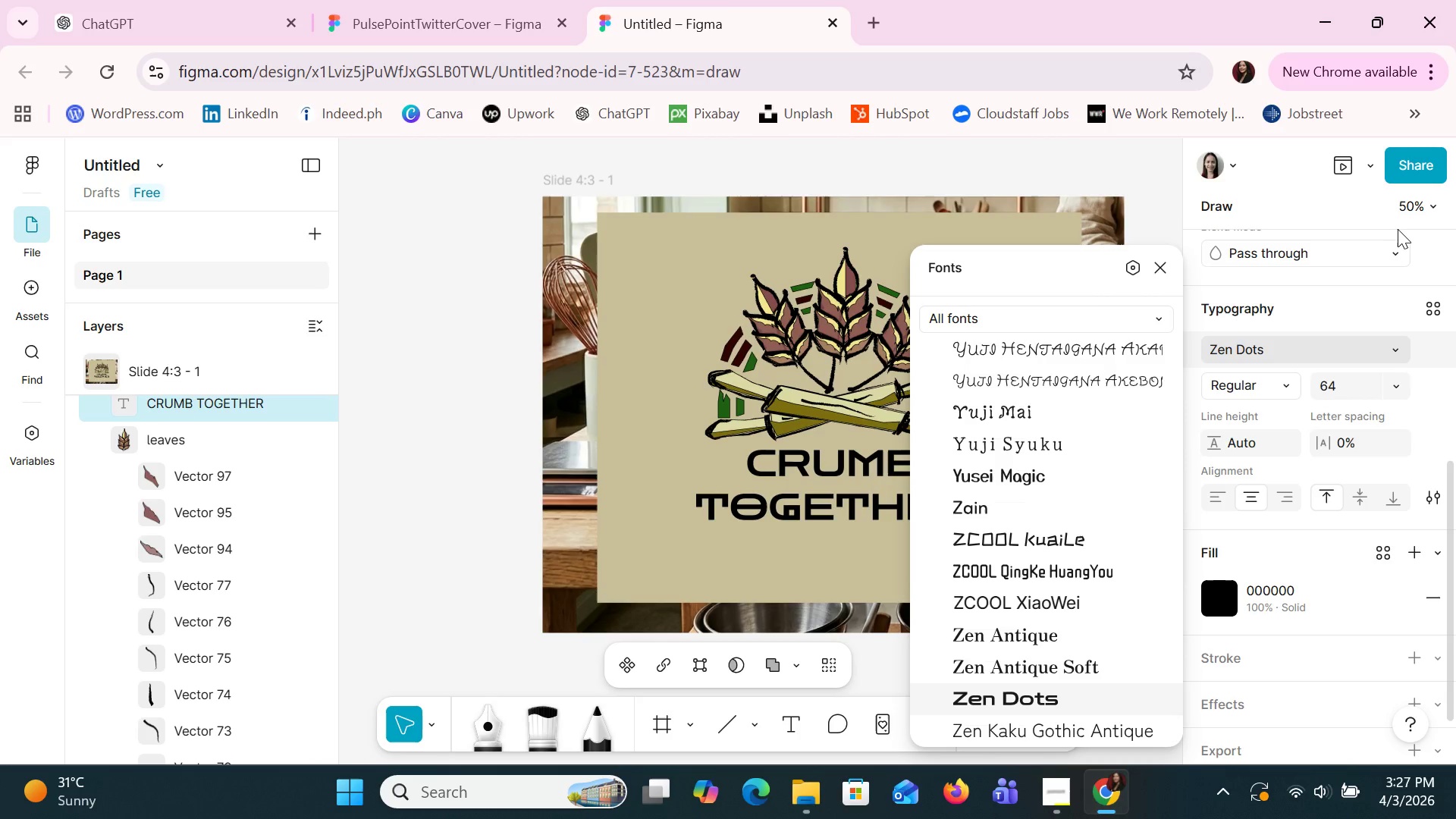 
key(ArrowDown)
 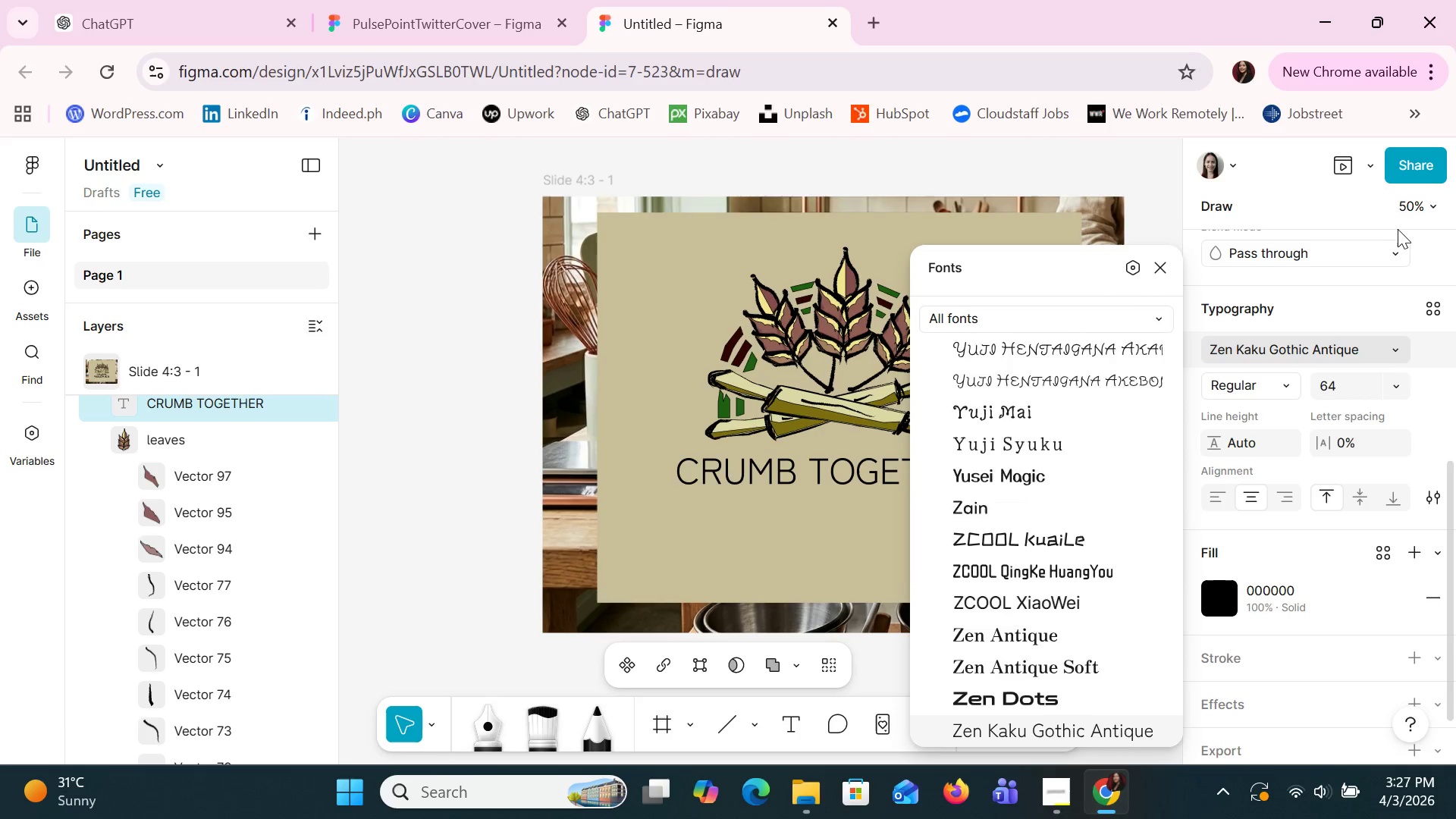 
key(ArrowDown)
 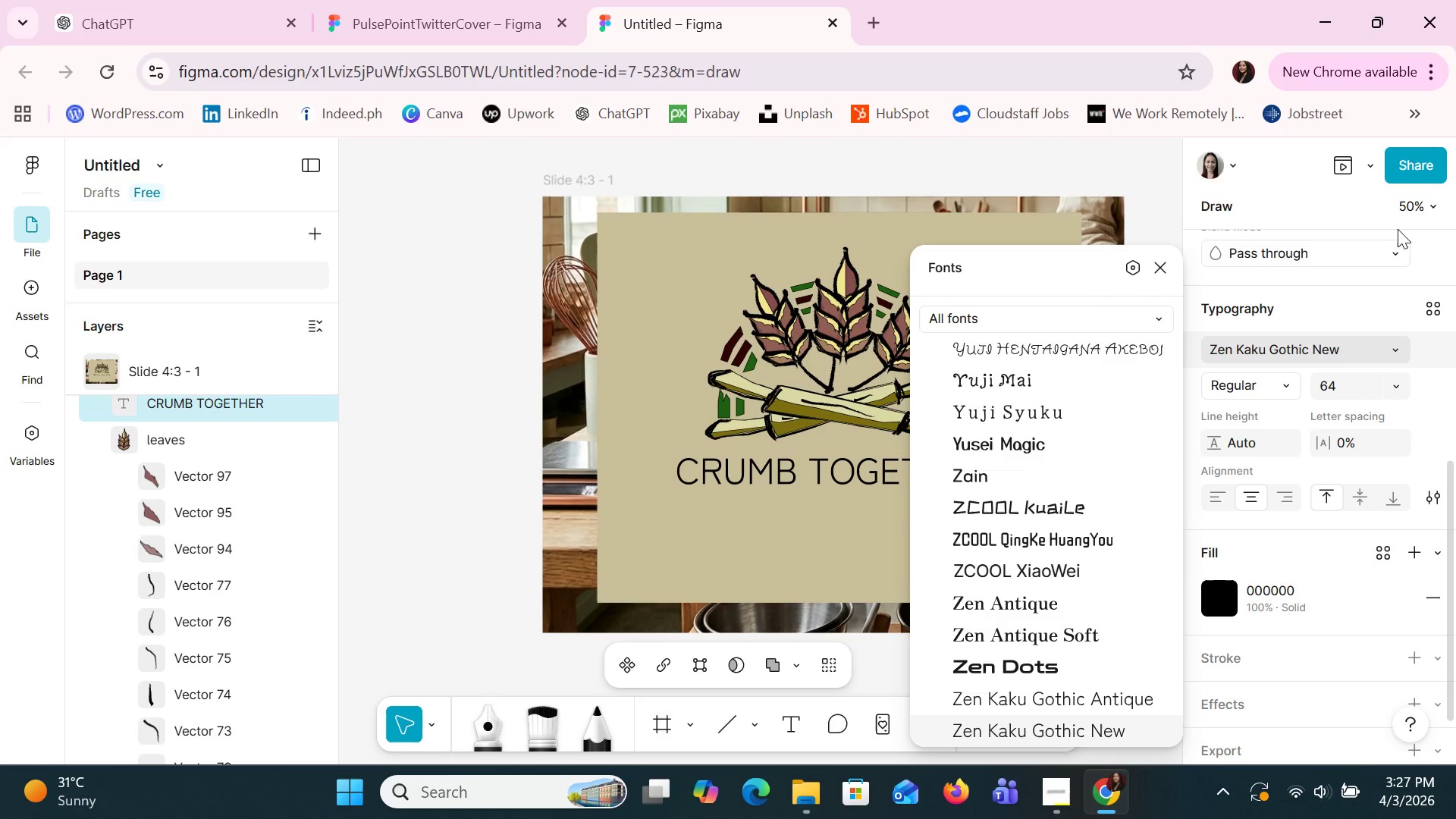 
key(ArrowDown)
 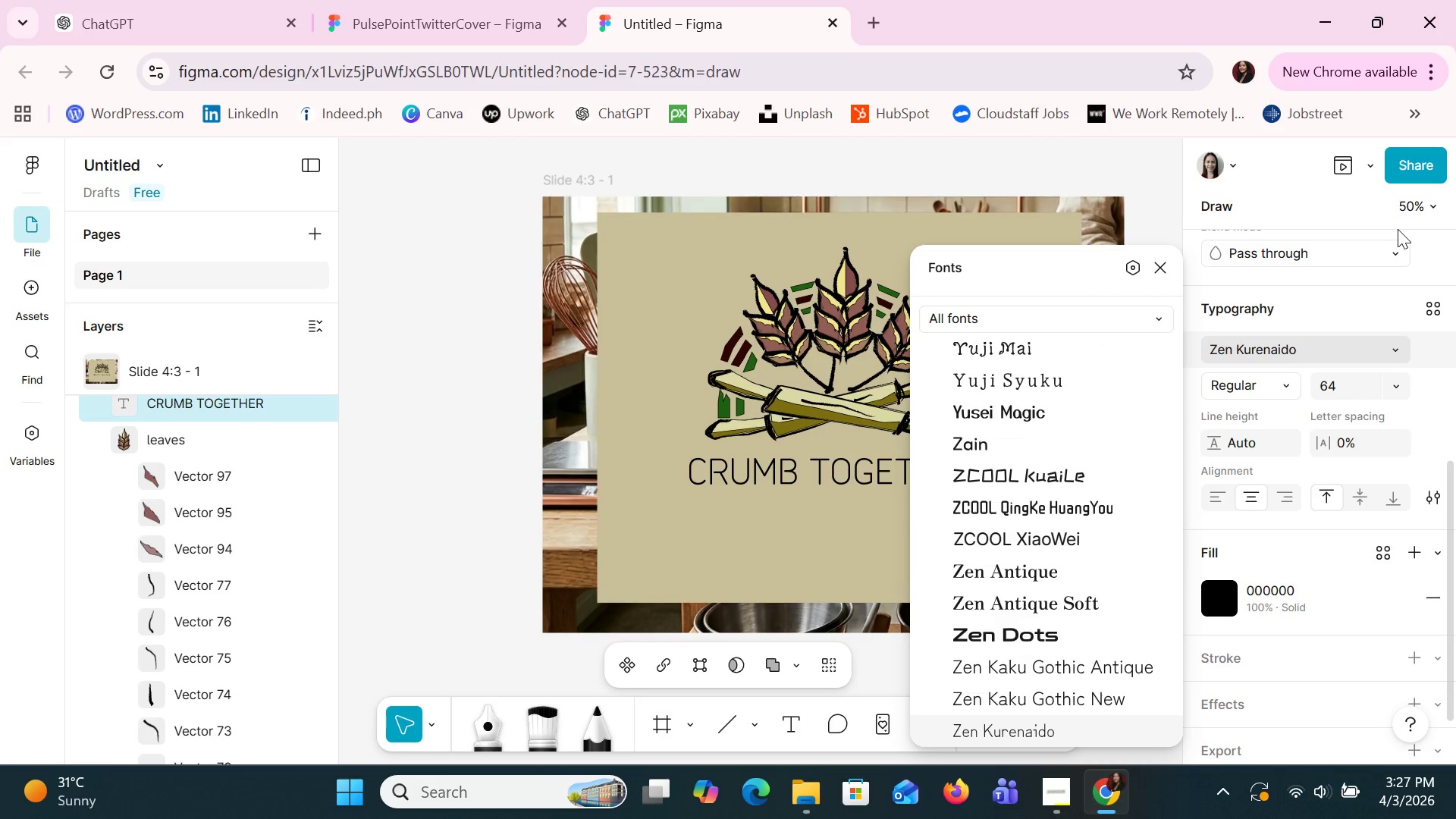 
key(ArrowDown)
 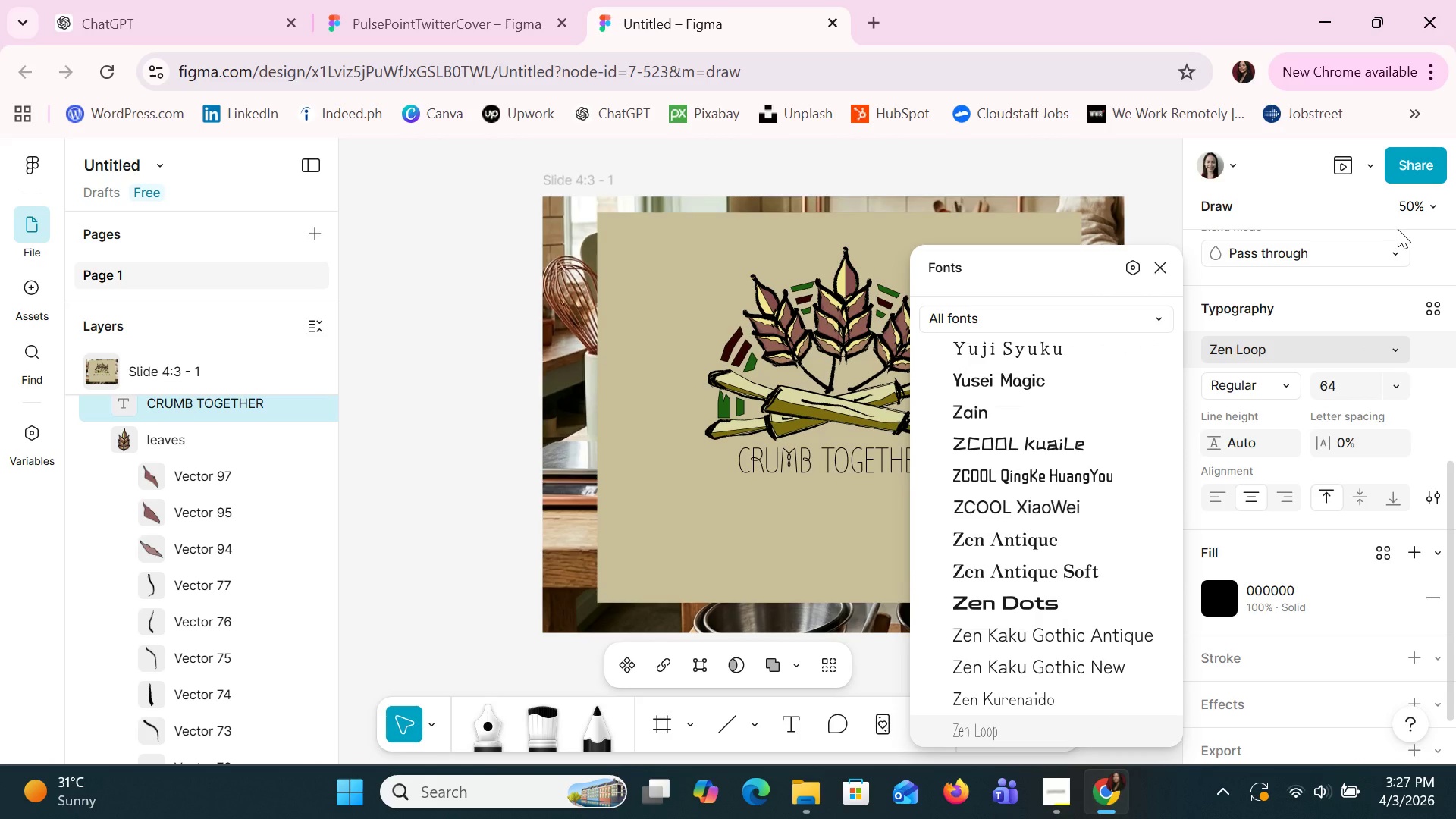 
key(ArrowDown)
 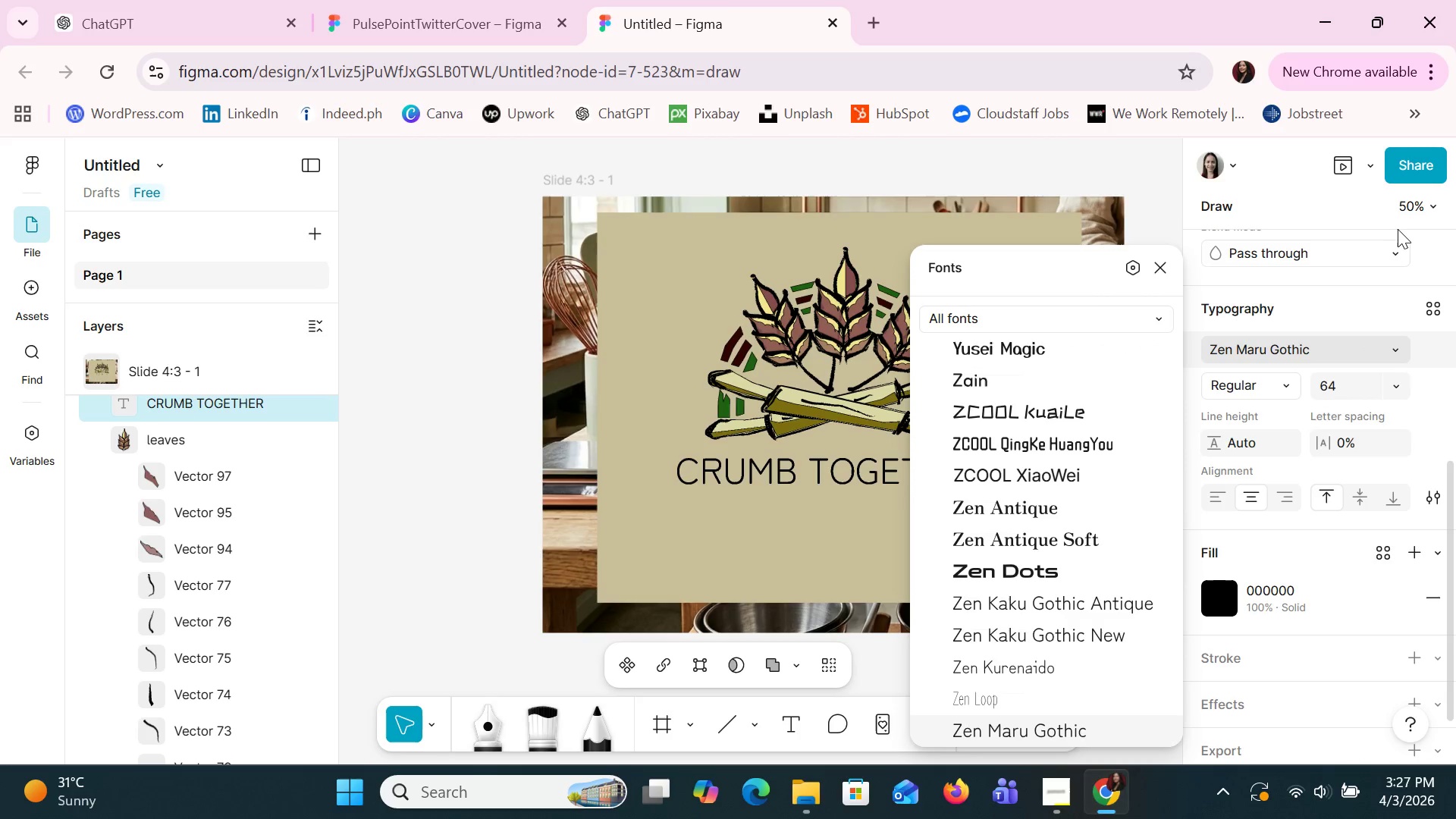 
key(ArrowDown)
 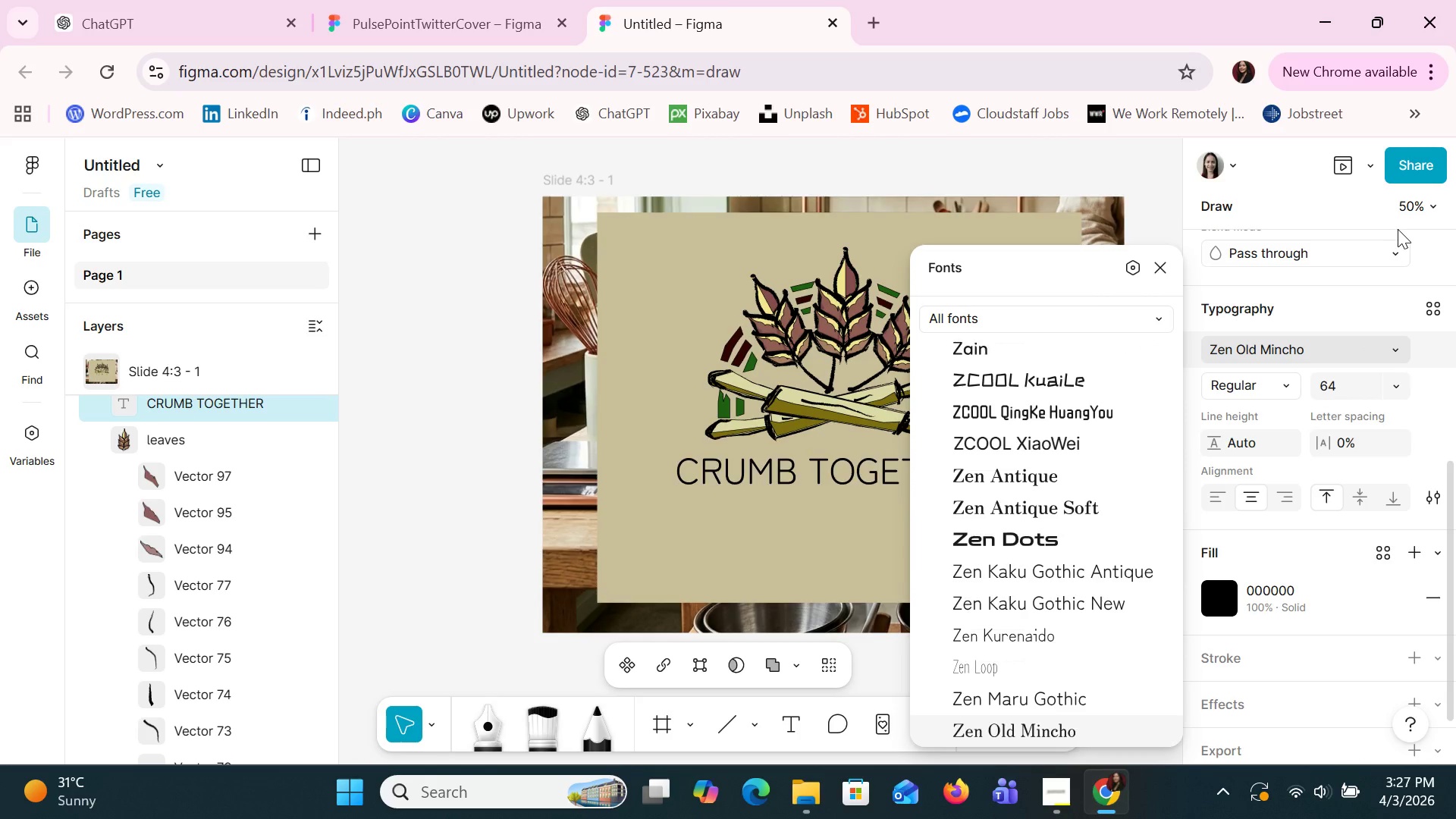 
key(ArrowDown)
 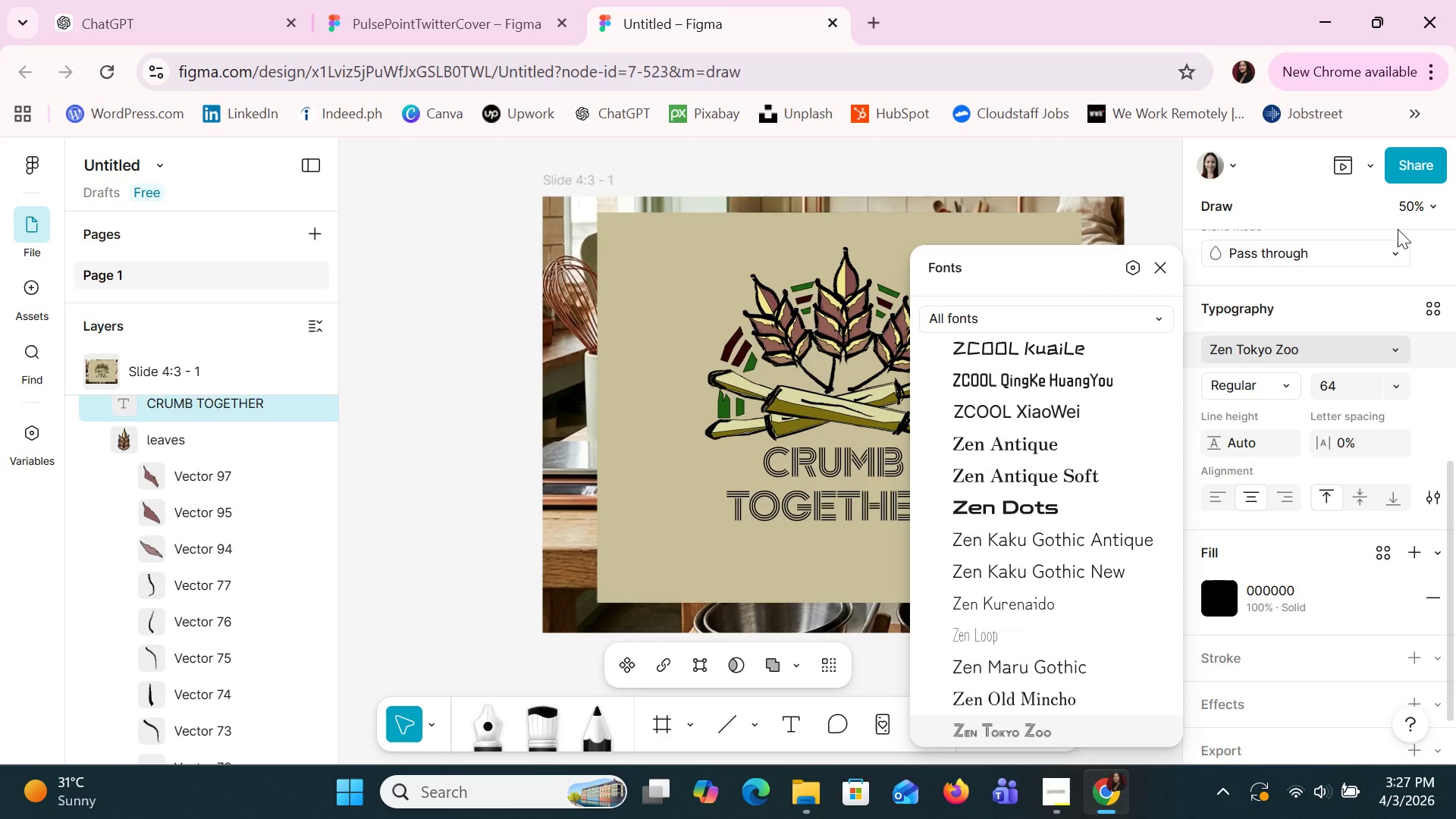 
key(ArrowUp)
 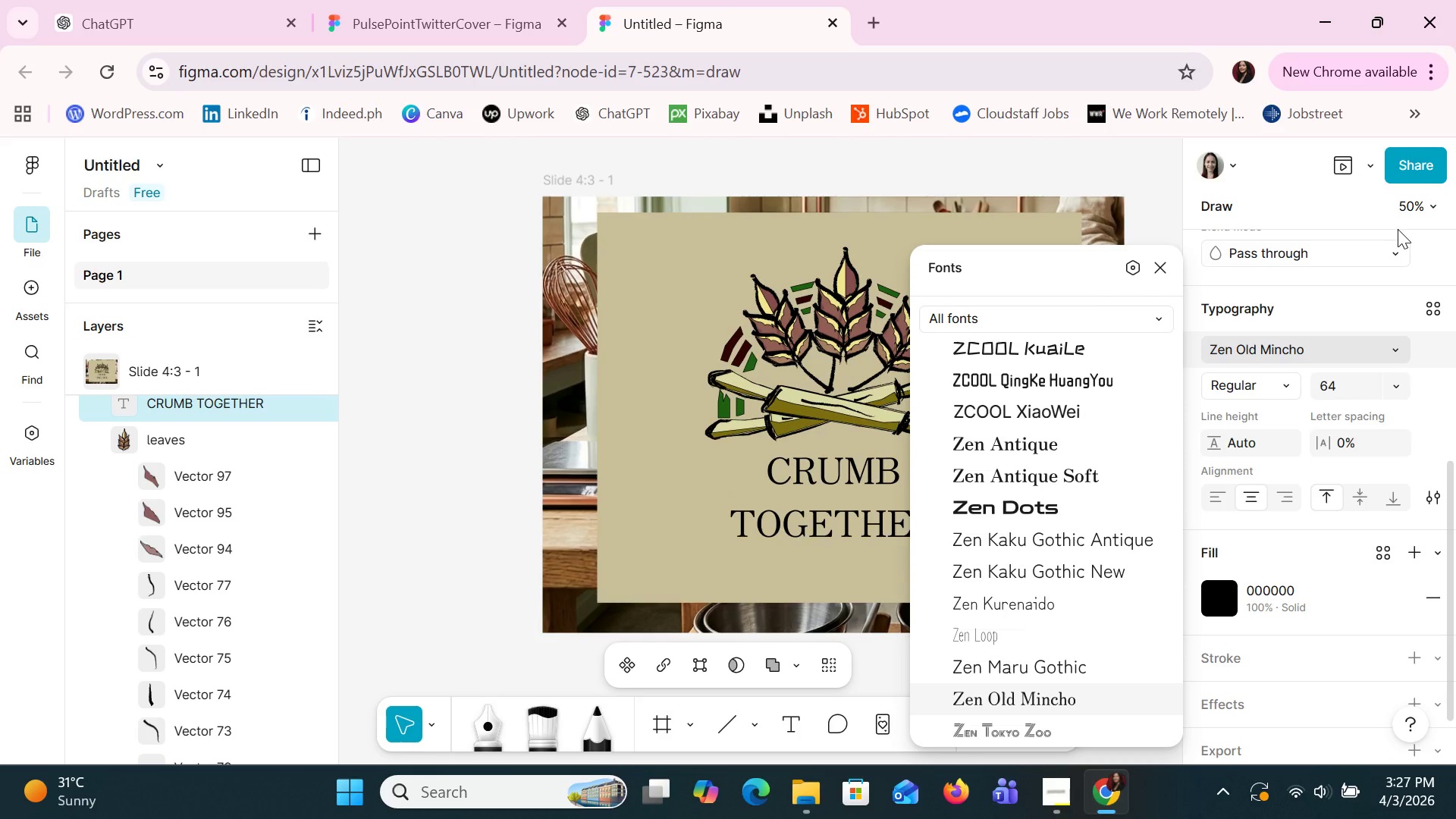 
key(ArrowDown)
 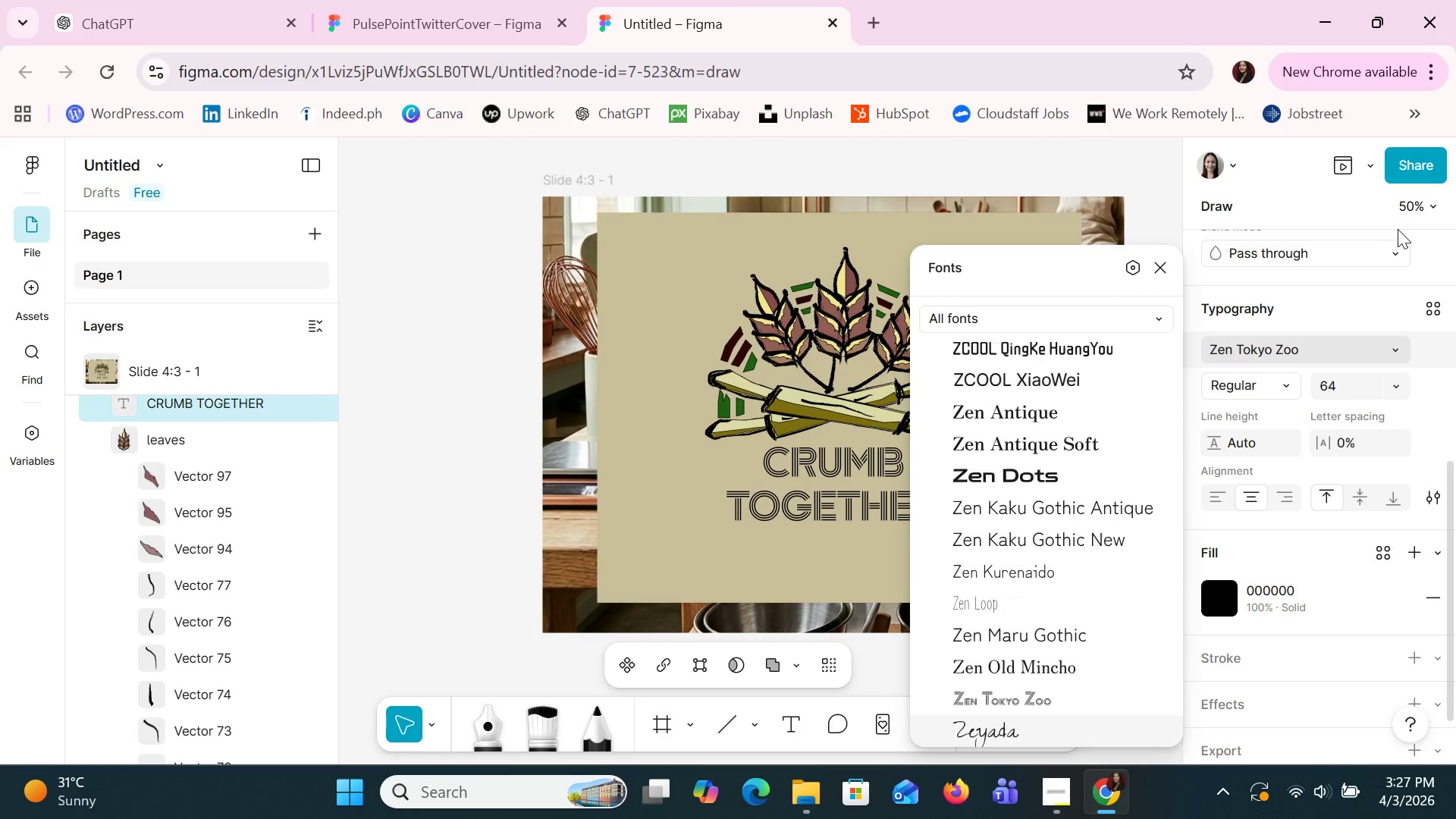 
key(ArrowDown)
 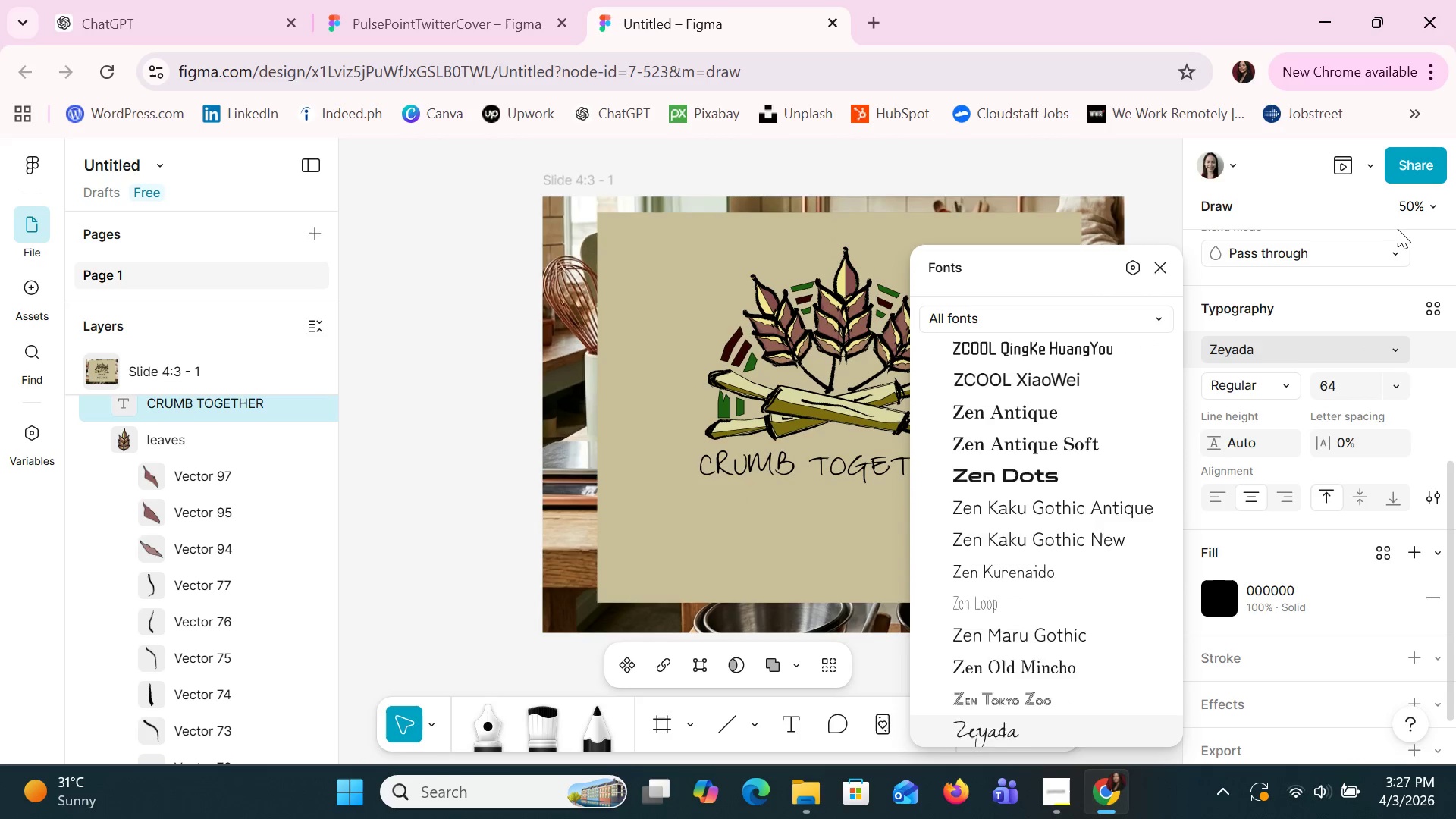 
key(ArrowDown)
 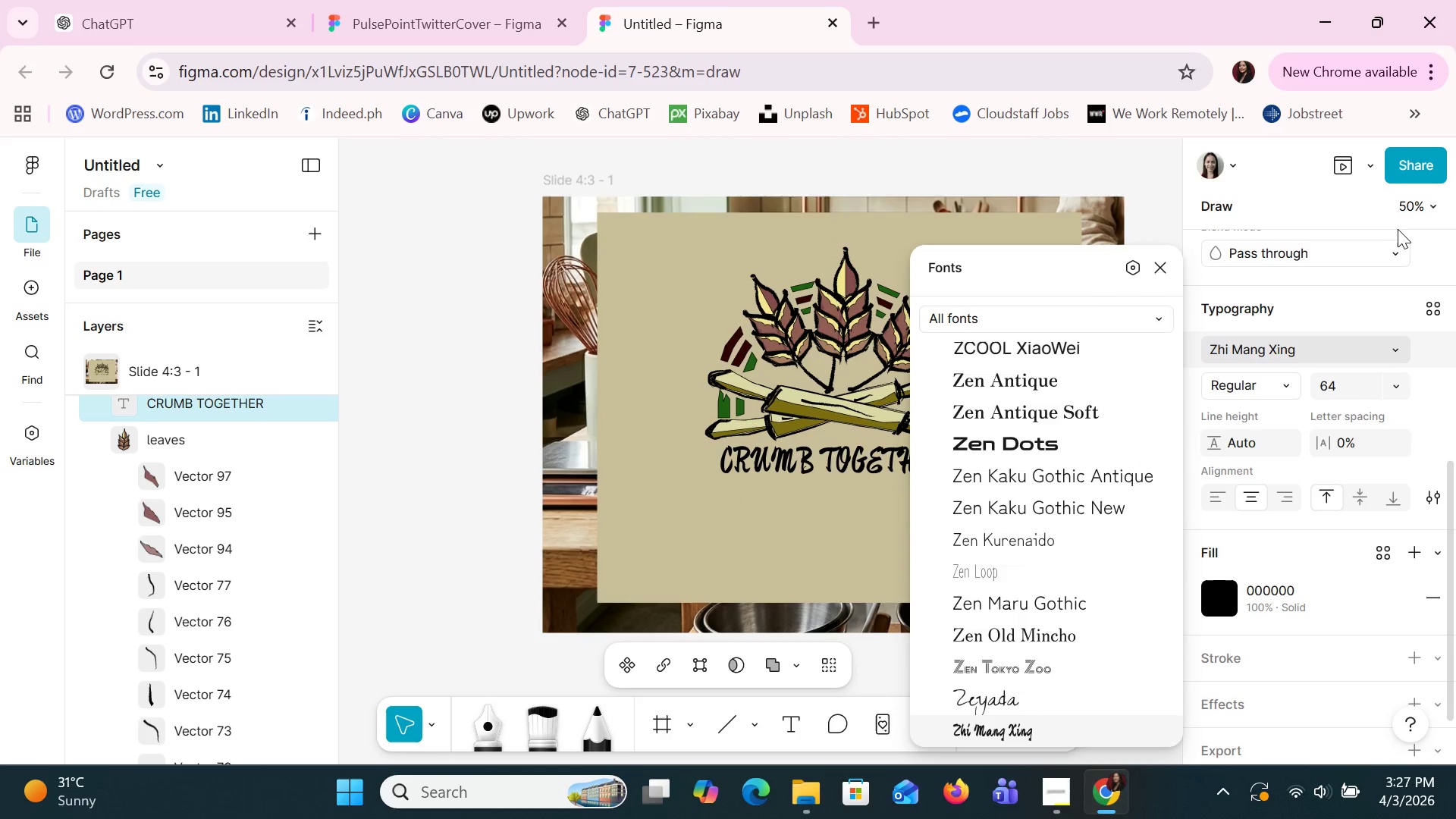 
key(ArrowDown)
 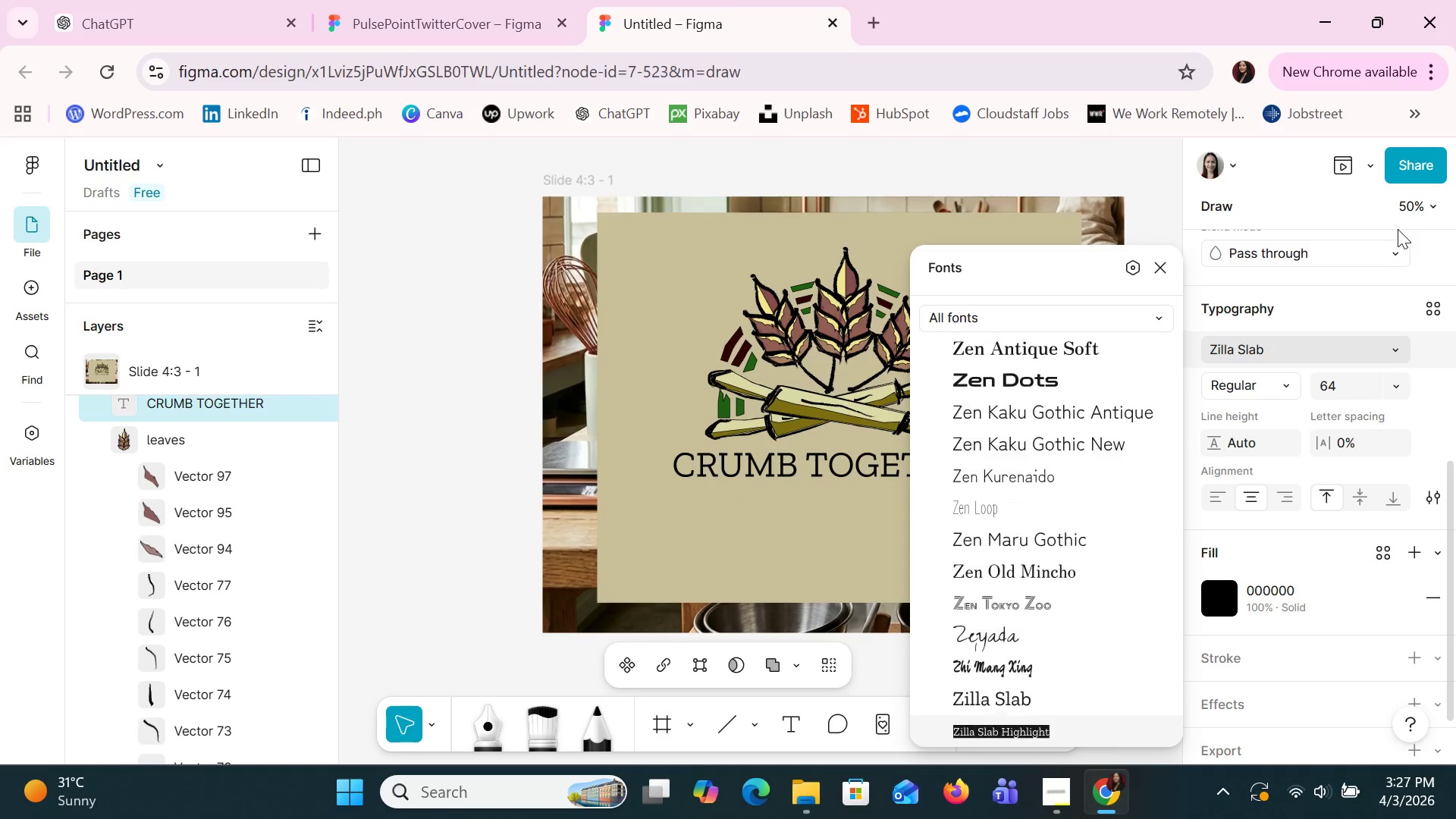 
key(ArrowDown)
 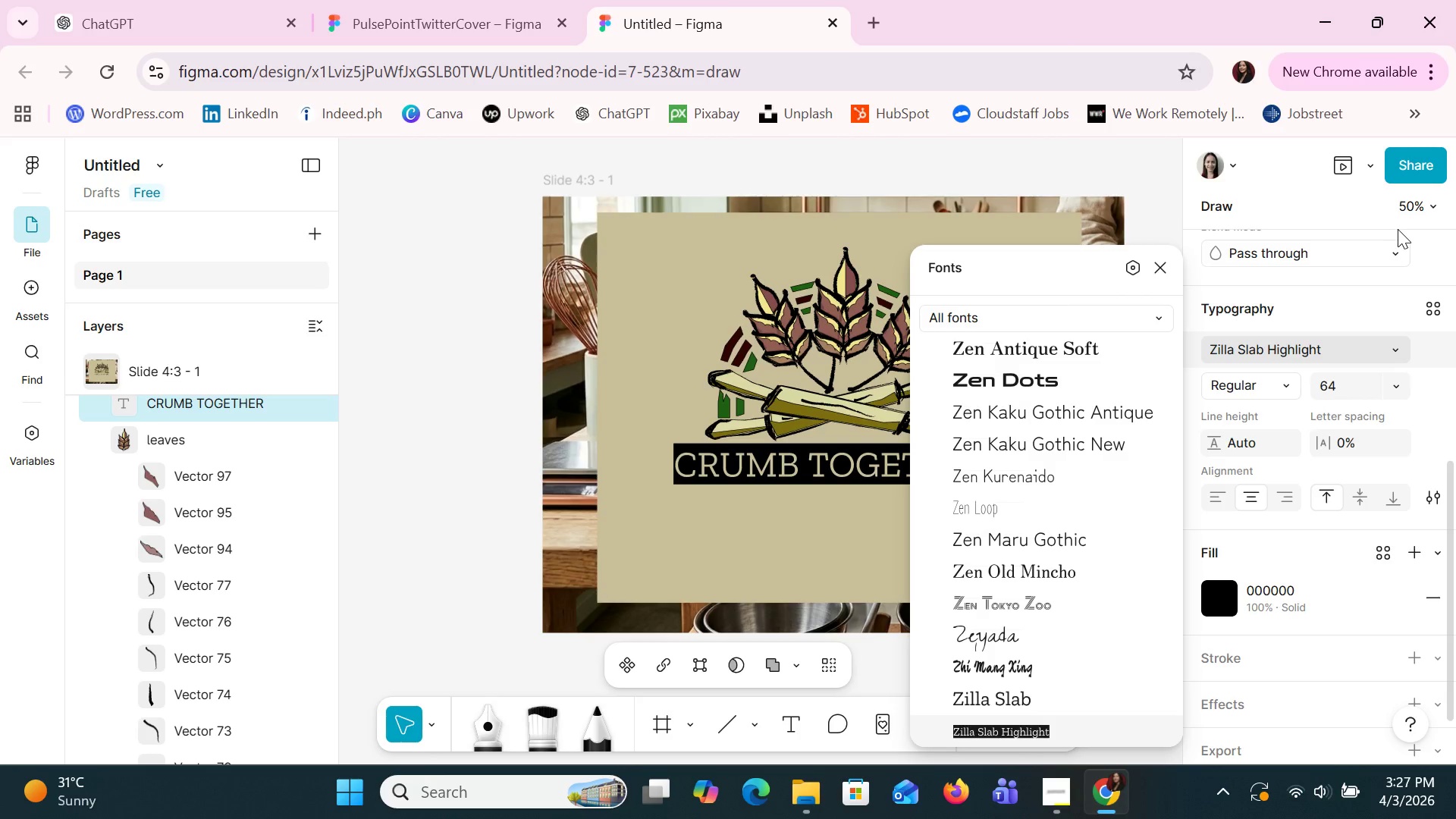 
key(ArrowDown)
 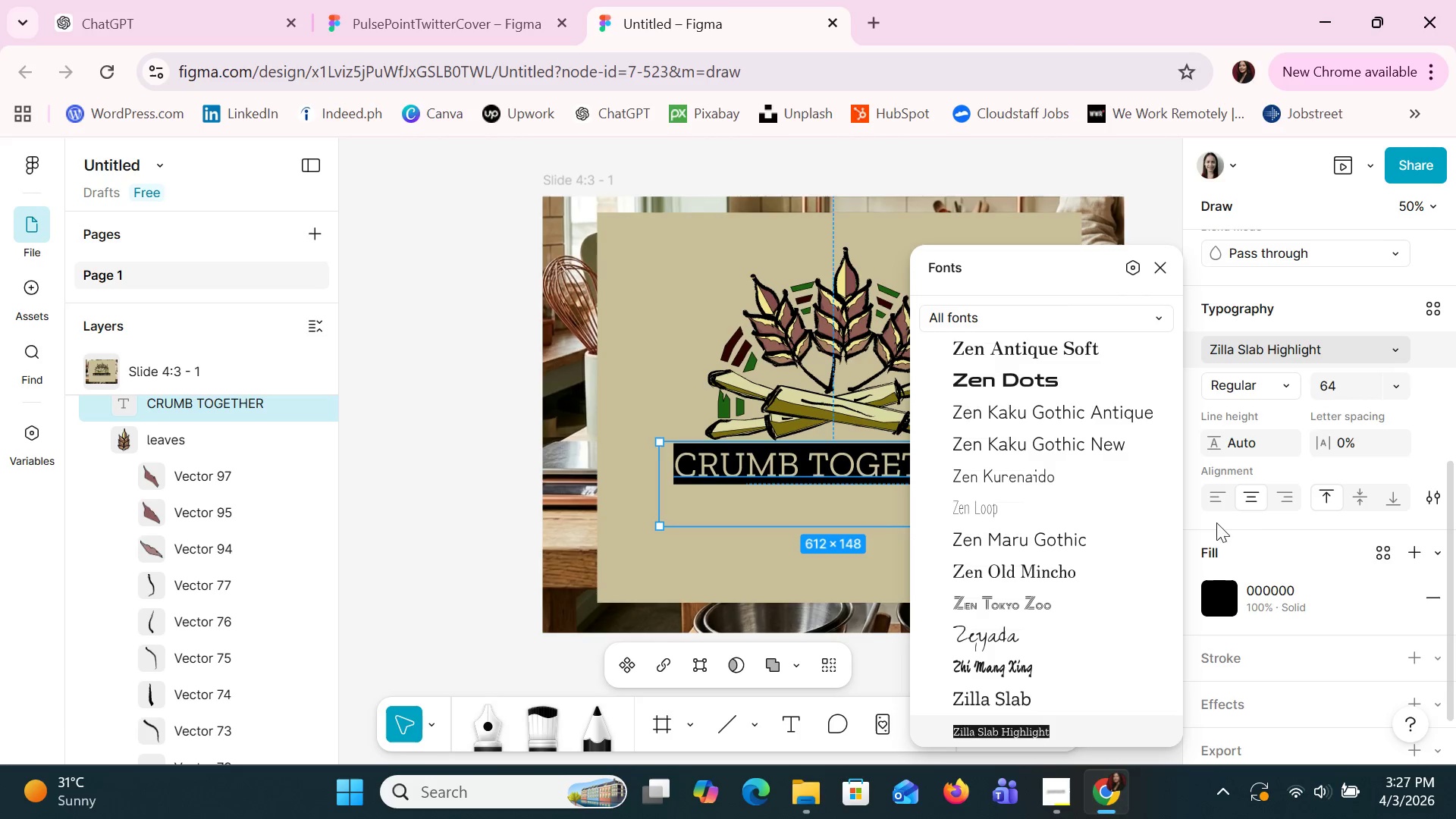 
scroll: coordinate [1036, 516], scroll_direction: up, amount: 2.0
 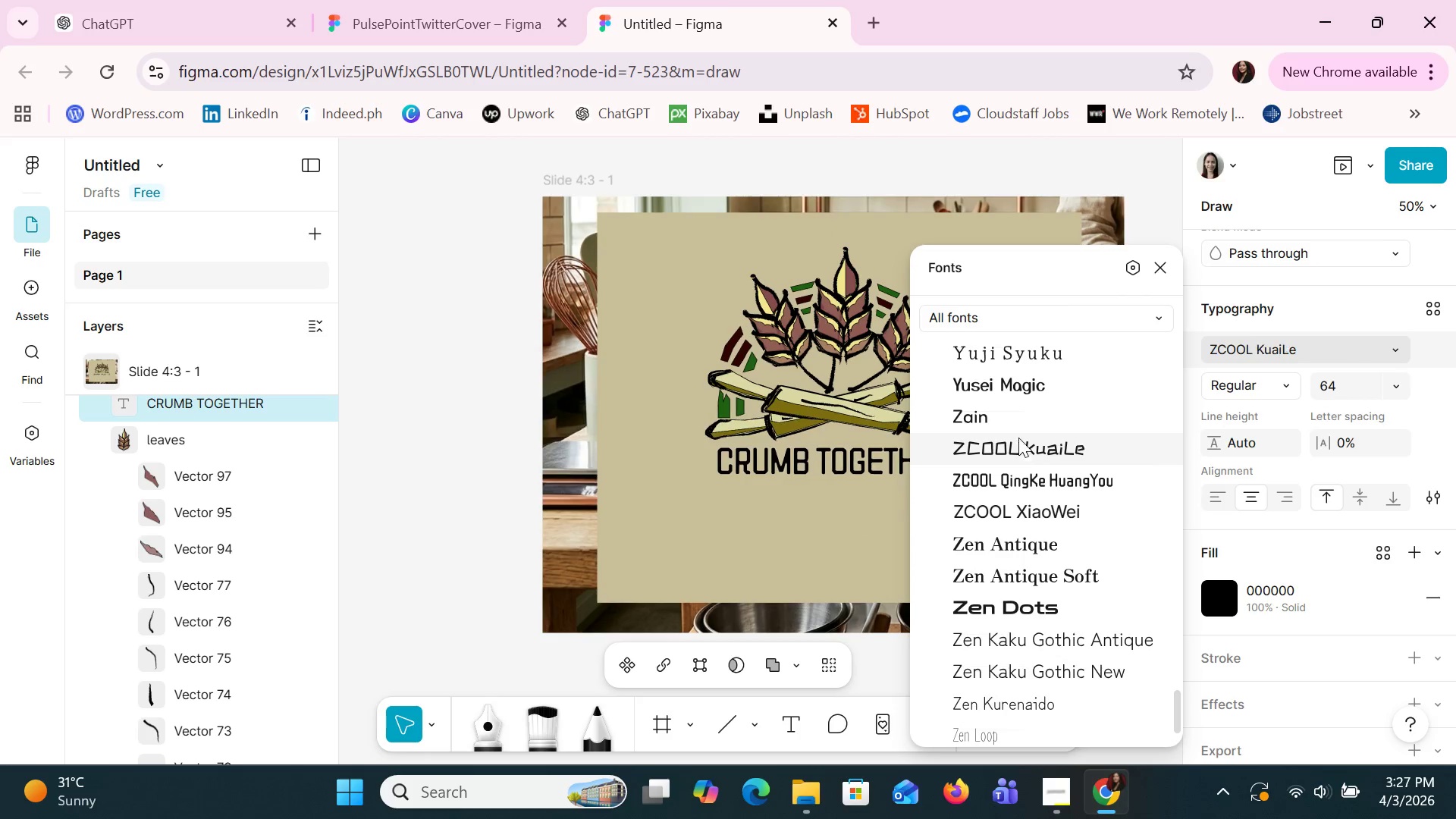 
left_click([1015, 425])
 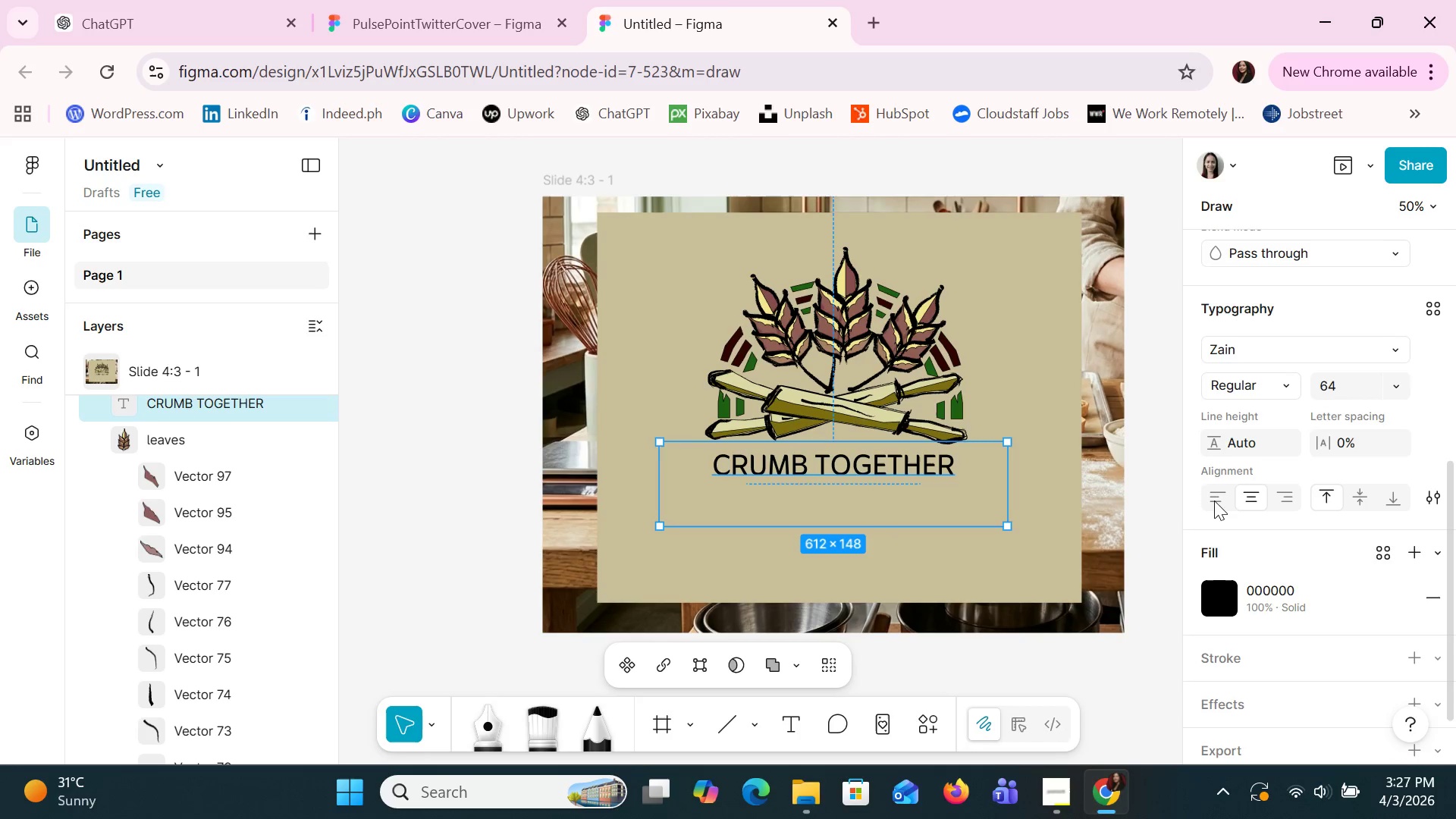 
left_click([1262, 381])
 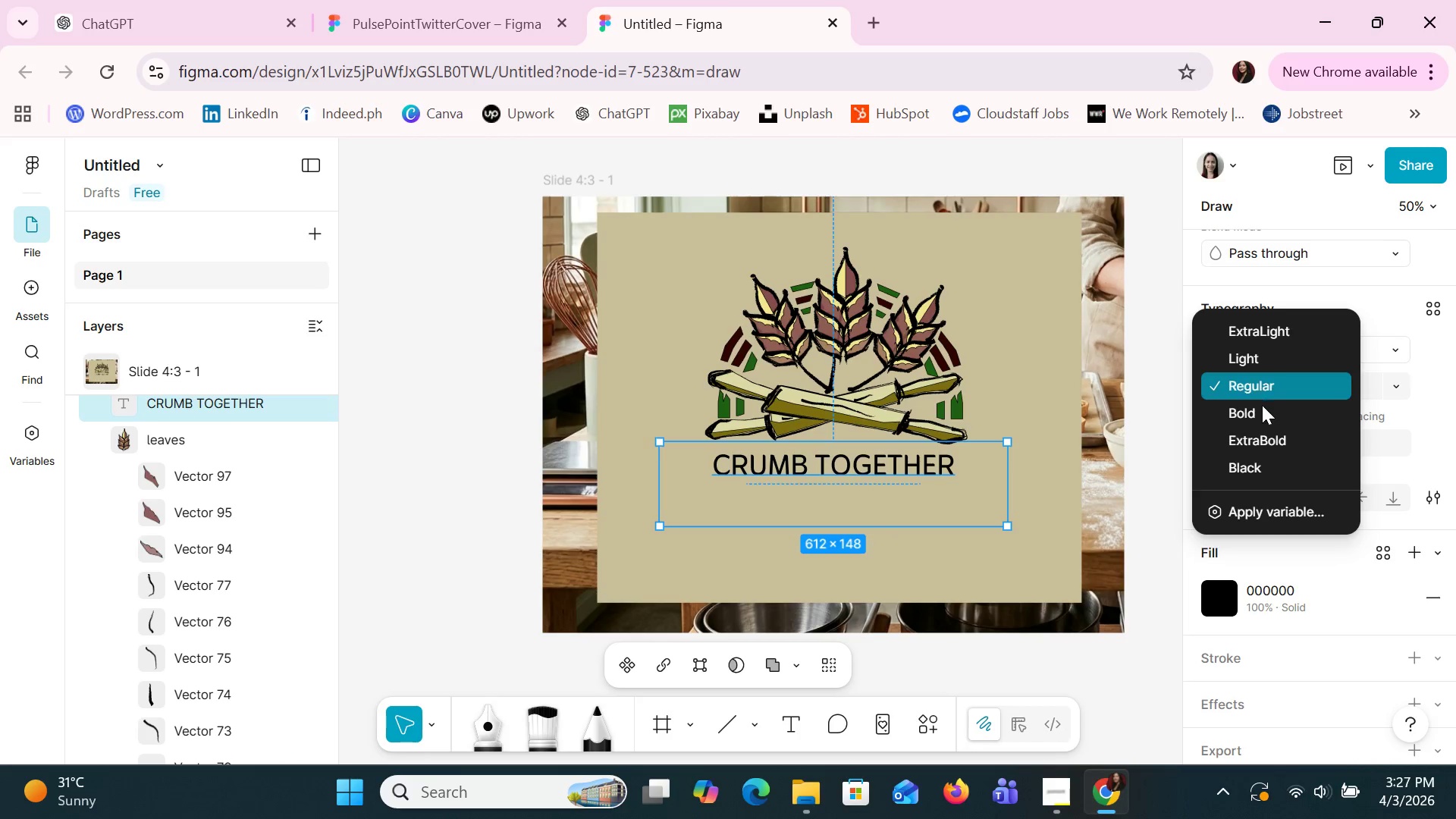 
left_click([1262, 414])
 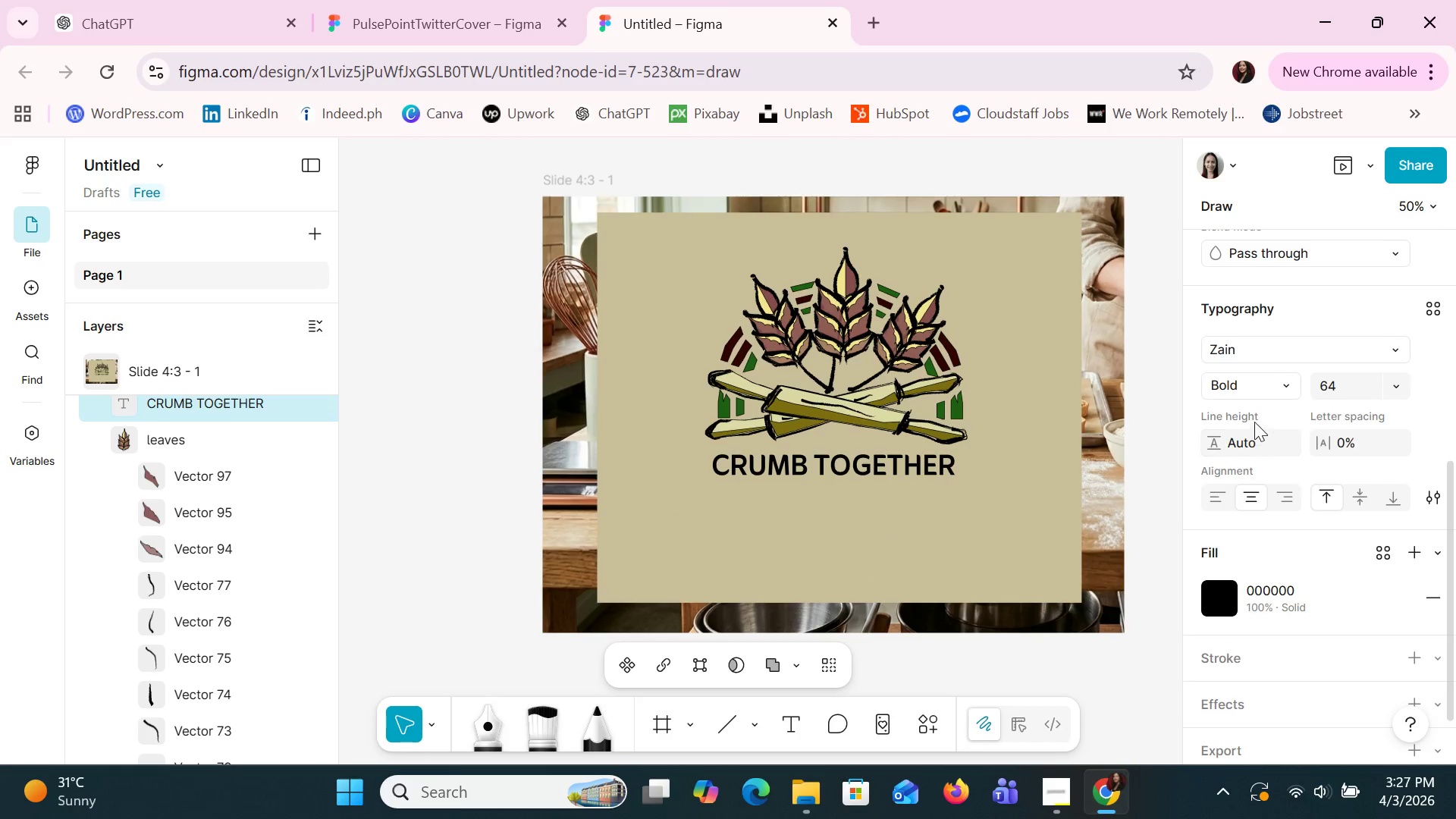 
left_click([1245, 391])
 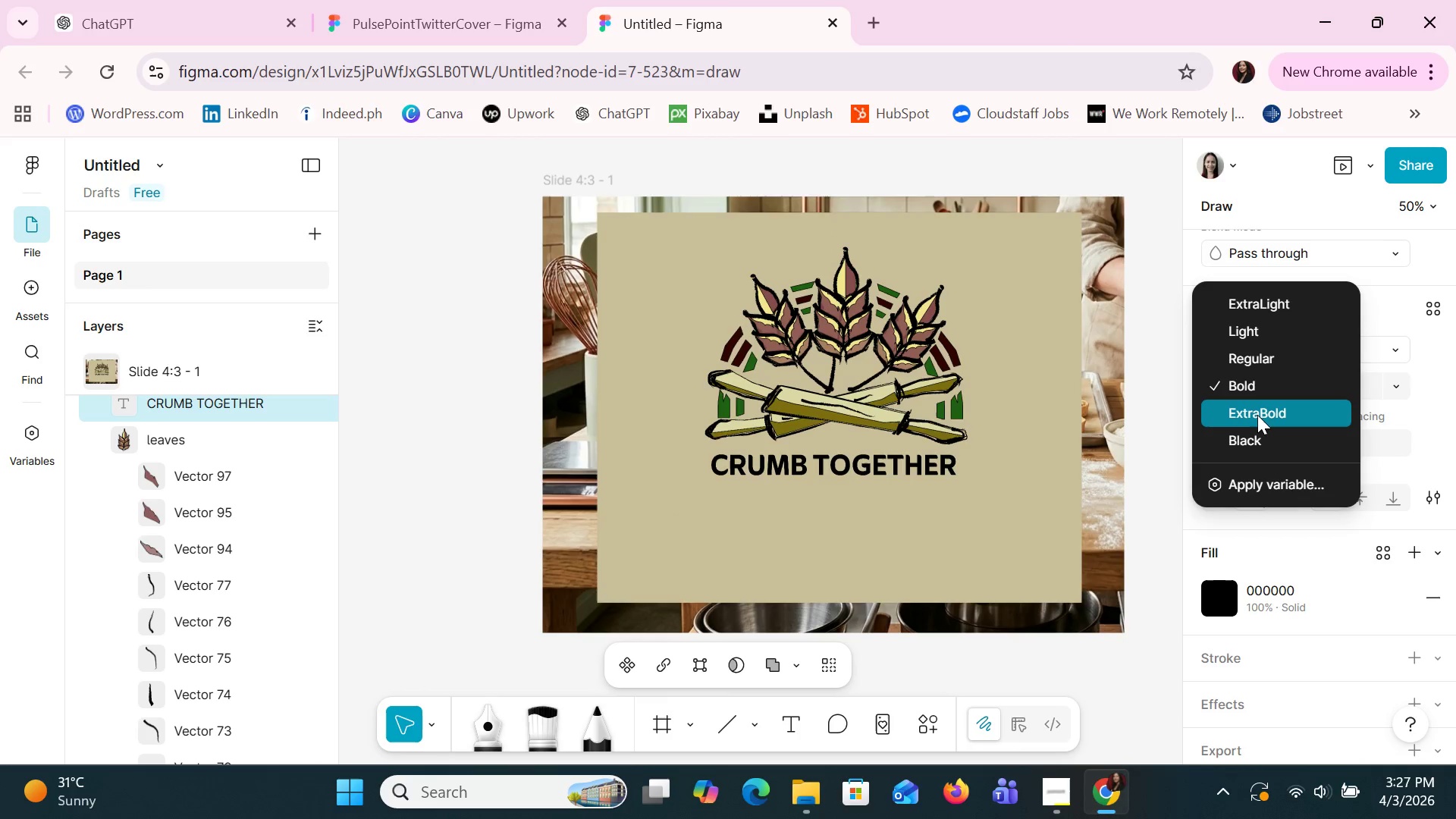 
wait(8.38)
 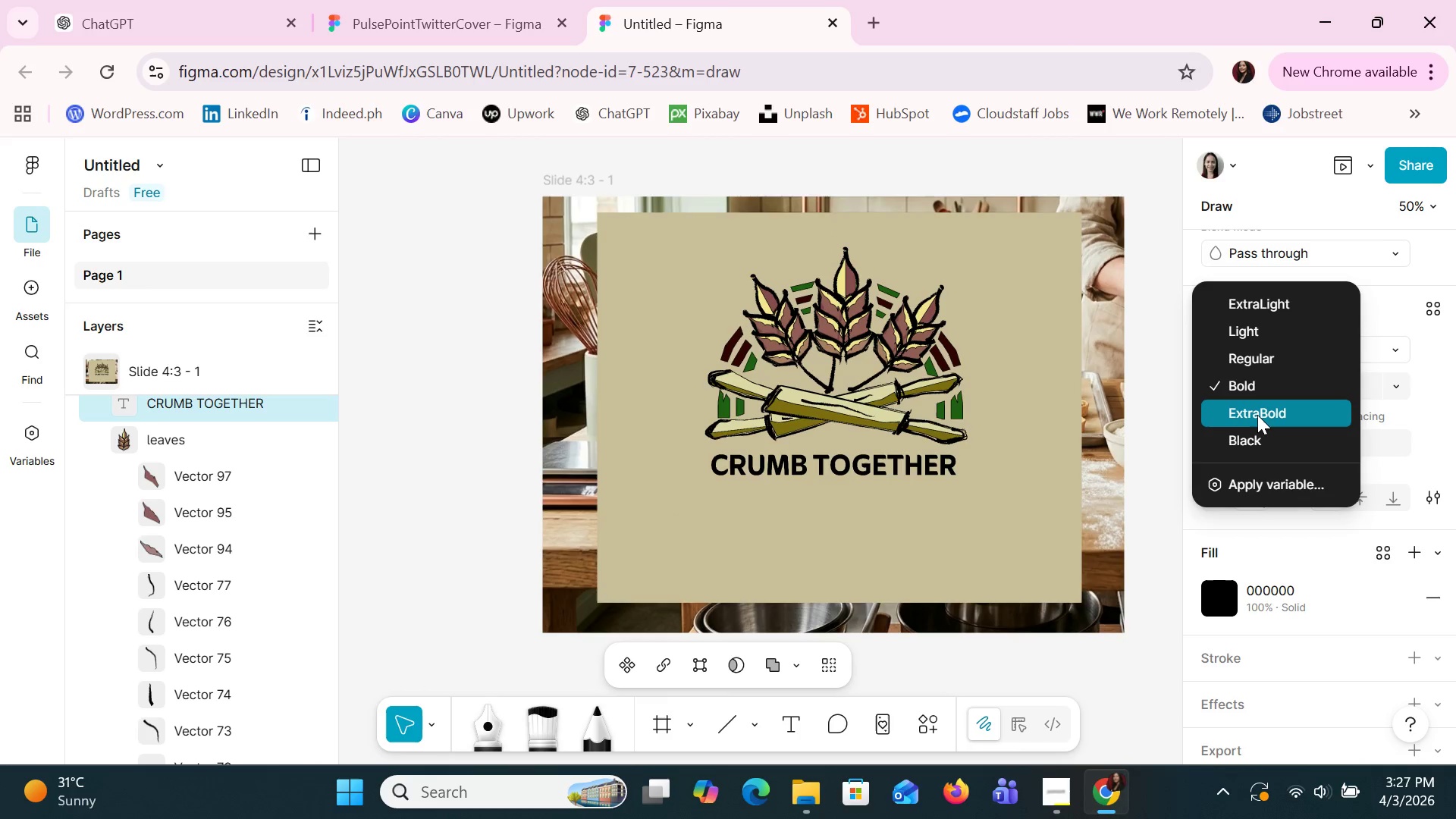 
left_click([1254, 429])
 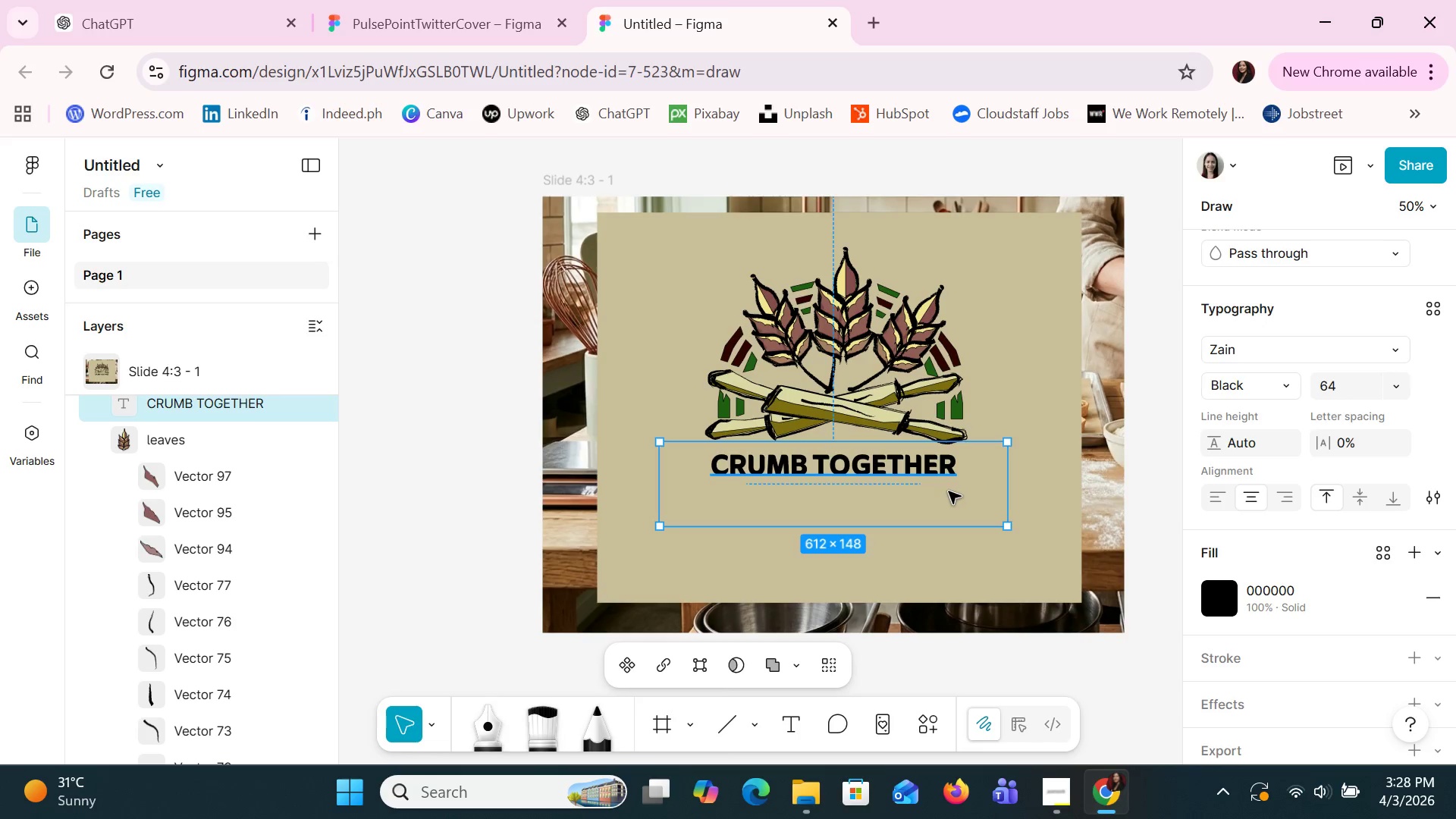 
left_click_drag(start_coordinate=[909, 532], to_coordinate=[905, 485])
 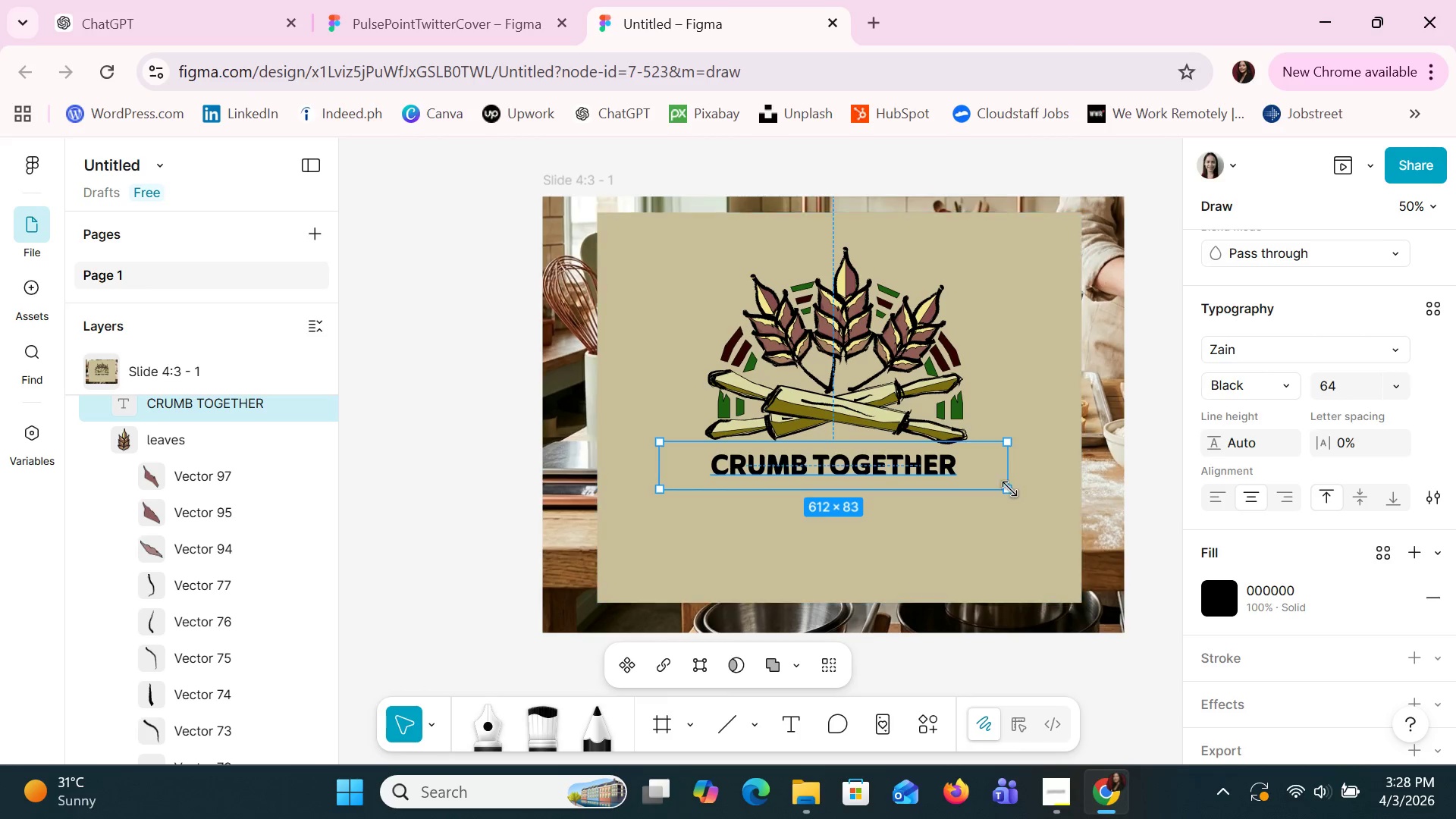 
left_click_drag(start_coordinate=[1009, 489], to_coordinate=[1021, 482])
 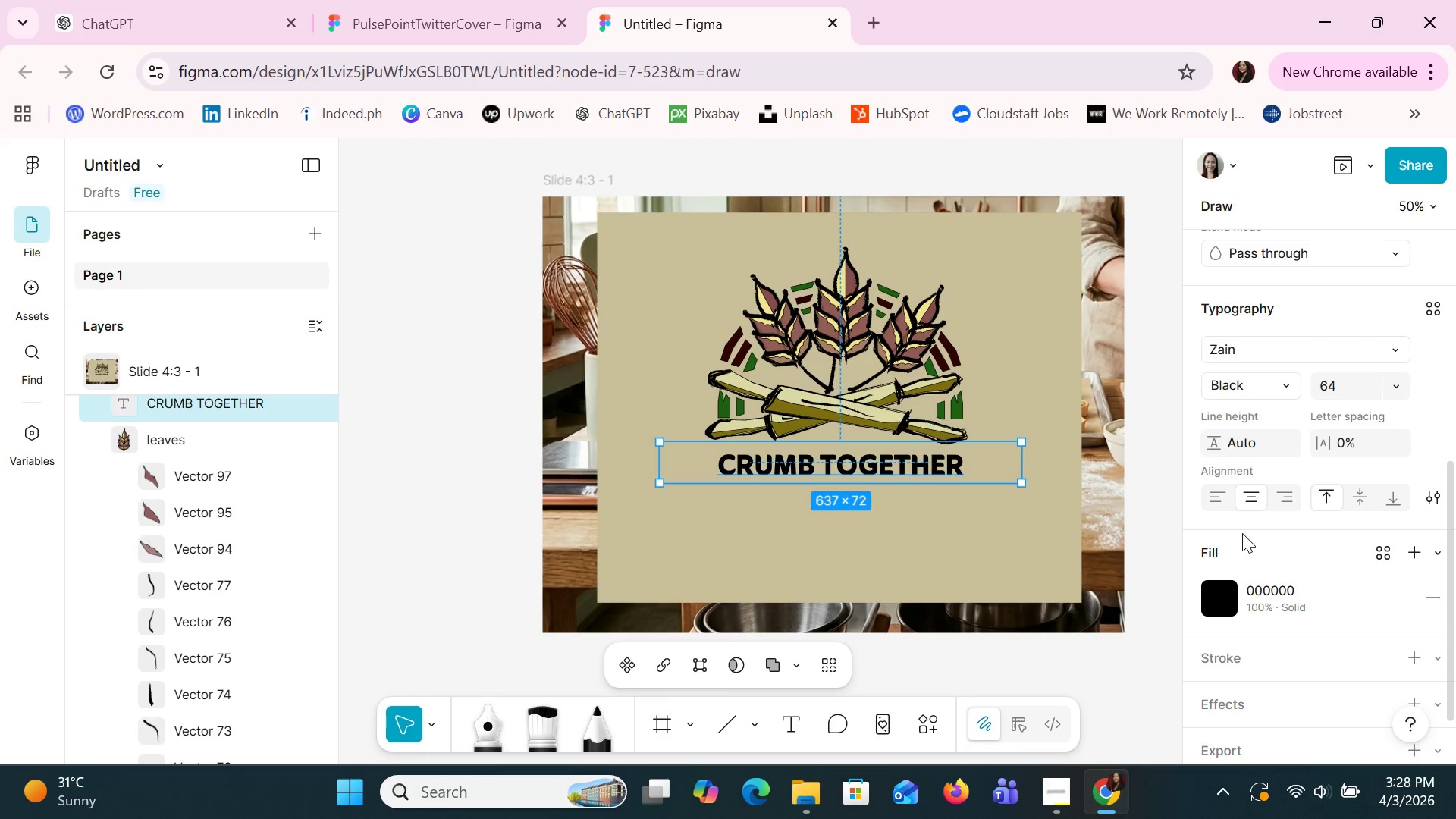 
scroll: coordinate [1340, 525], scroll_direction: down, amount: 3.0
 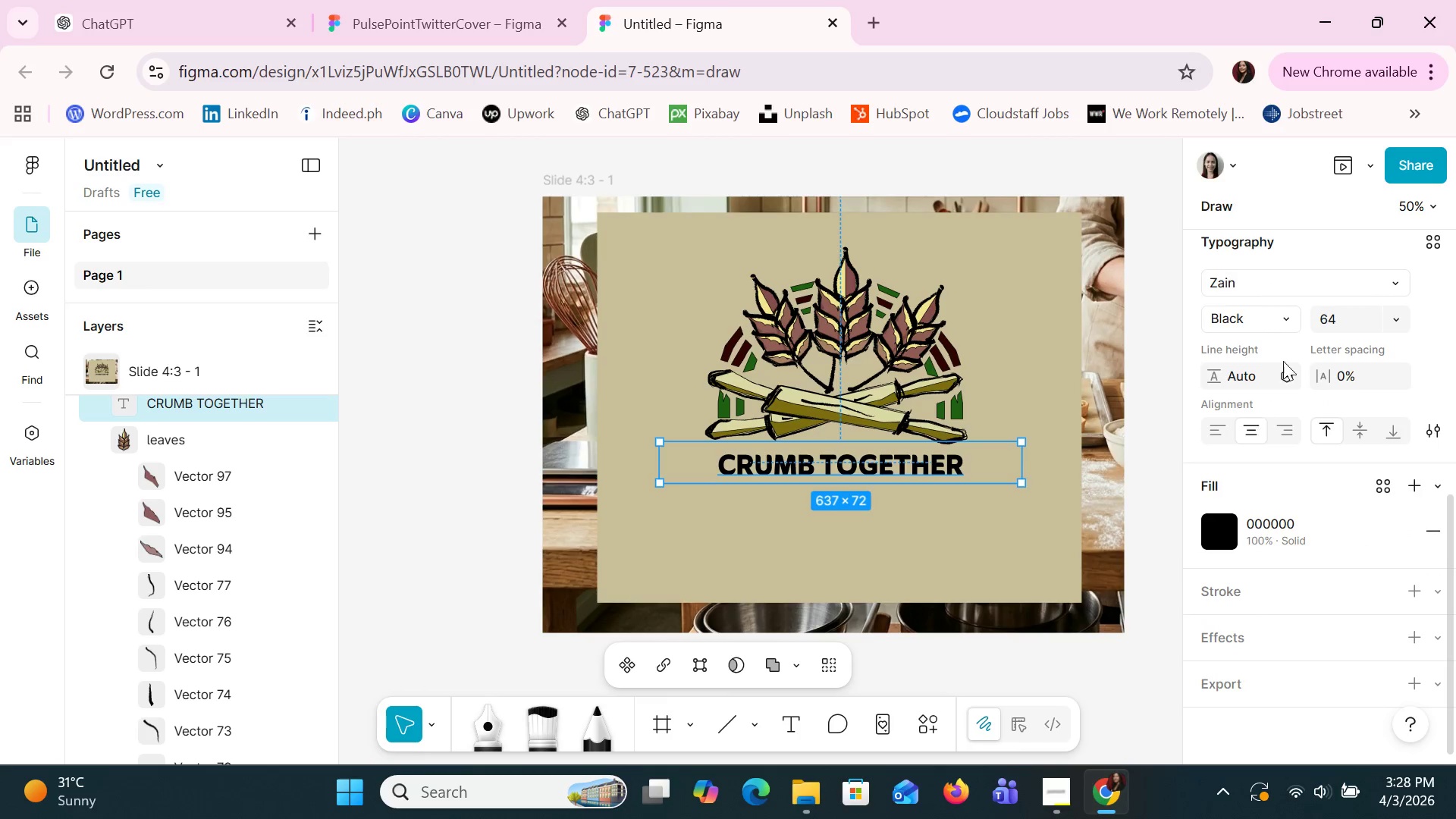 
left_click([1334, 318])
 